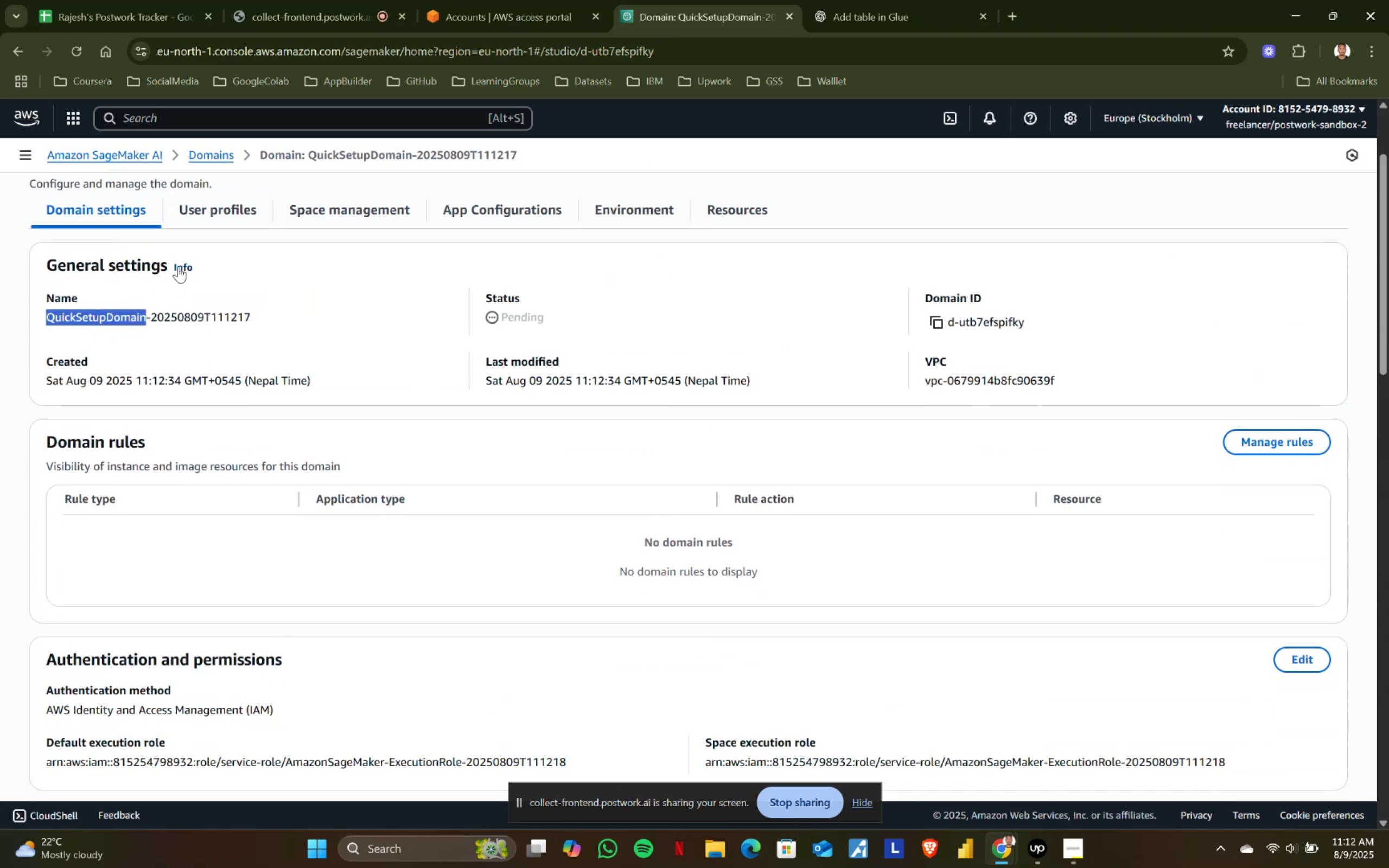 
left_click([178, 266])
 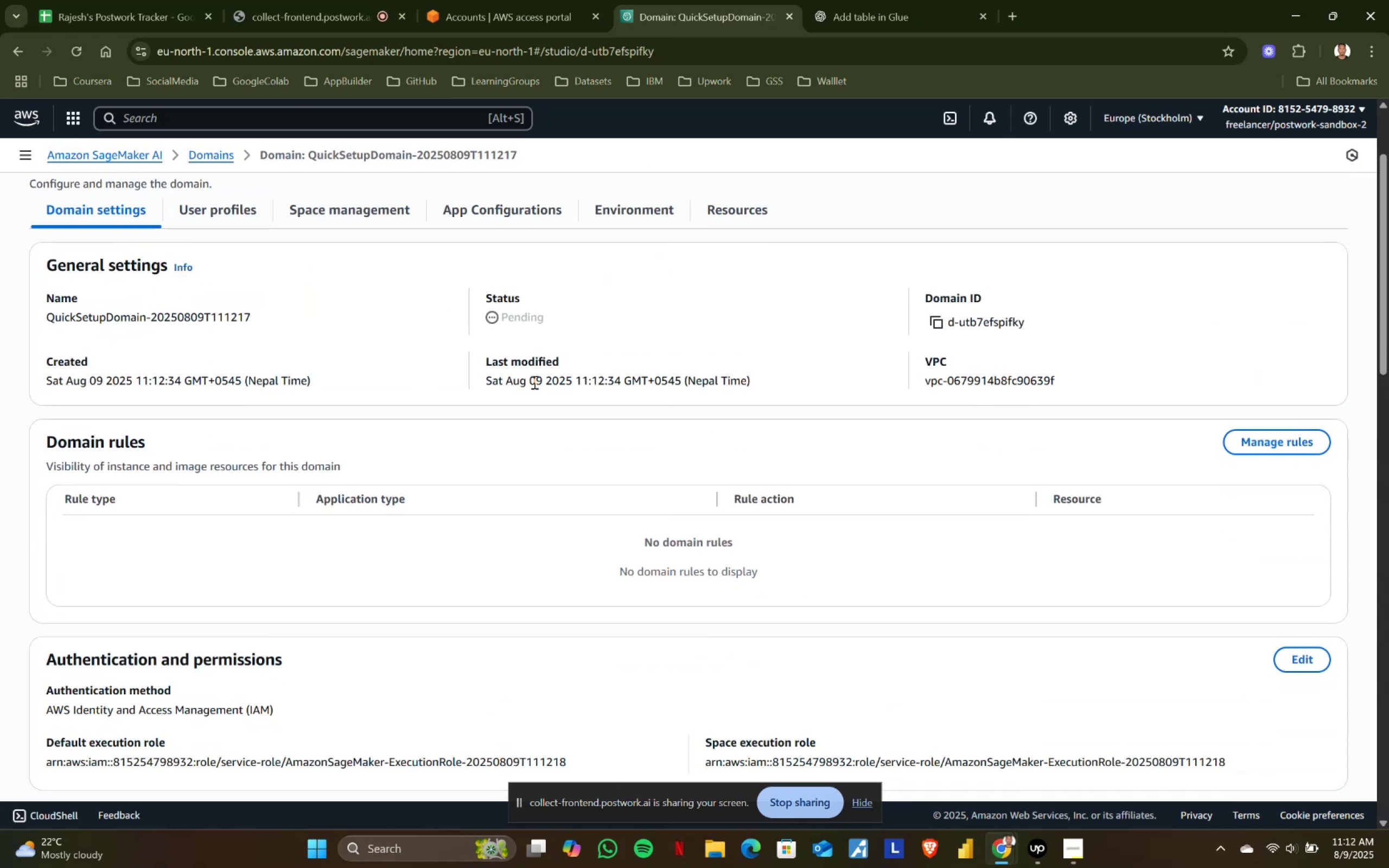 
scroll: coordinate [509, 661], scroll_direction: down, amount: 20.0
 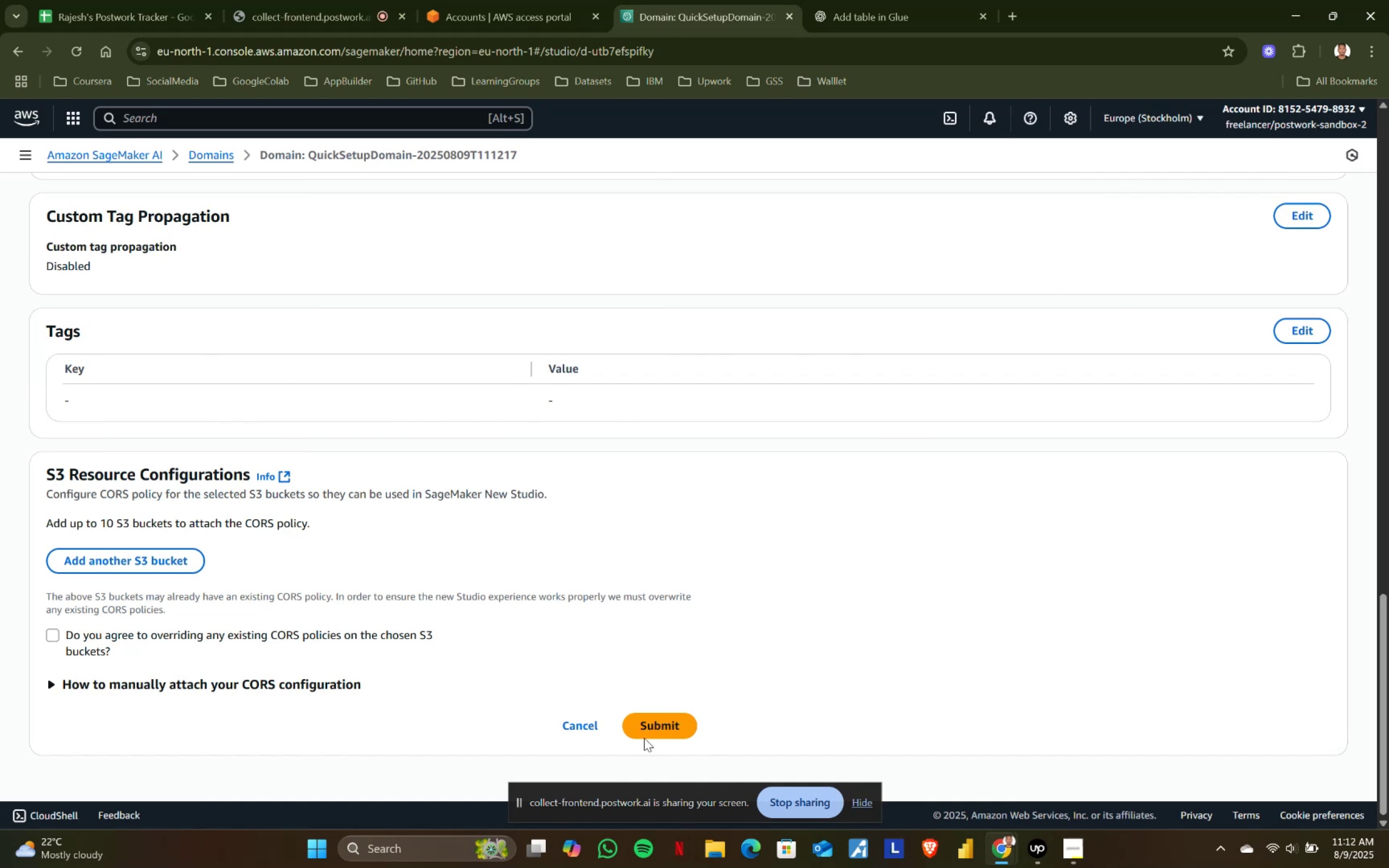 
left_click([652, 724])
 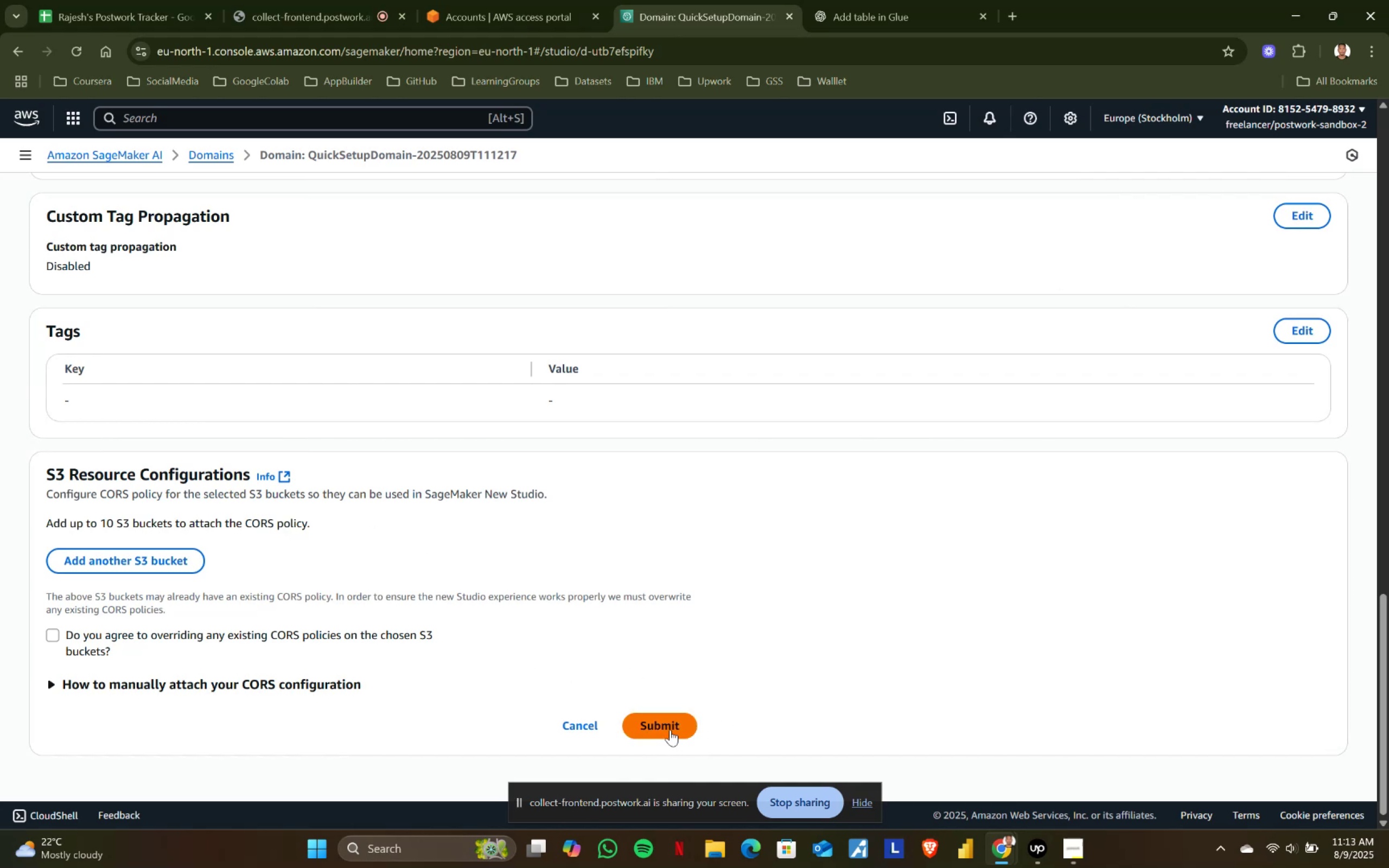 
left_click([670, 730])
 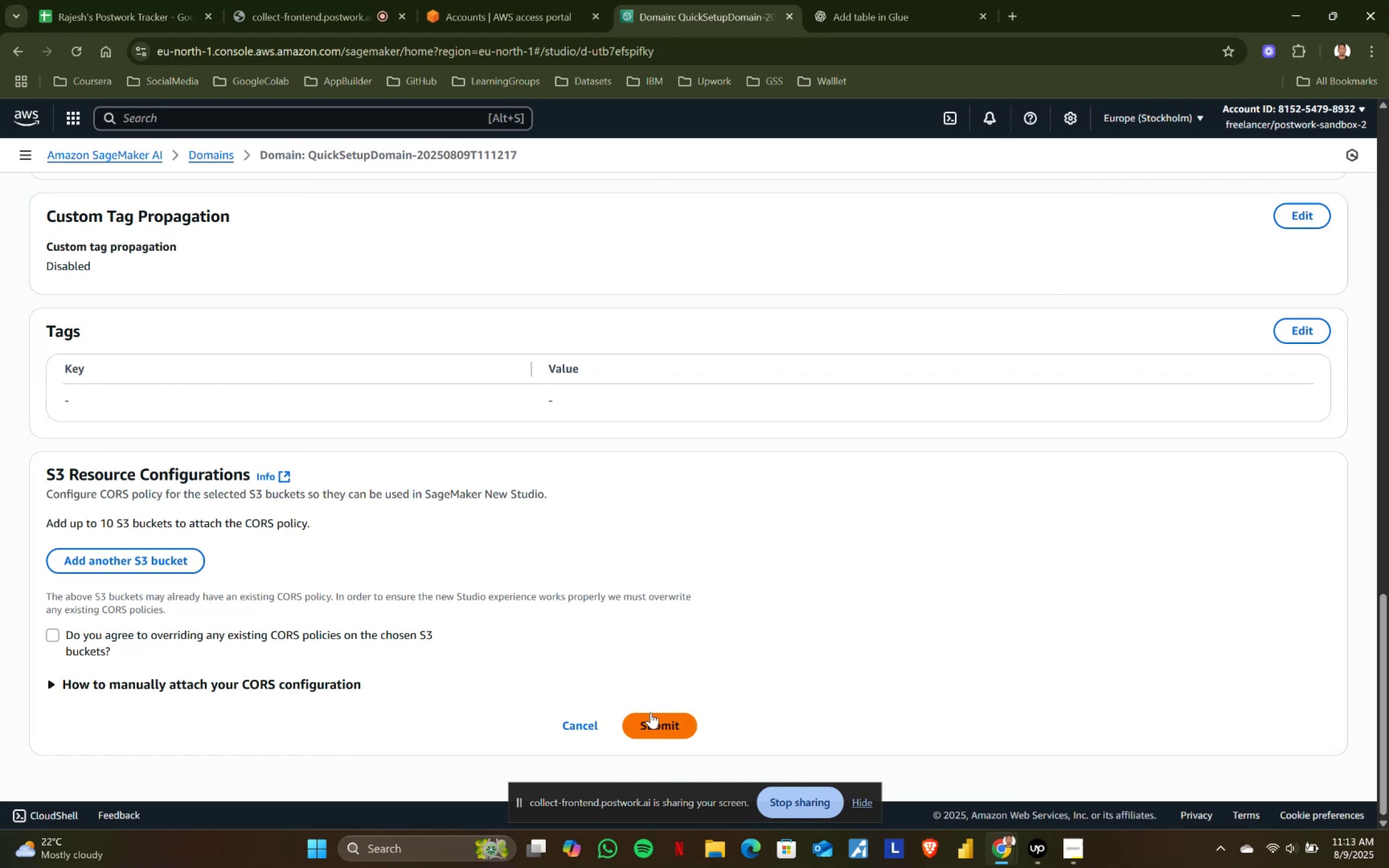 
scroll: coordinate [567, 463], scroll_direction: up, amount: 19.0
 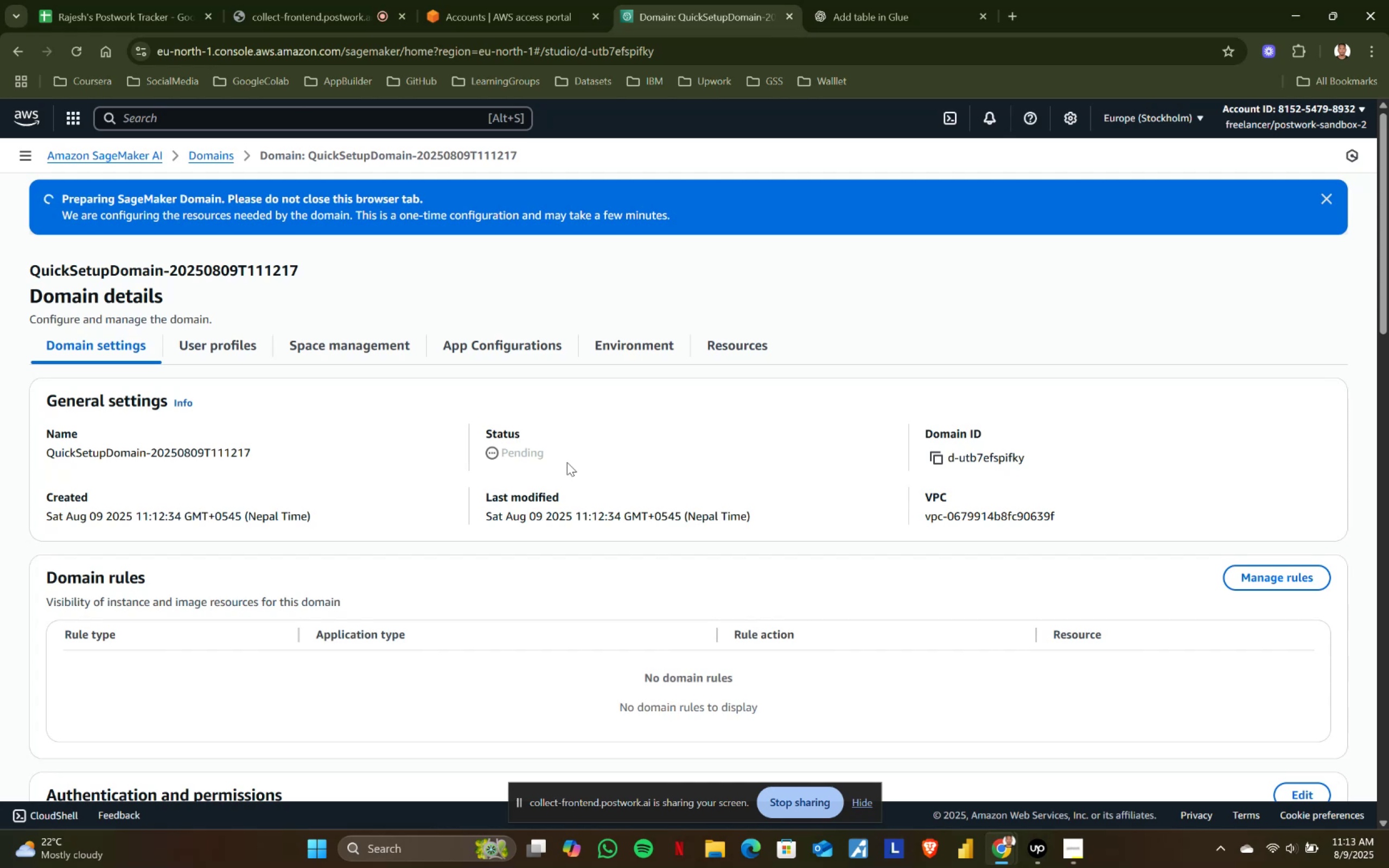 
wait(29.88)
 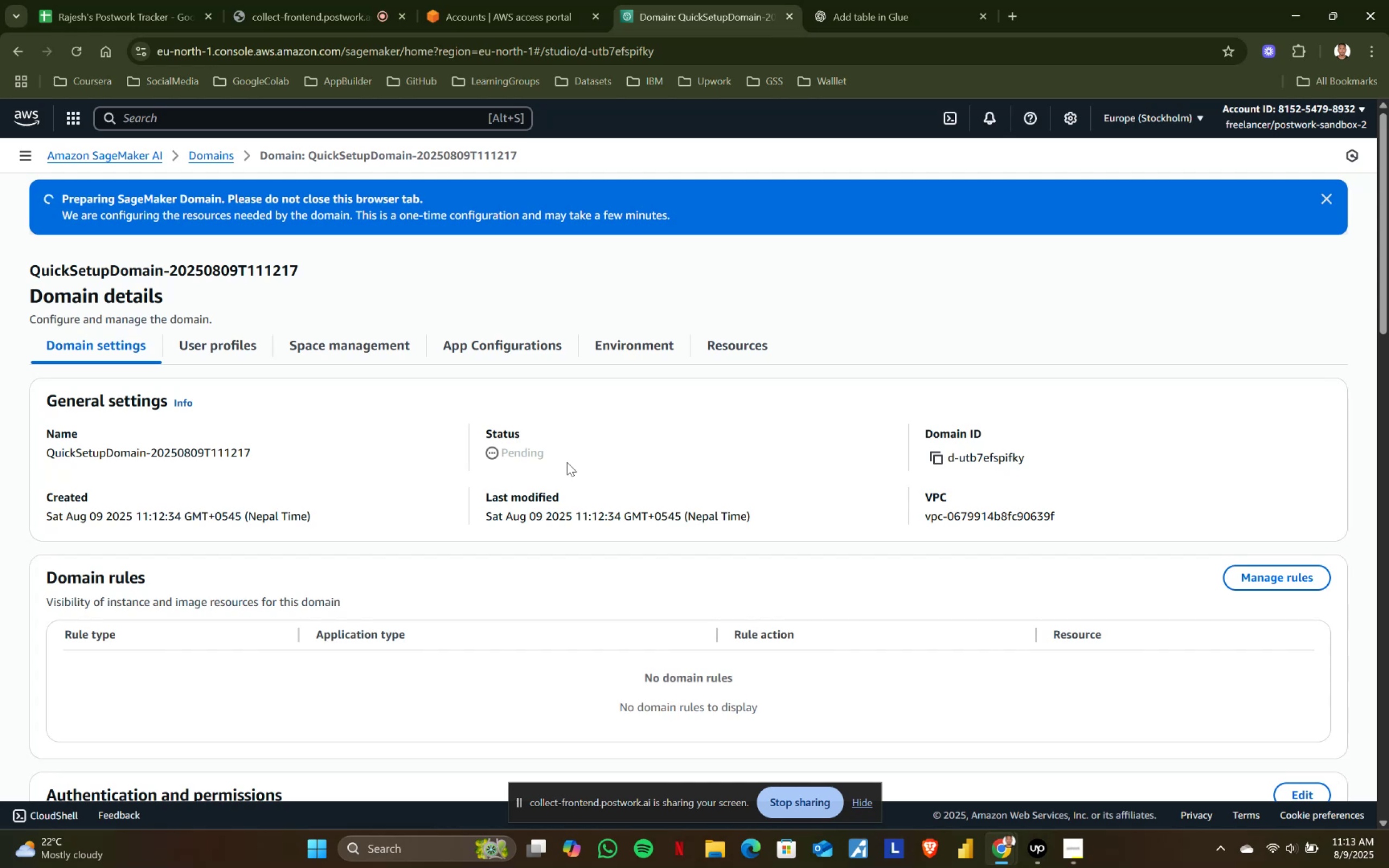 
left_click([1040, 846])
 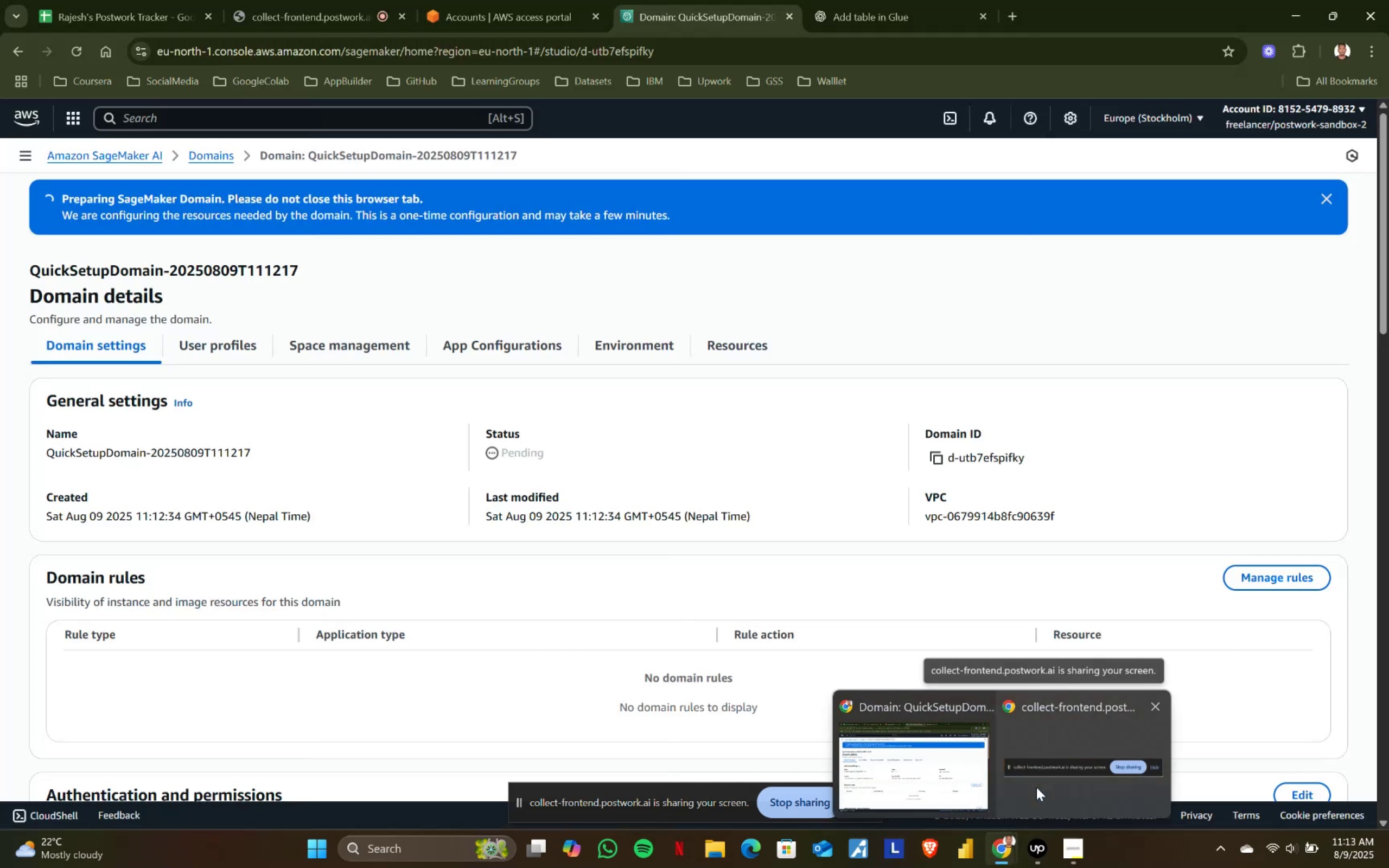 
left_click([691, 602])
 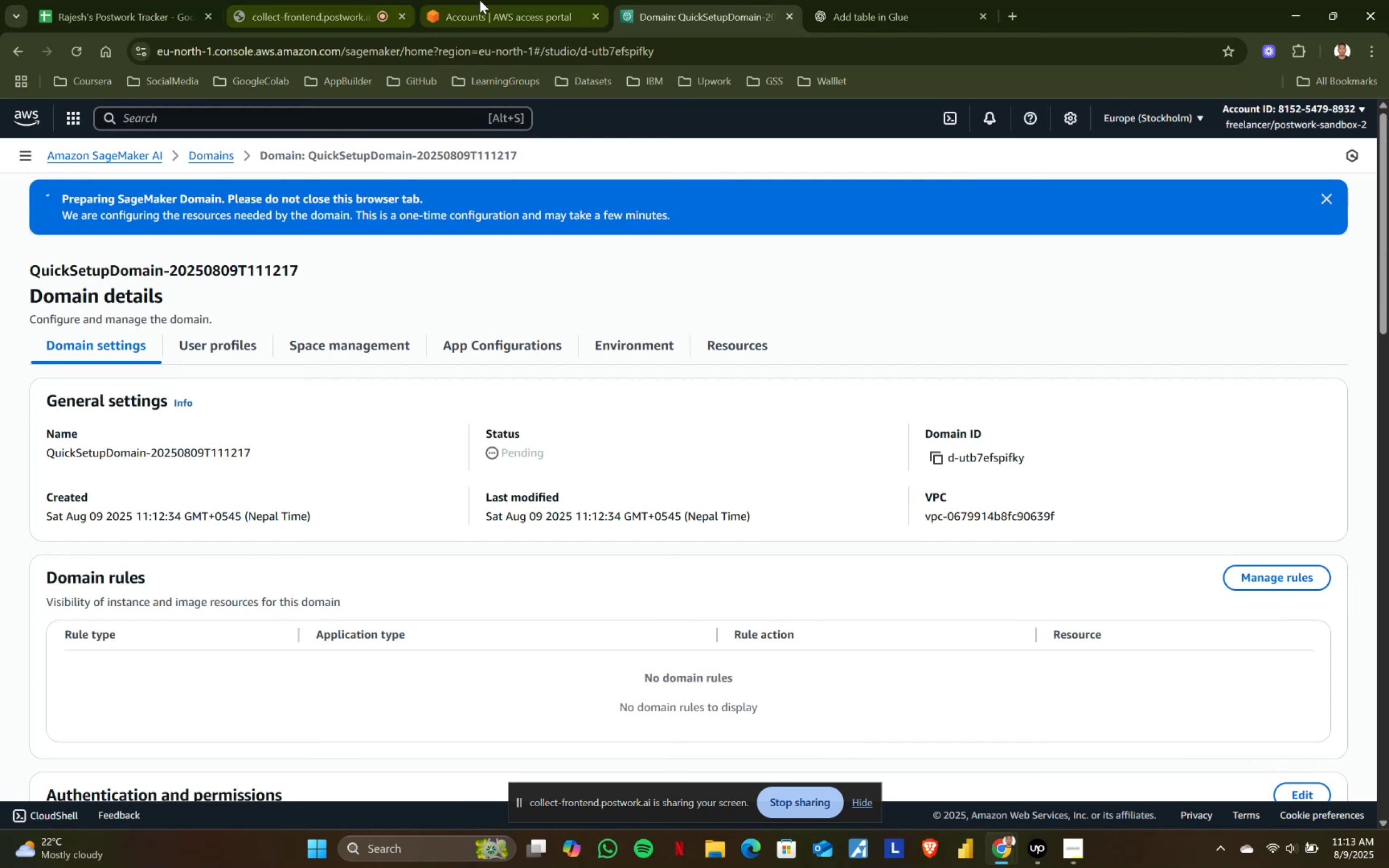 
left_click([305, 0])
 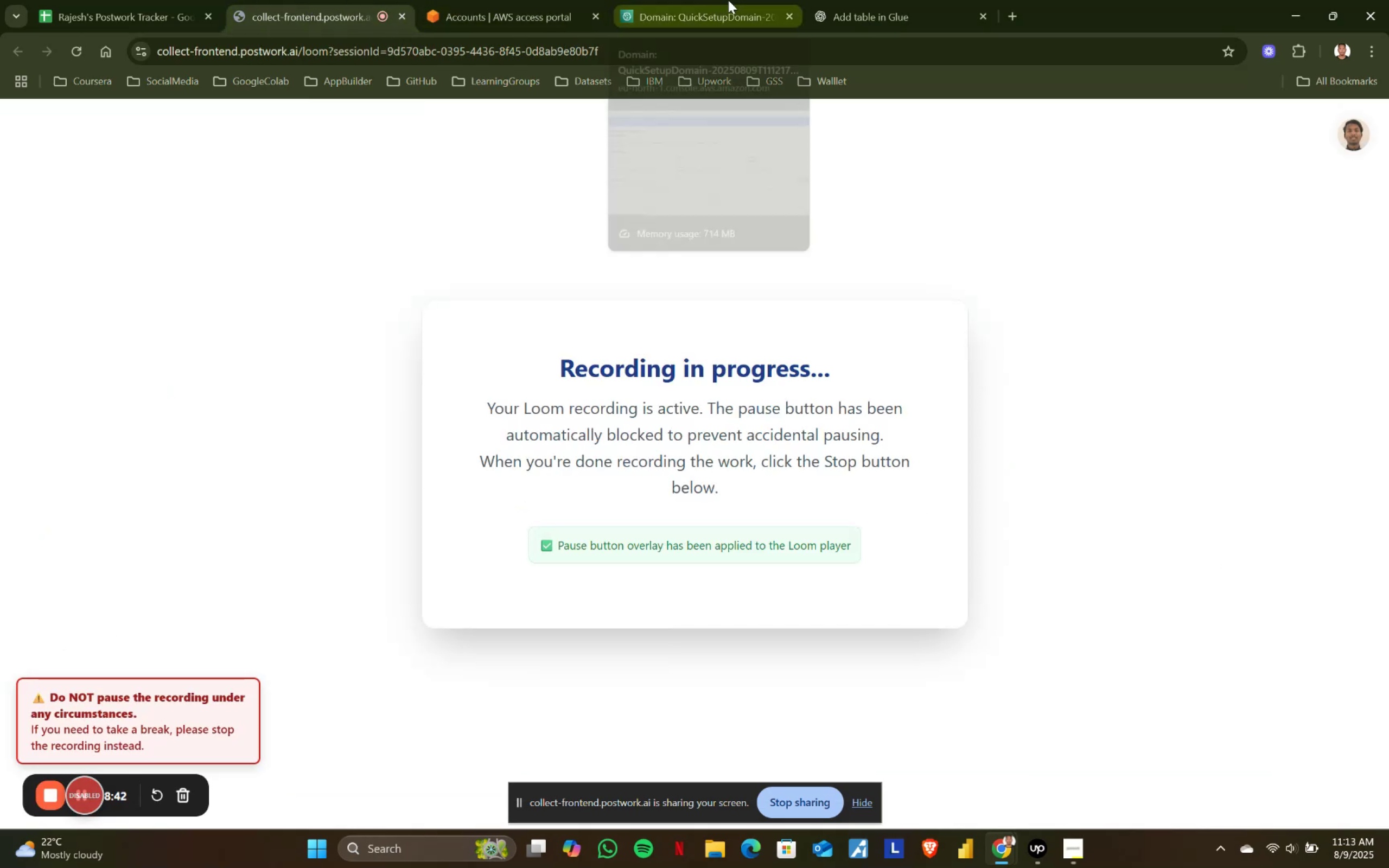 
left_click([728, 0])
 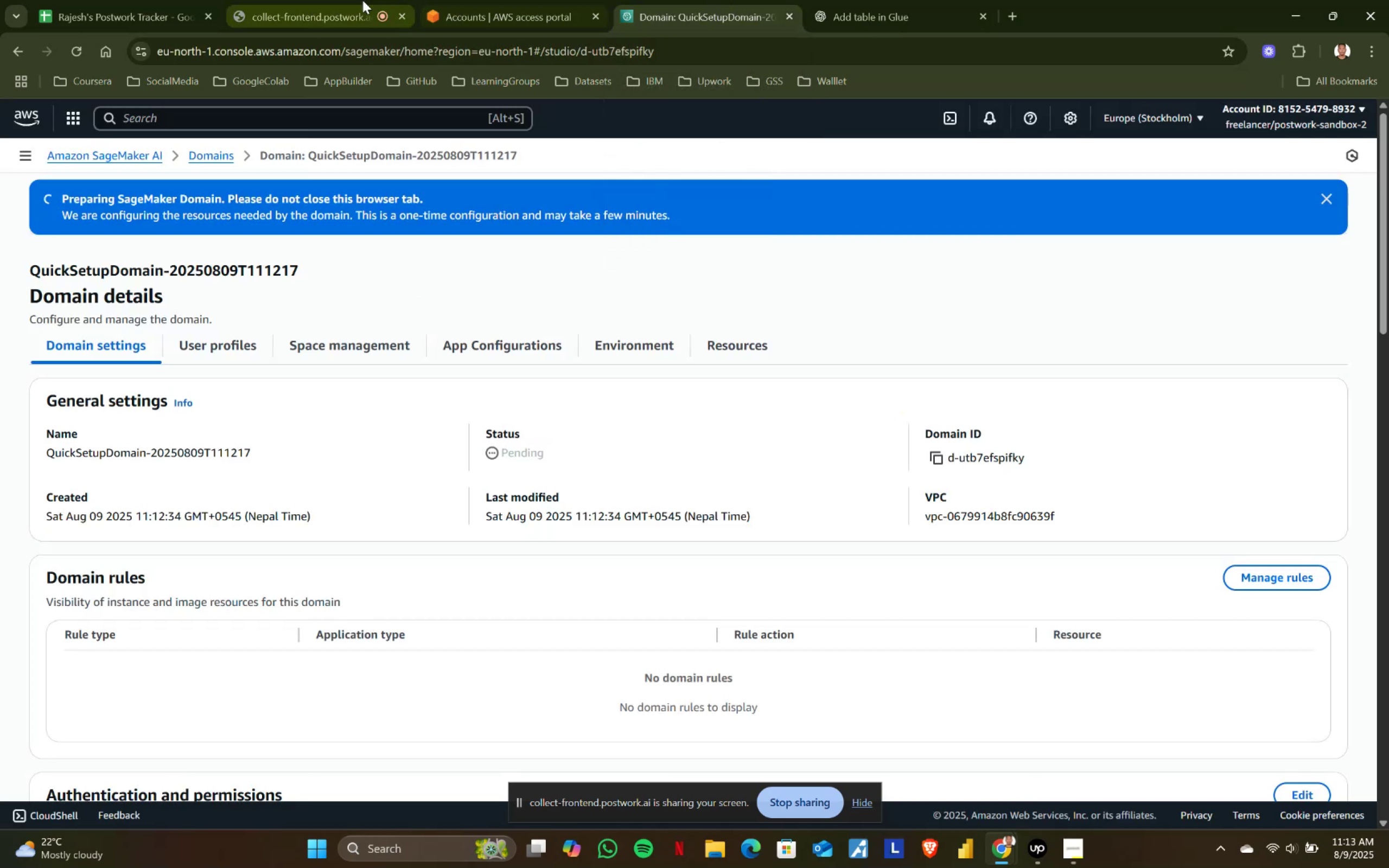 
left_click([309, 0])
 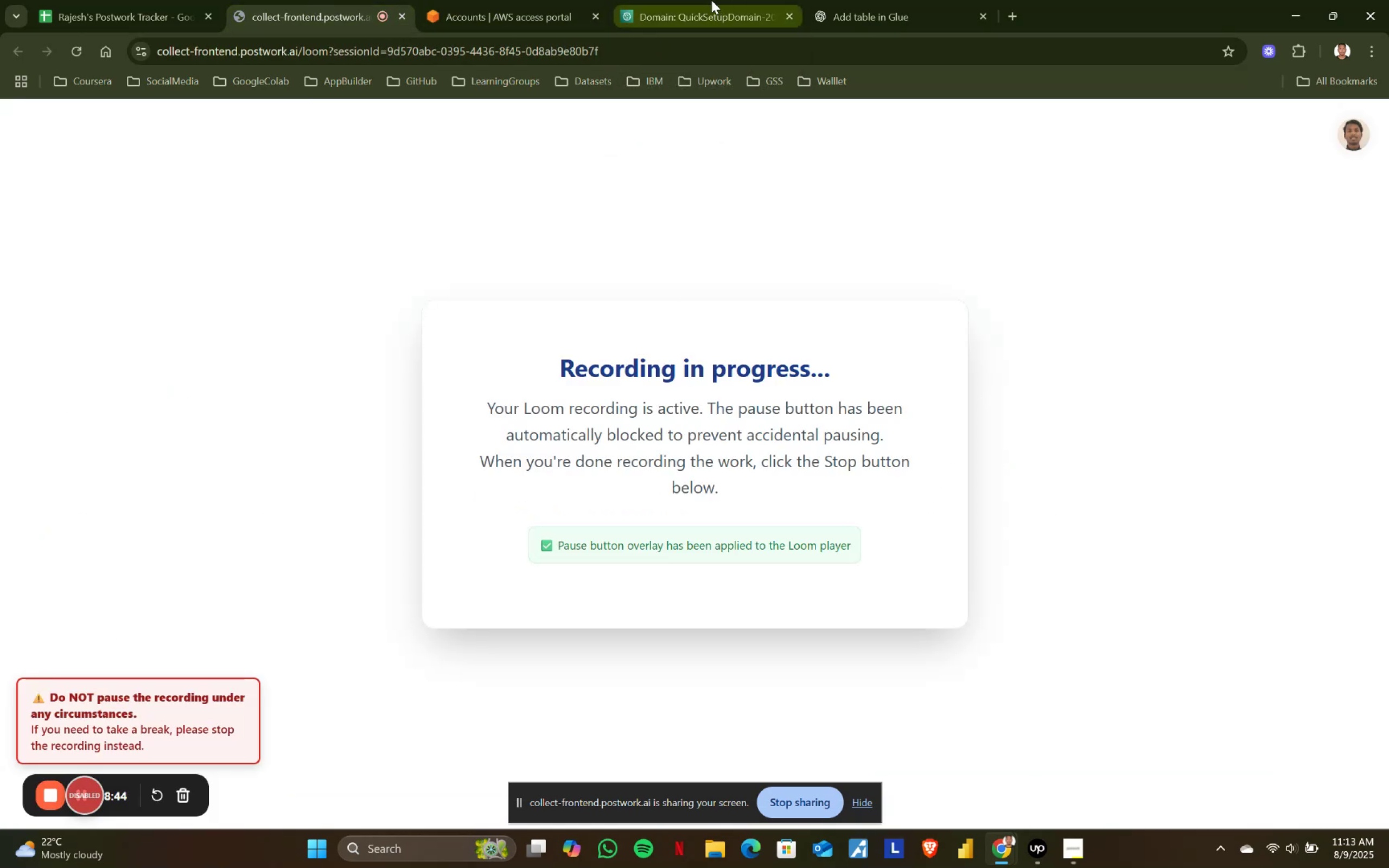 
left_click([711, 0])
 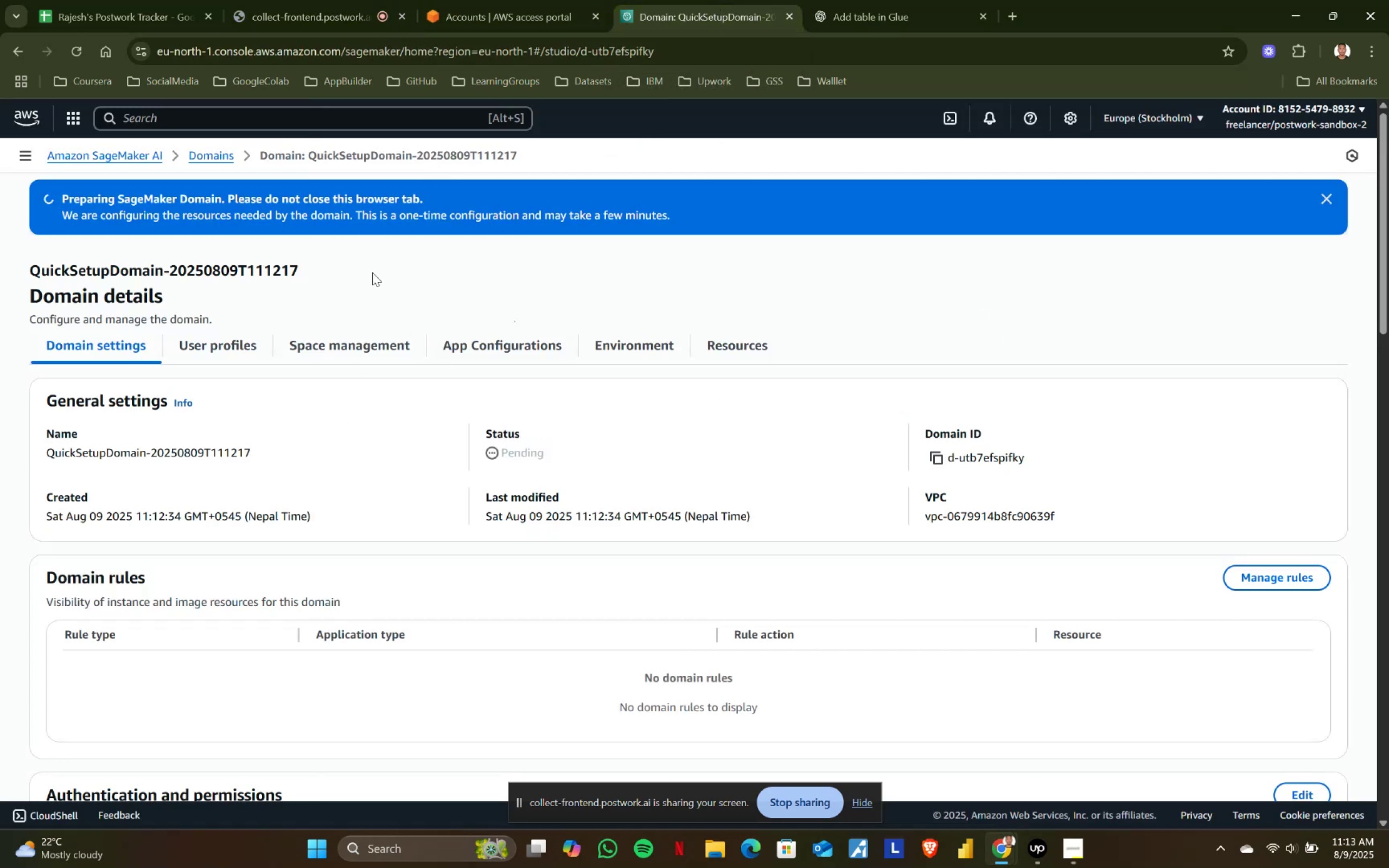 
scroll: coordinate [442, 353], scroll_direction: down, amount: 1.0
 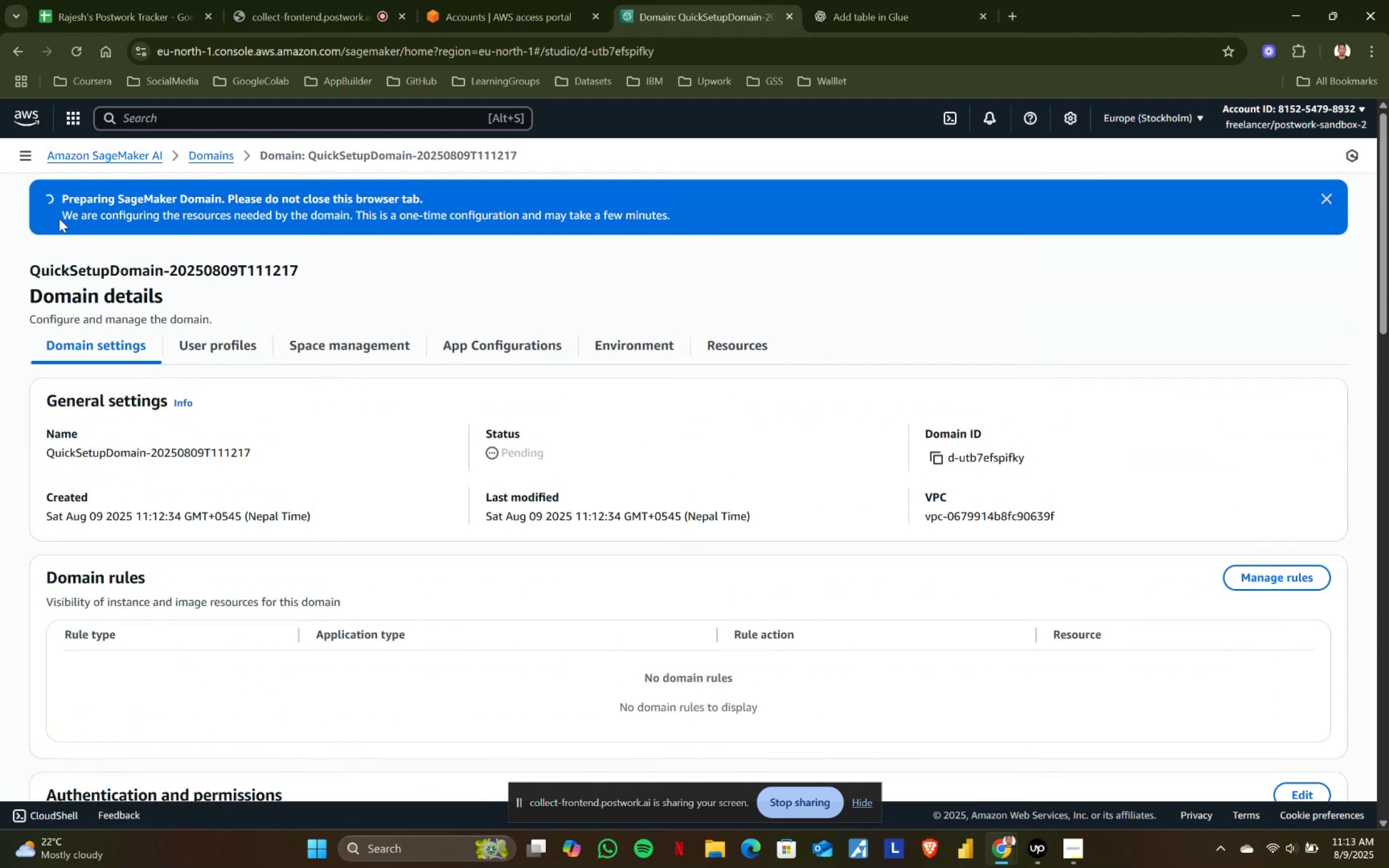 
left_click_drag(start_coordinate=[58, 216], to_coordinate=[680, 215])
 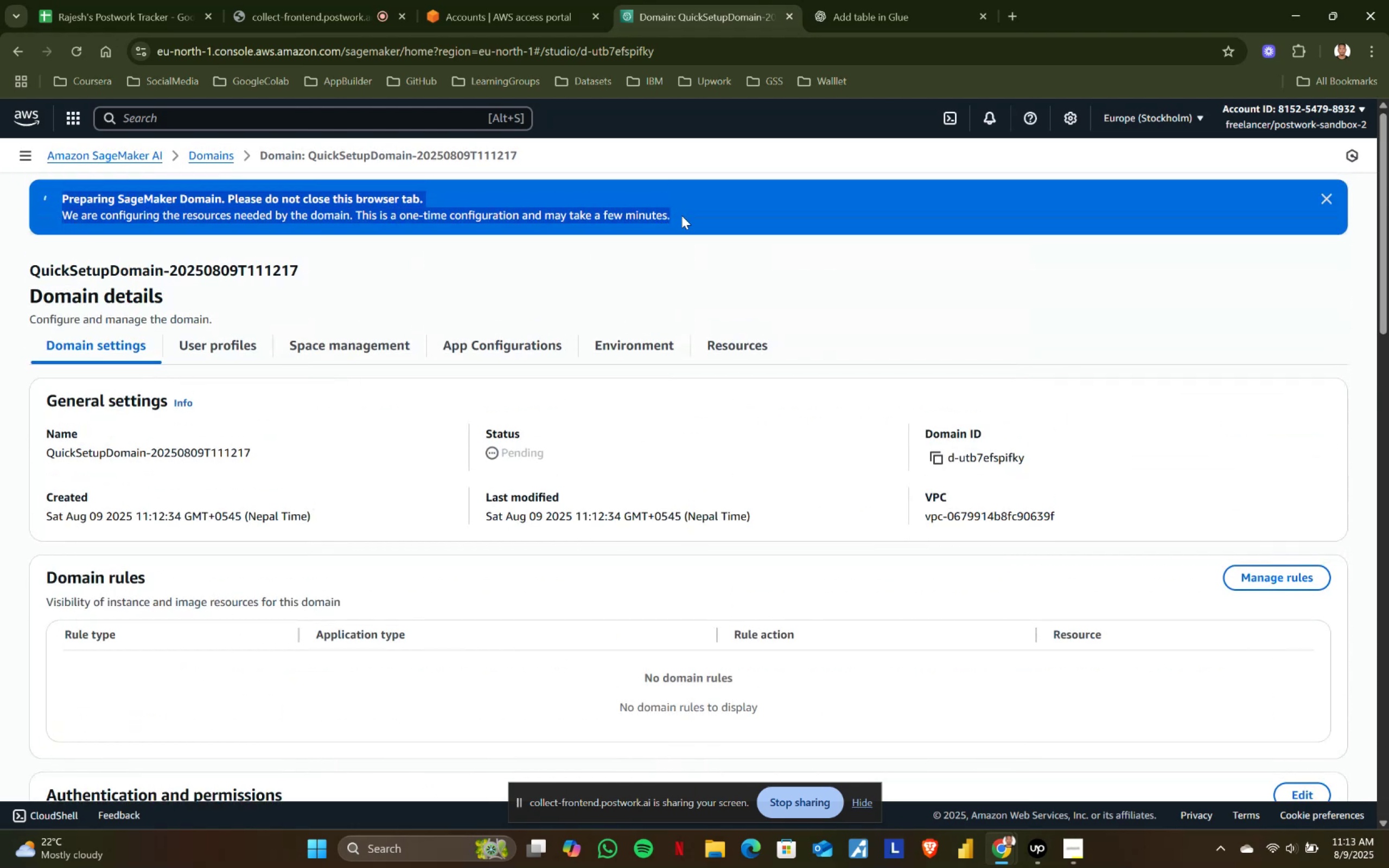 
left_click([681, 215])
 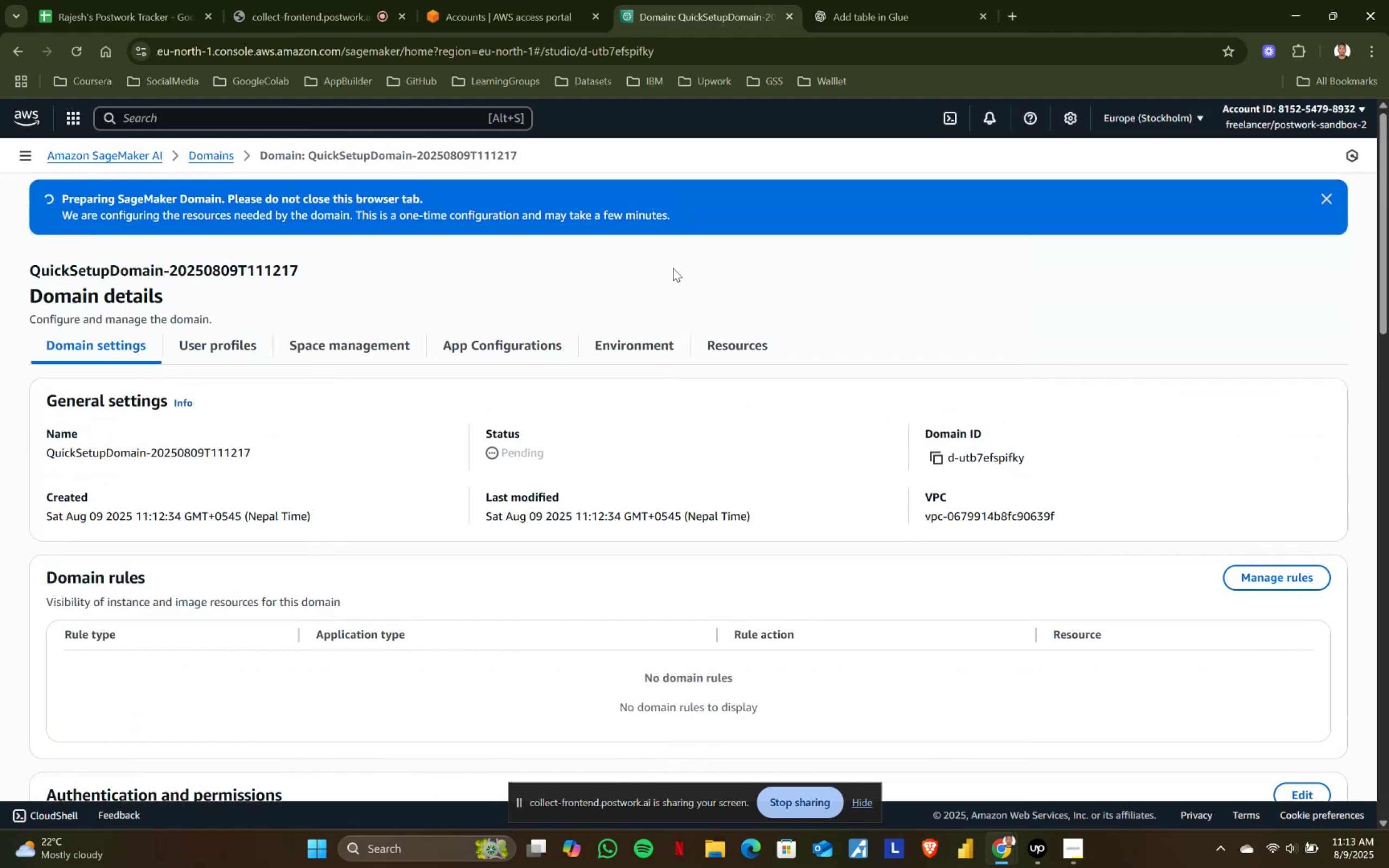 
left_click([673, 270])
 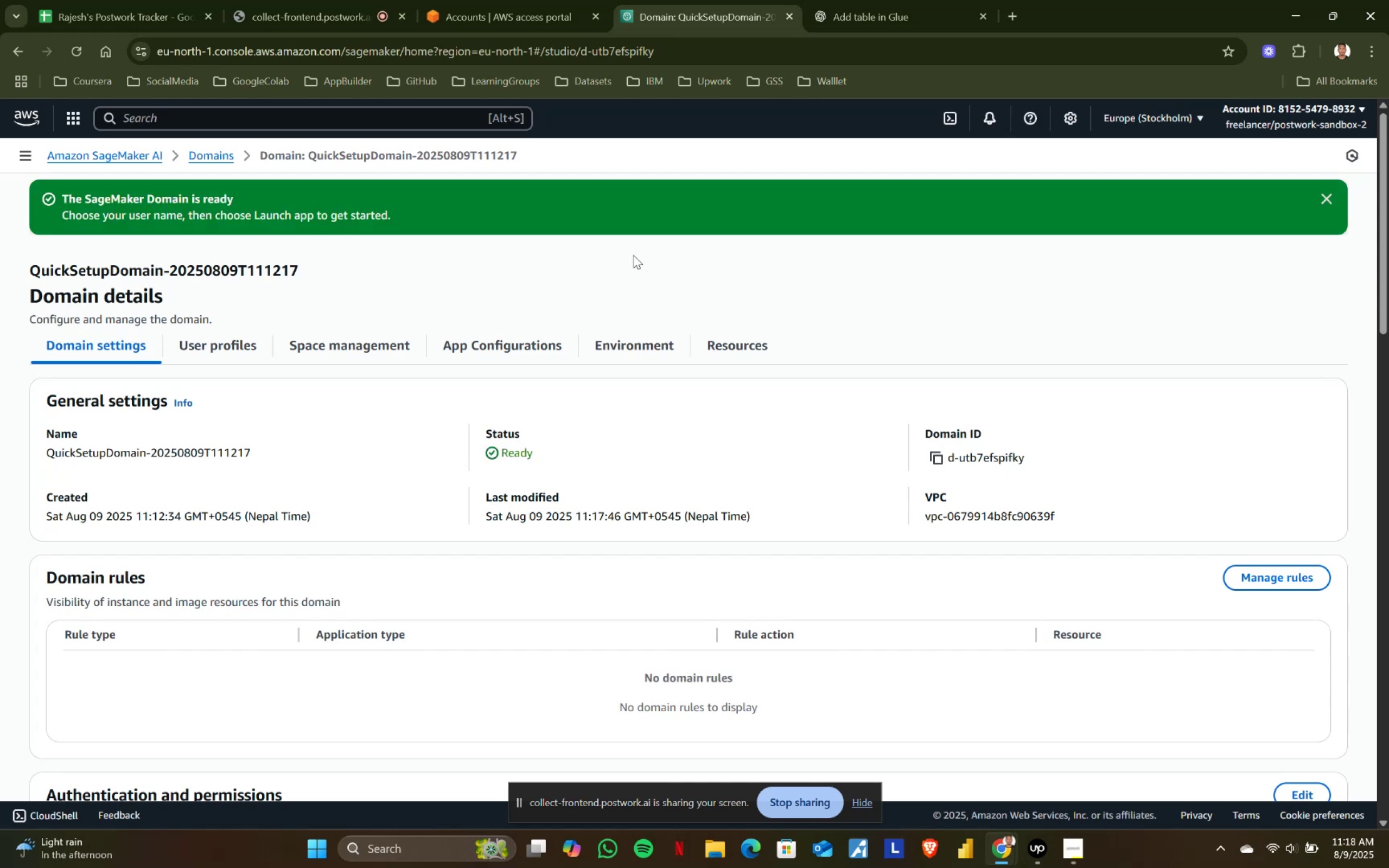 
wait(256.81)
 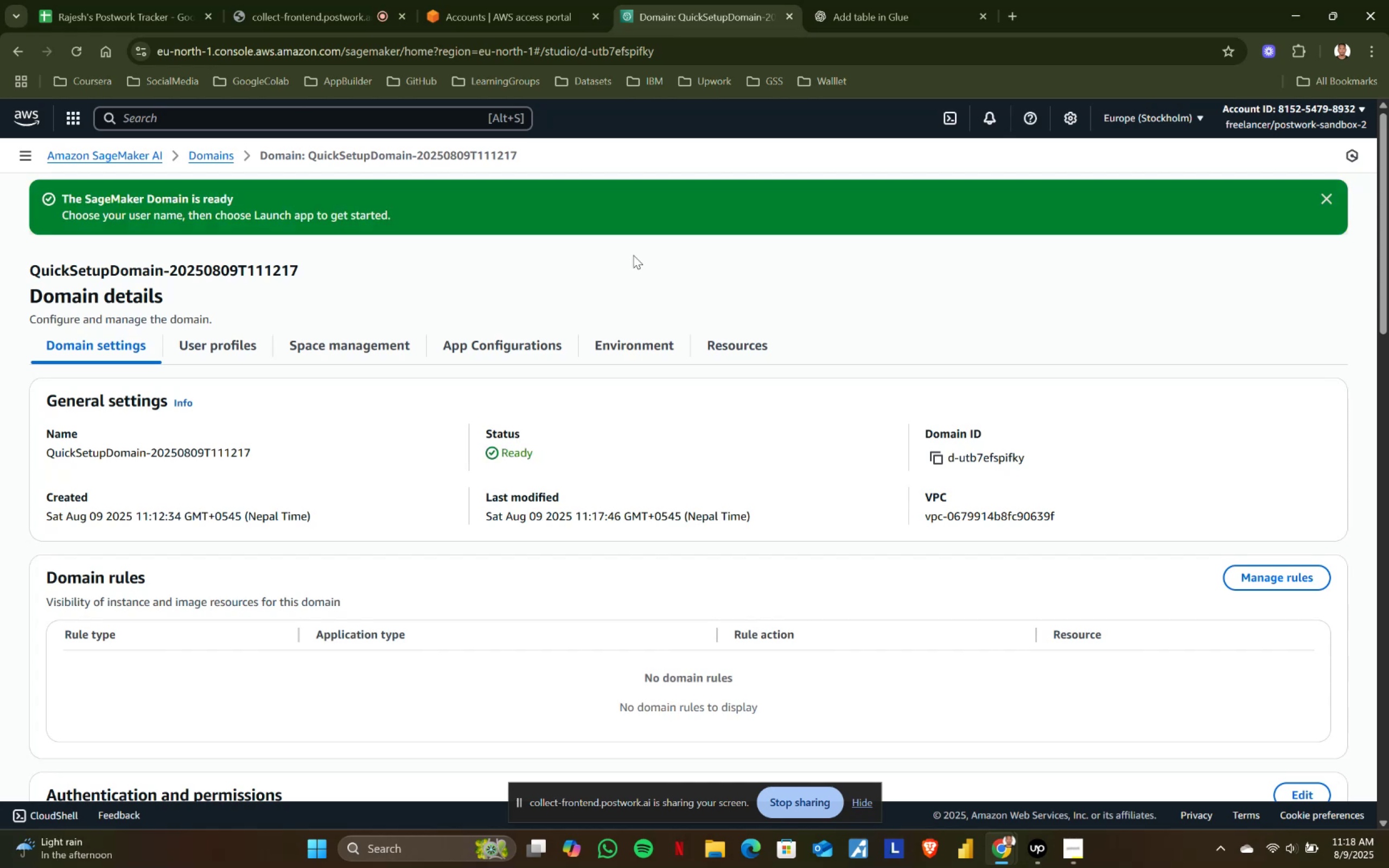 
scroll: coordinate [1018, 425], scroll_direction: down, amount: 16.0
 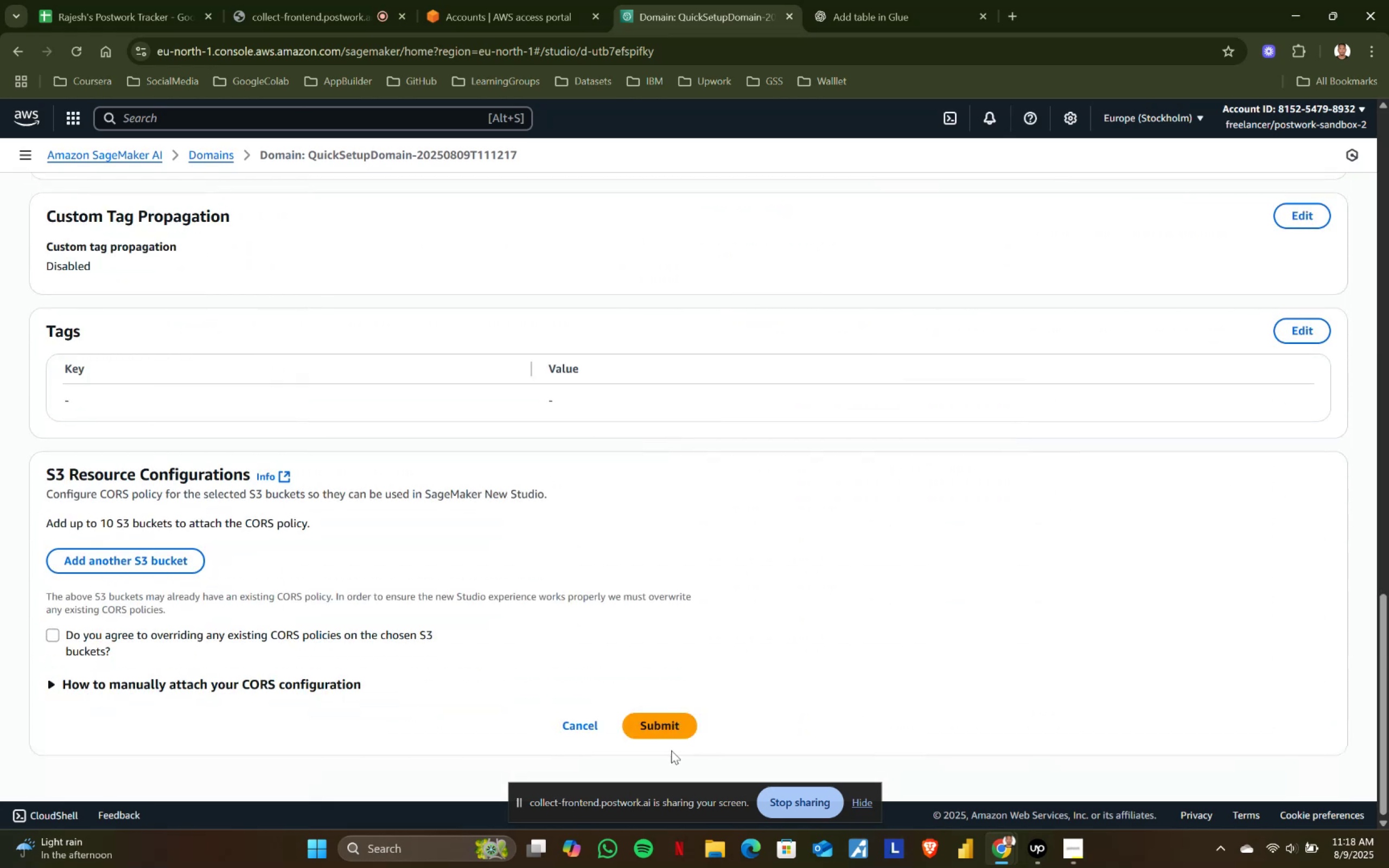 
scroll: coordinate [486, 507], scroll_direction: up, amount: 22.0
 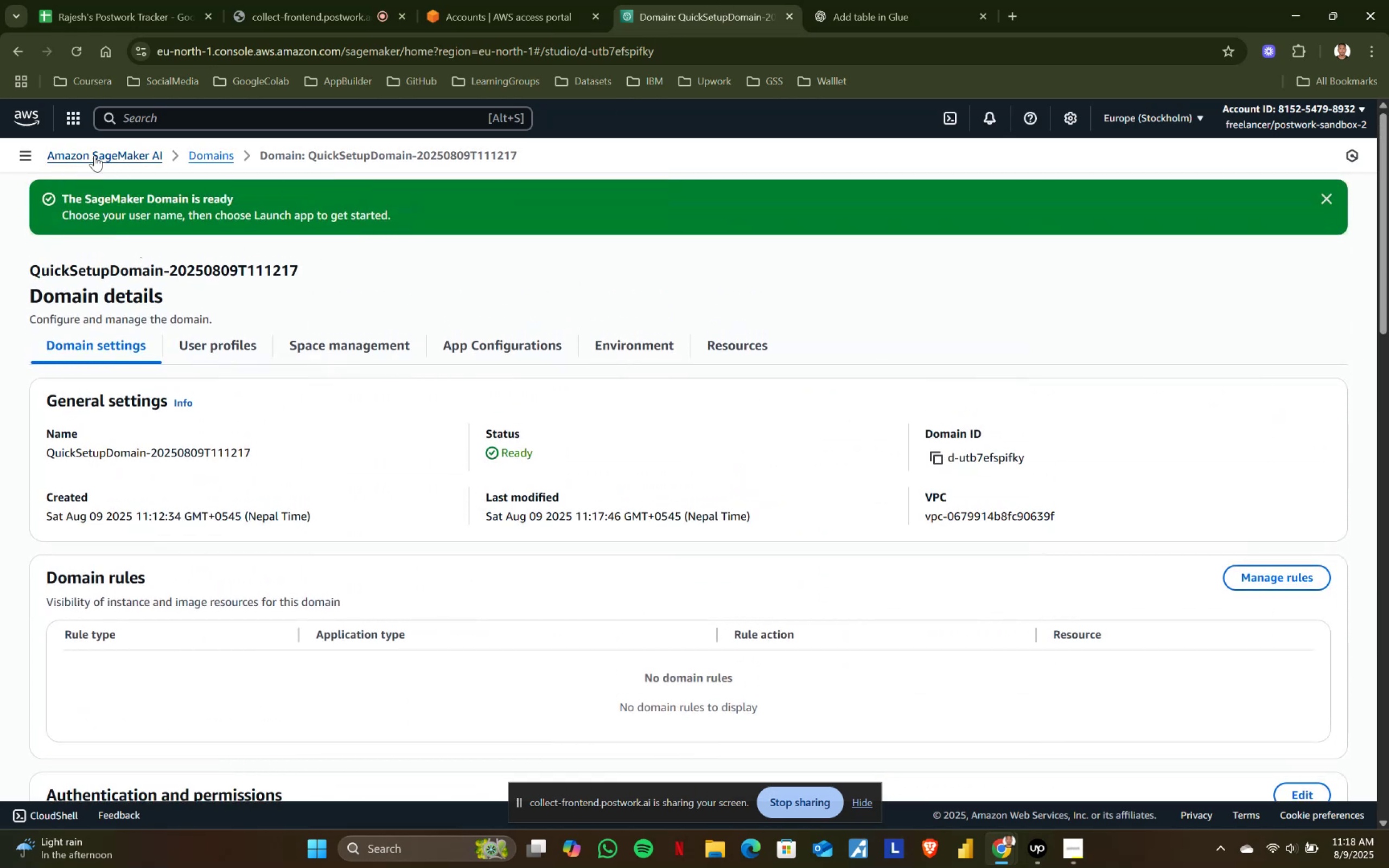 
left_click([100, 150])
 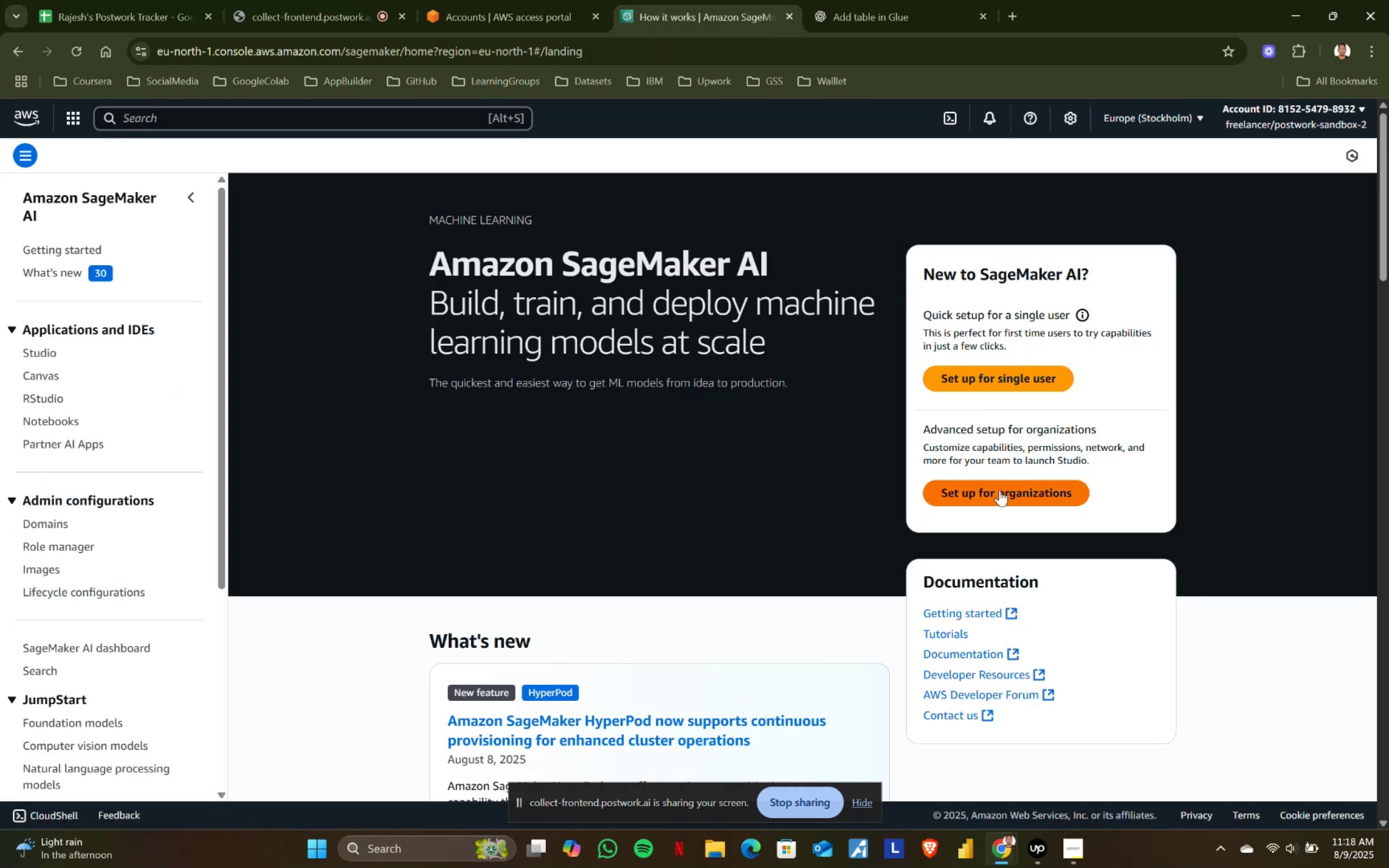 
scroll: coordinate [202, 424], scroll_direction: up, amount: 2.0
 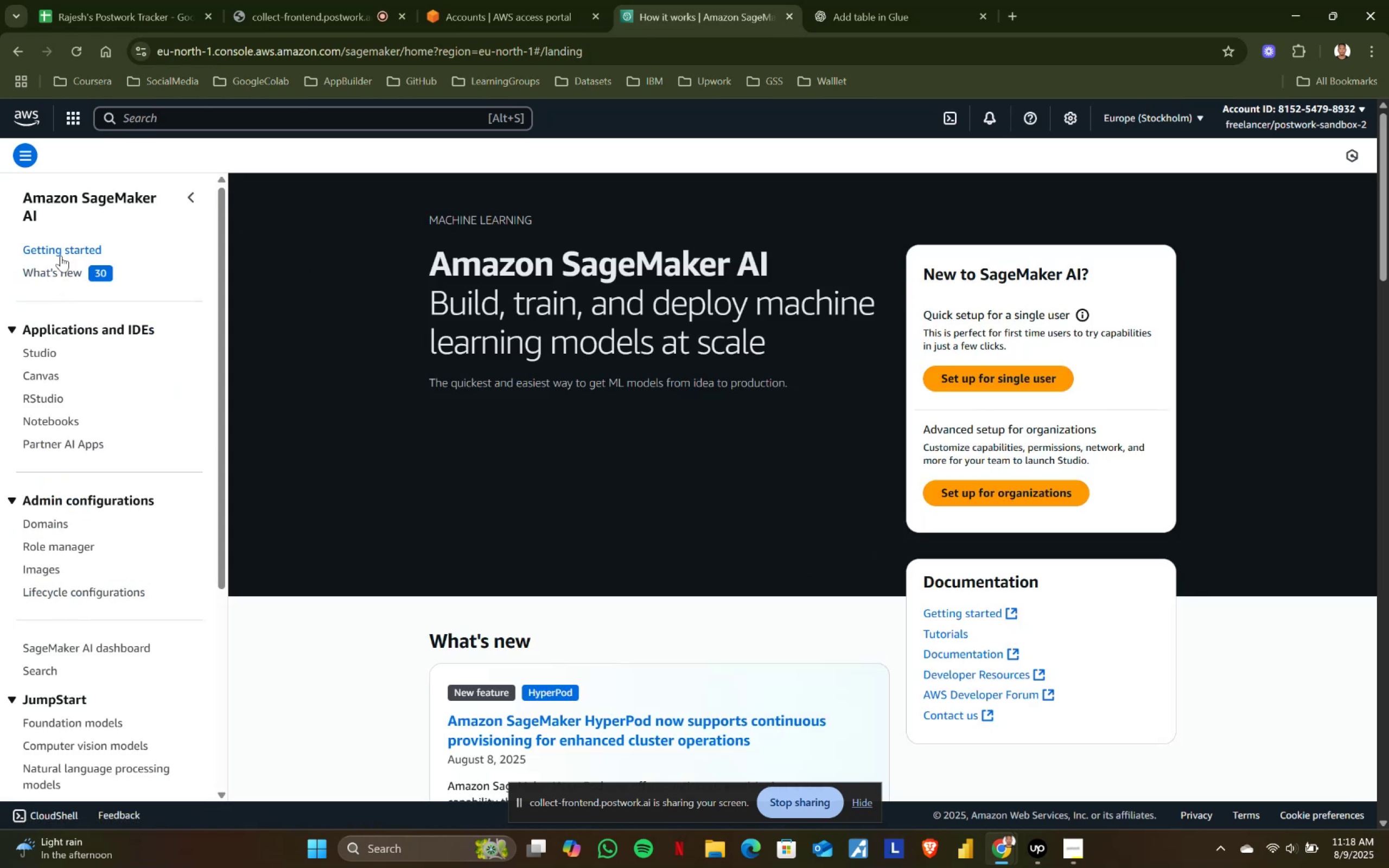 
left_click([65, 250])
 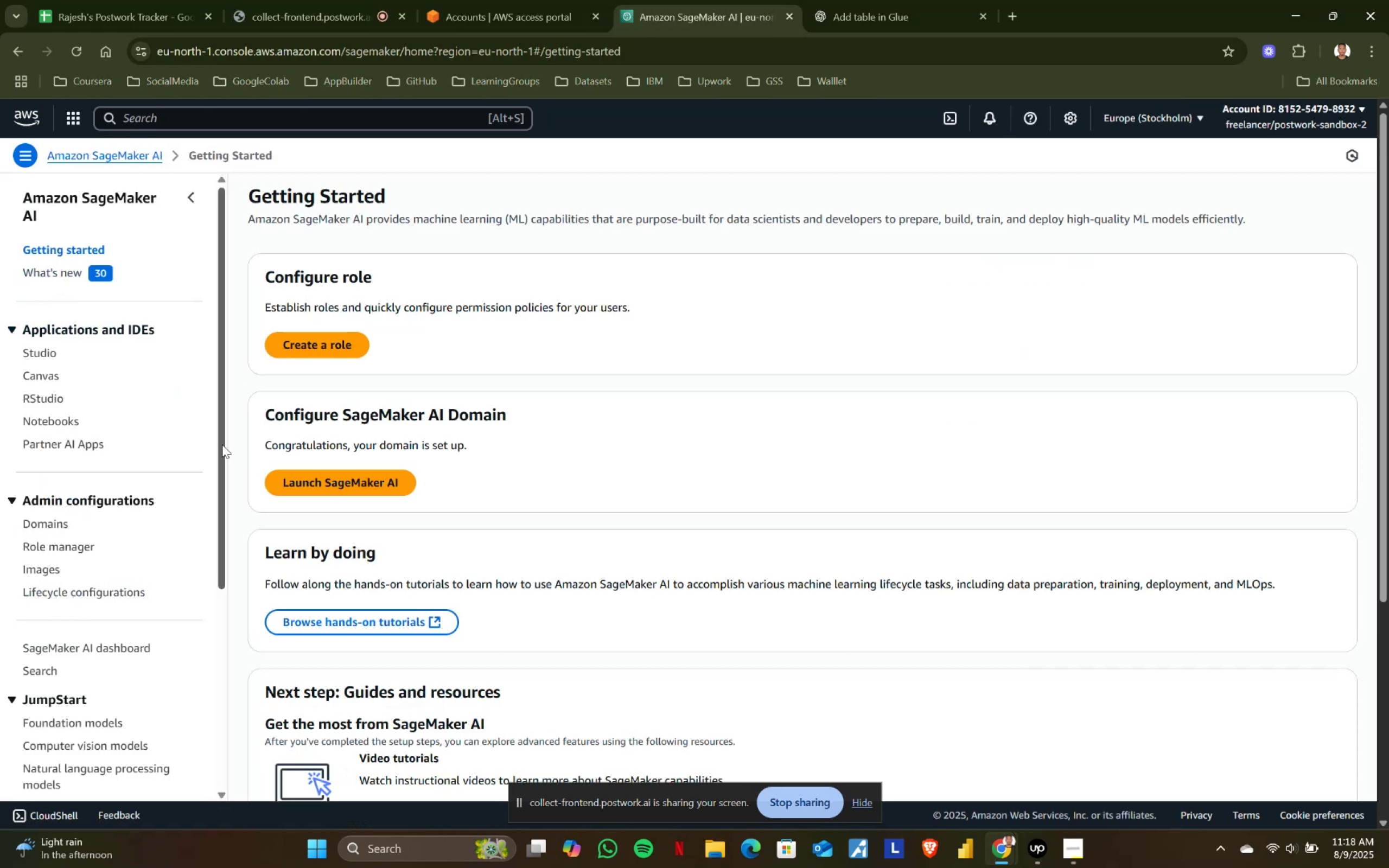 
scroll: coordinate [242, 489], scroll_direction: up, amount: 1.0
 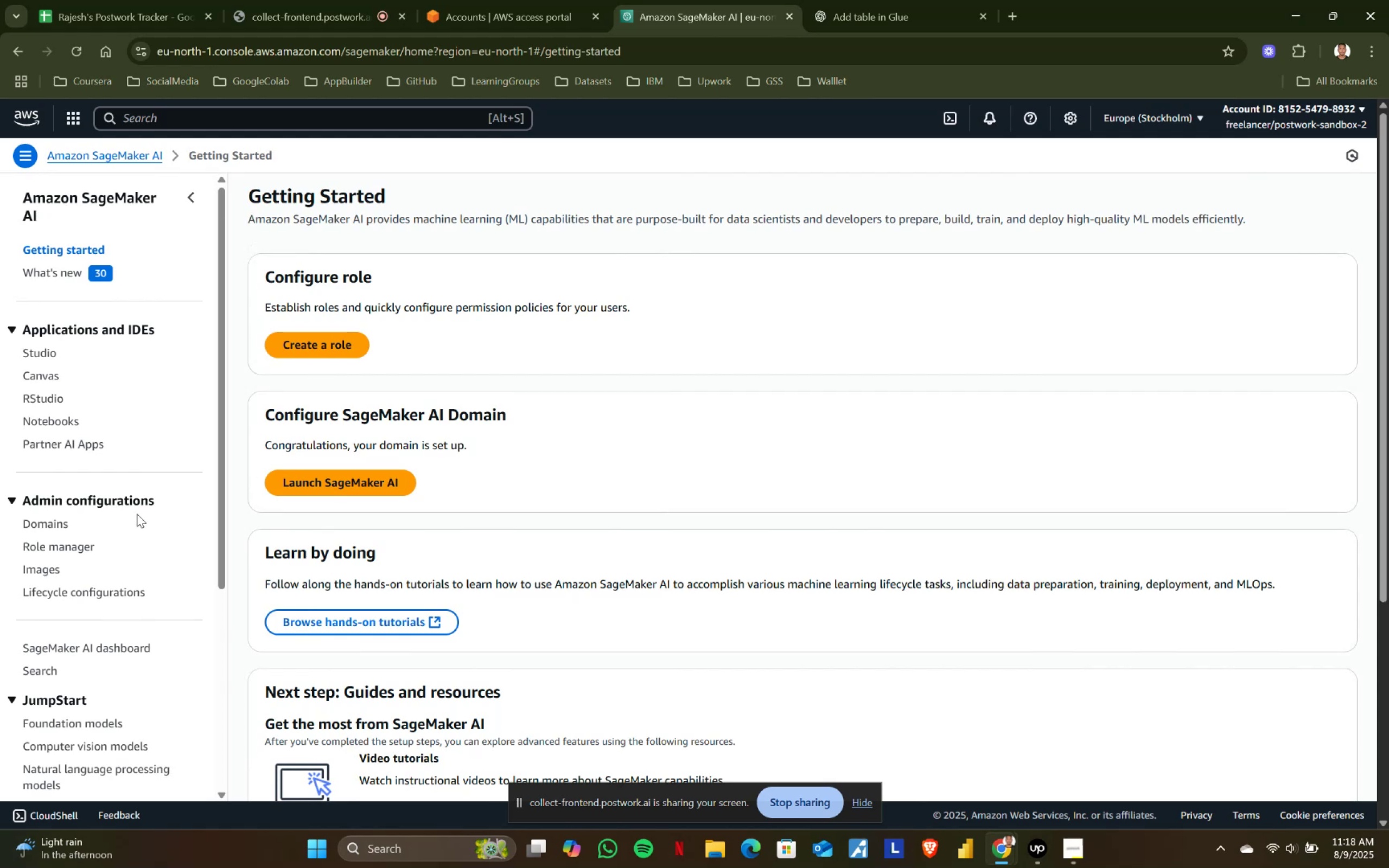 
left_click([33, 525])
 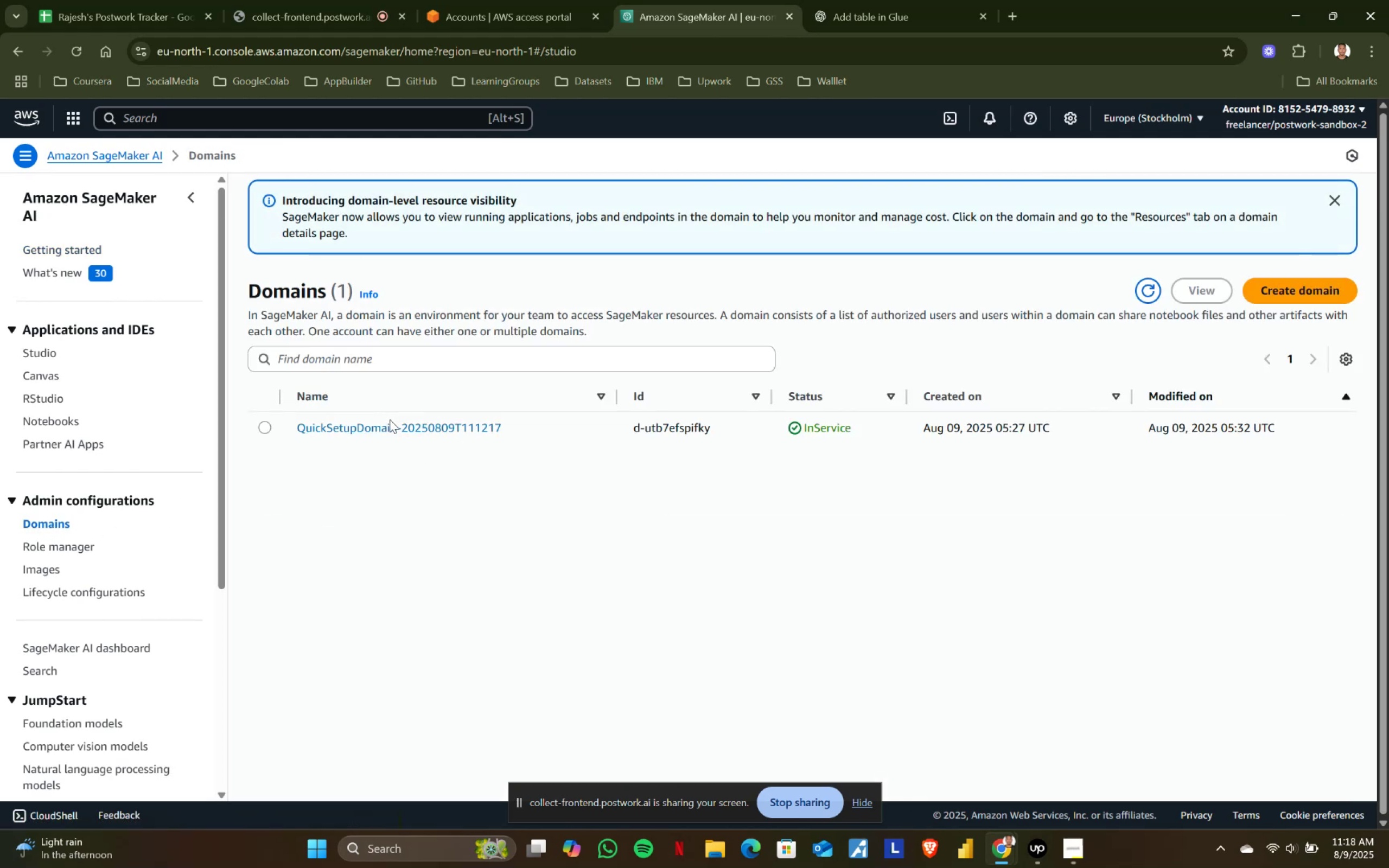 
left_click([381, 430])
 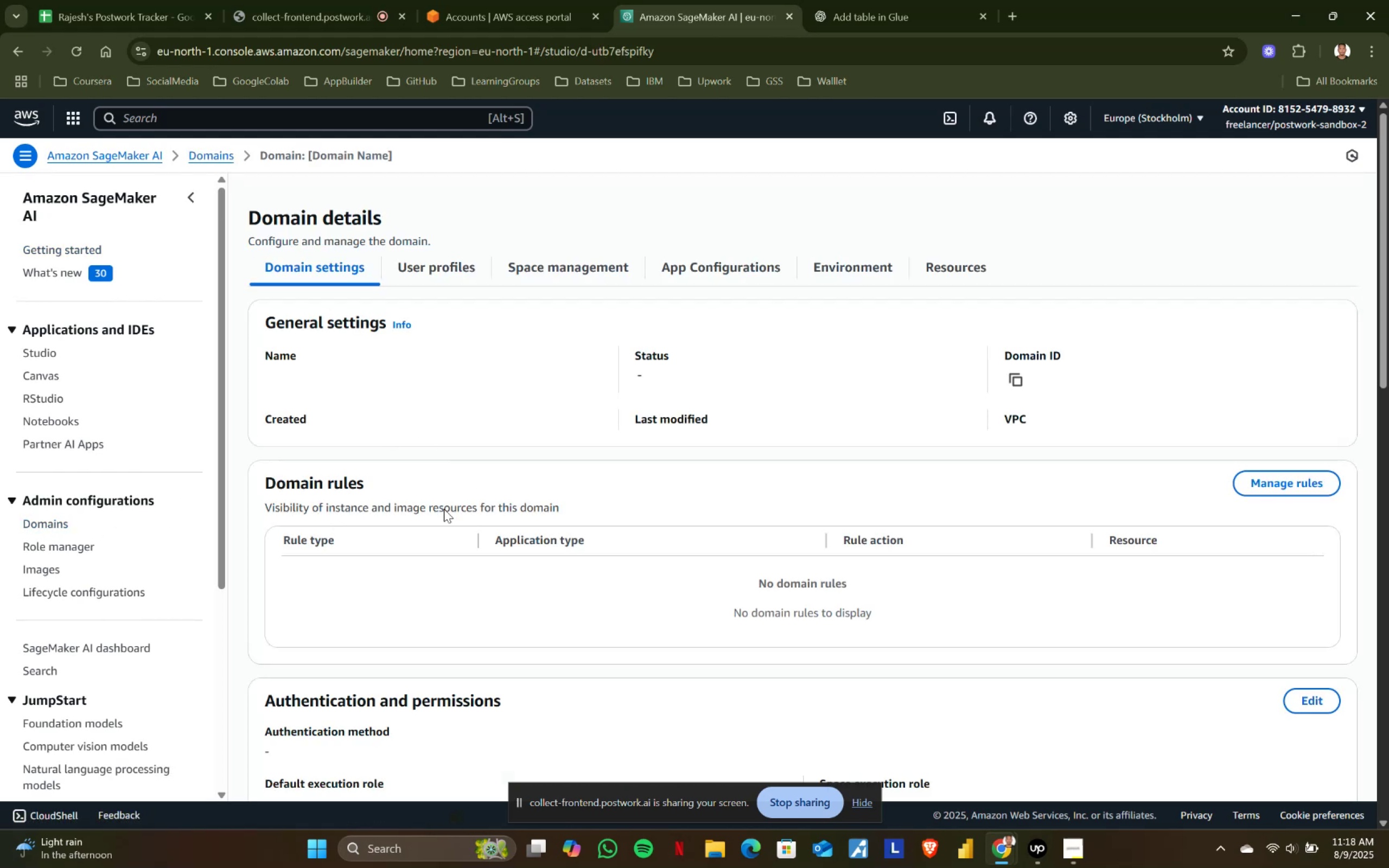 
scroll: coordinate [488, 531], scroll_direction: up, amount: 1.0
 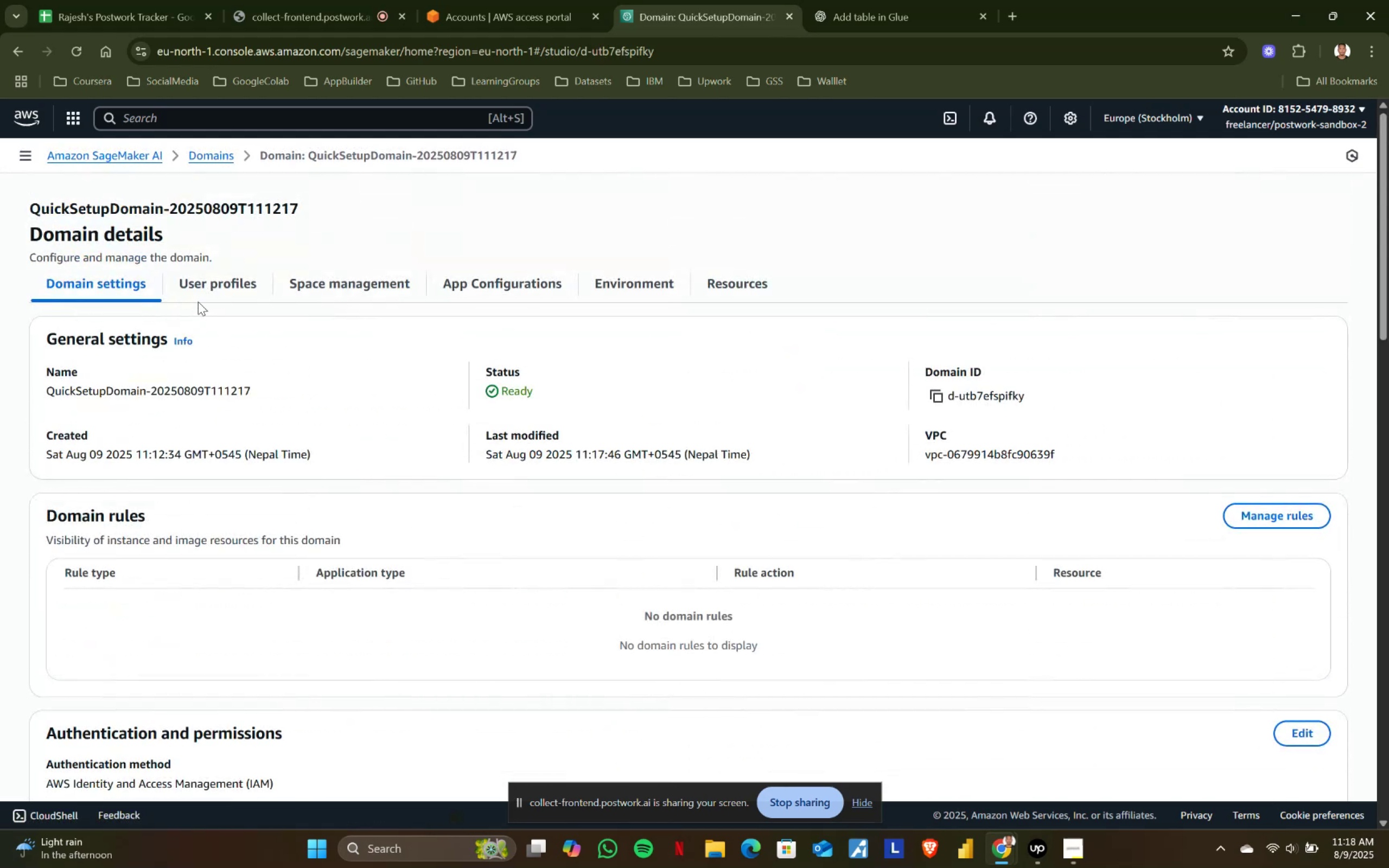 
left_click([220, 275])
 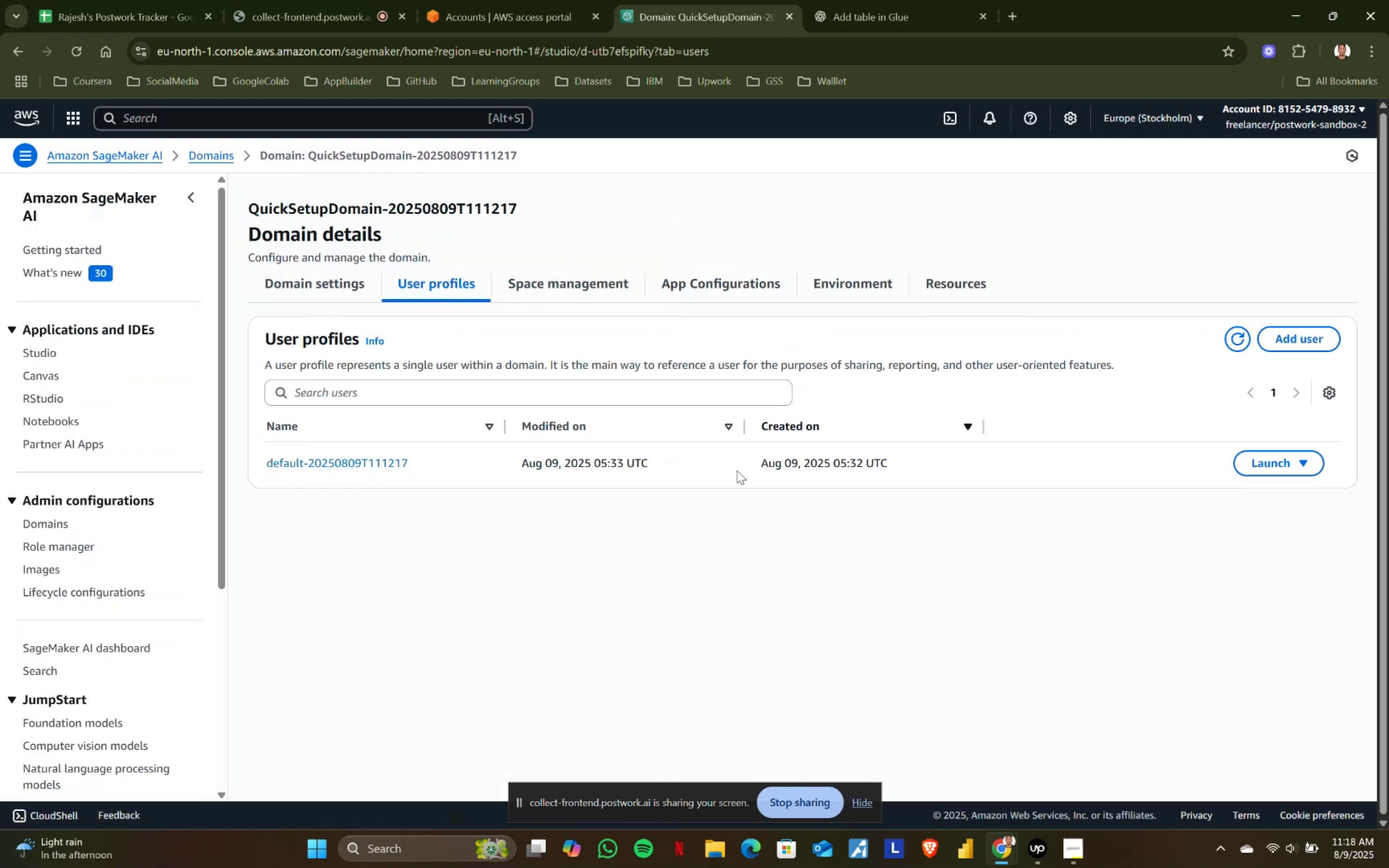 
left_click([1275, 462])
 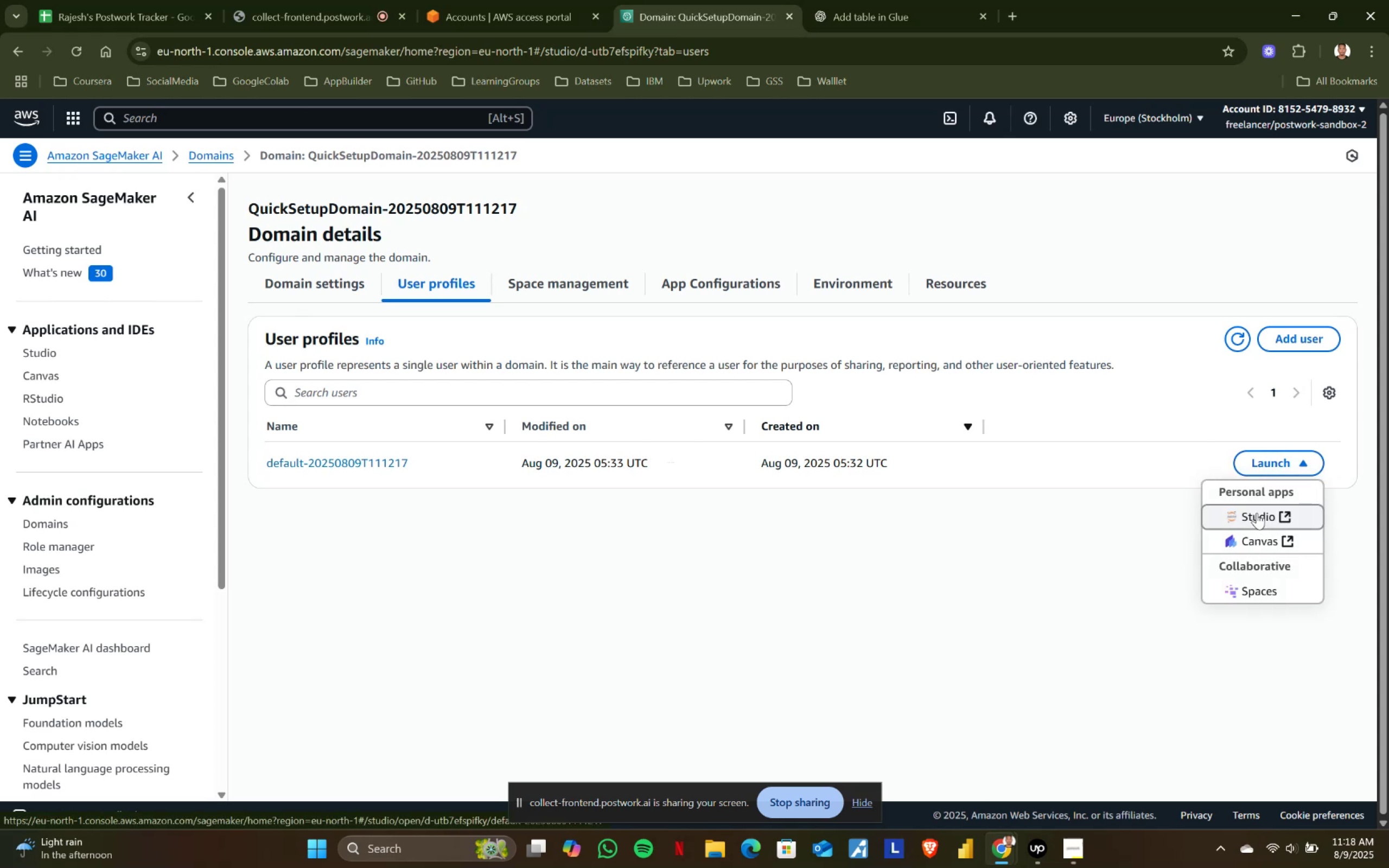 
wait(7.1)
 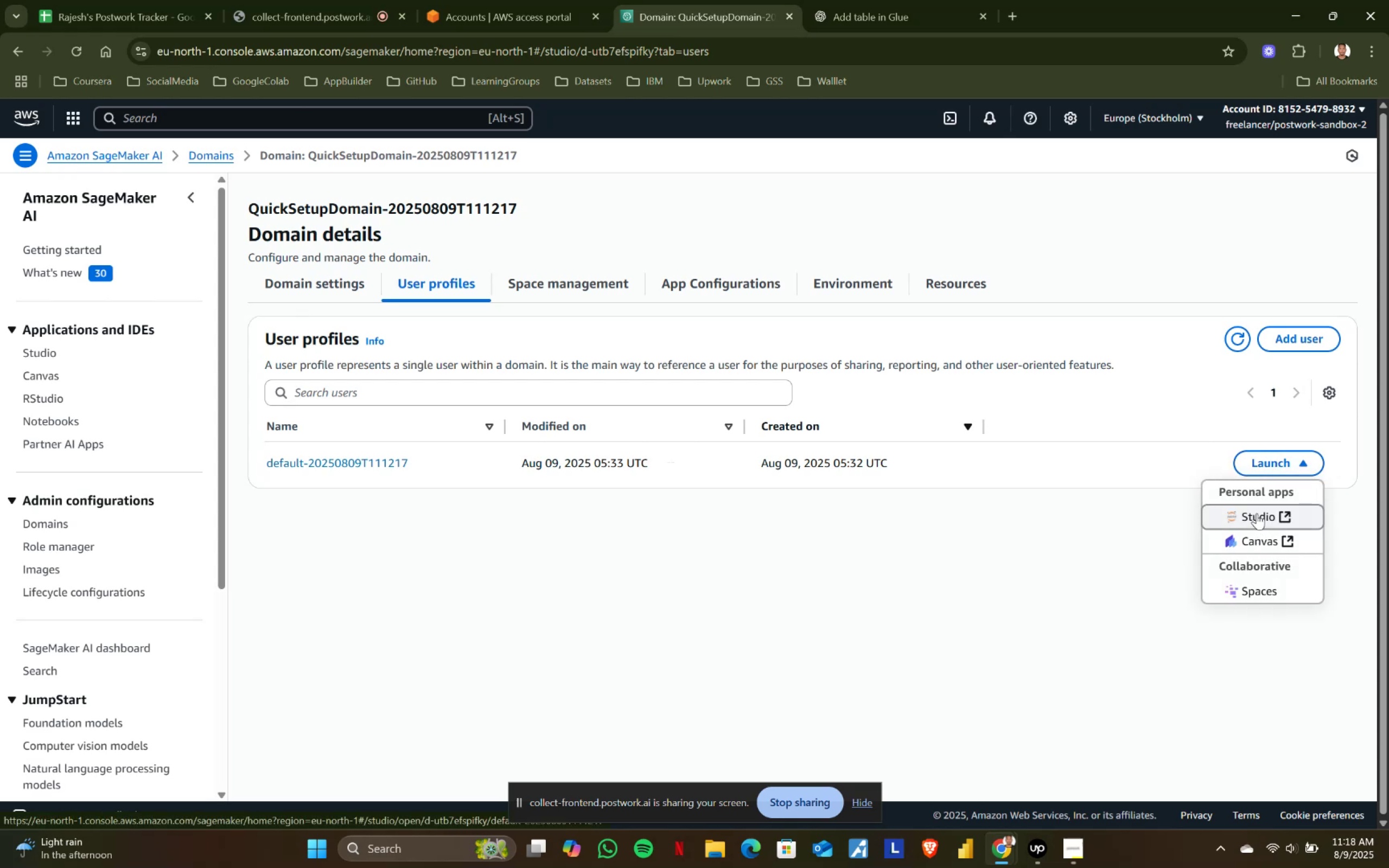 
left_click([1253, 518])
 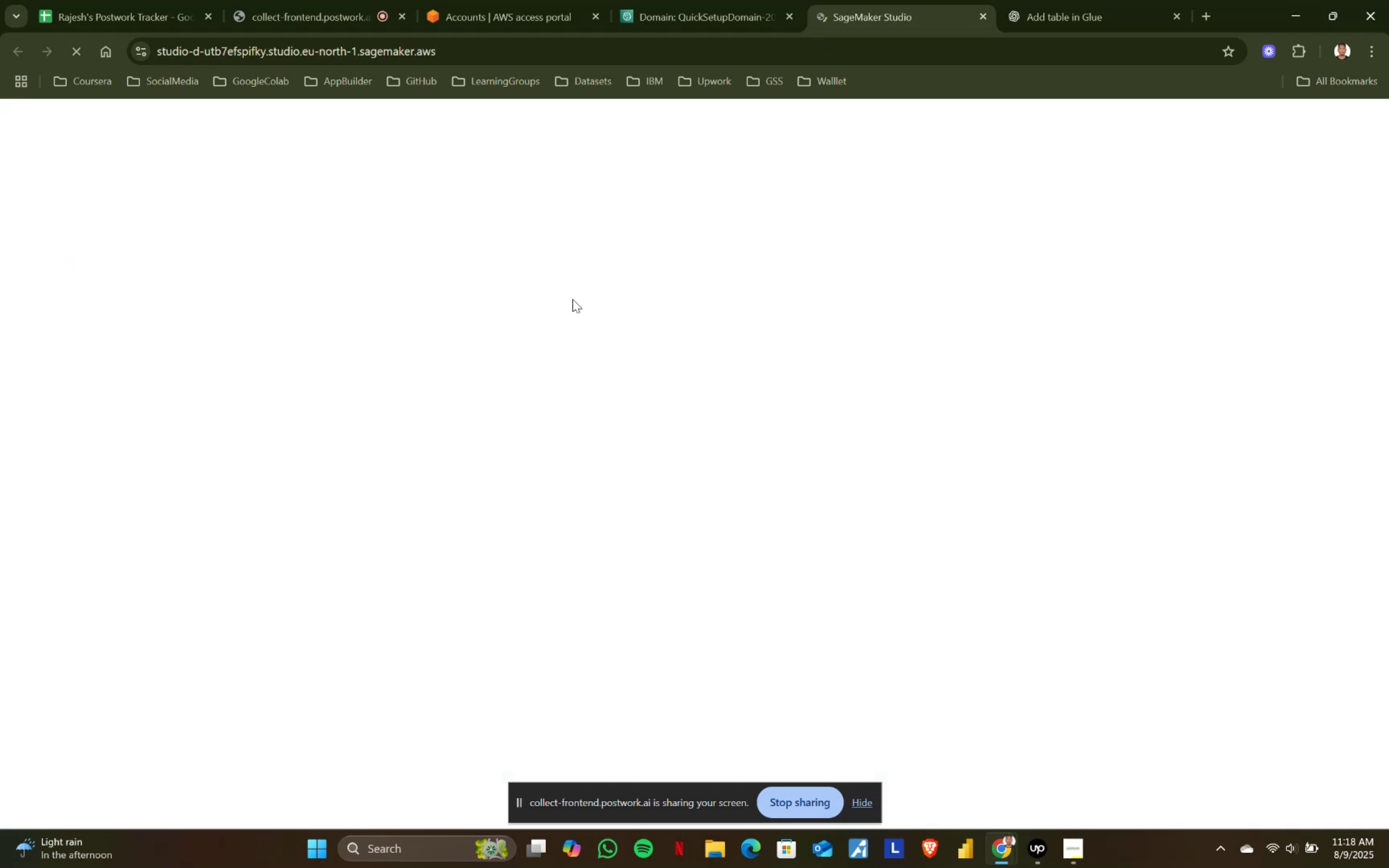 
wait(7.25)
 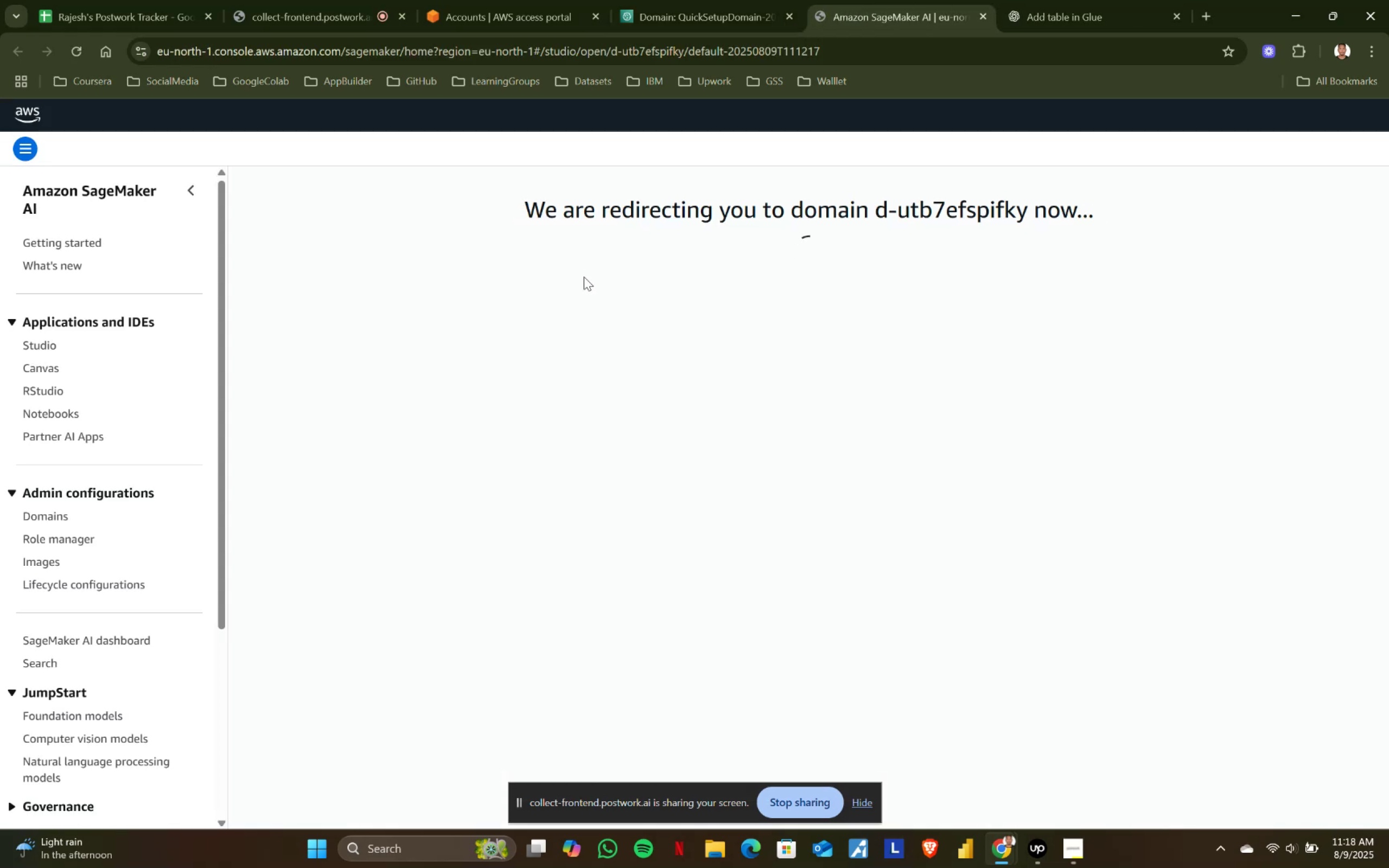 
mouse_move([515, 322])
 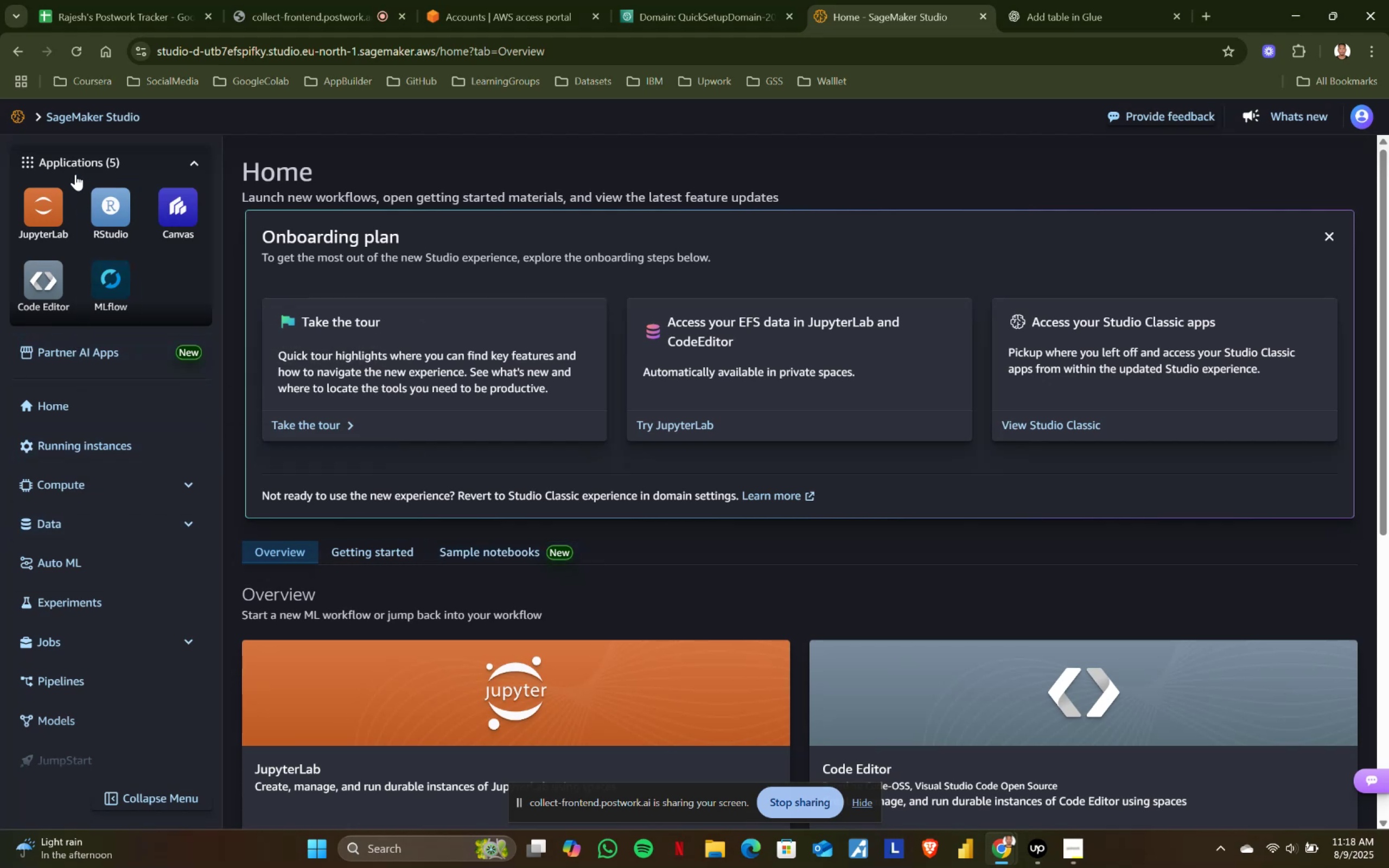 
wait(5.04)
 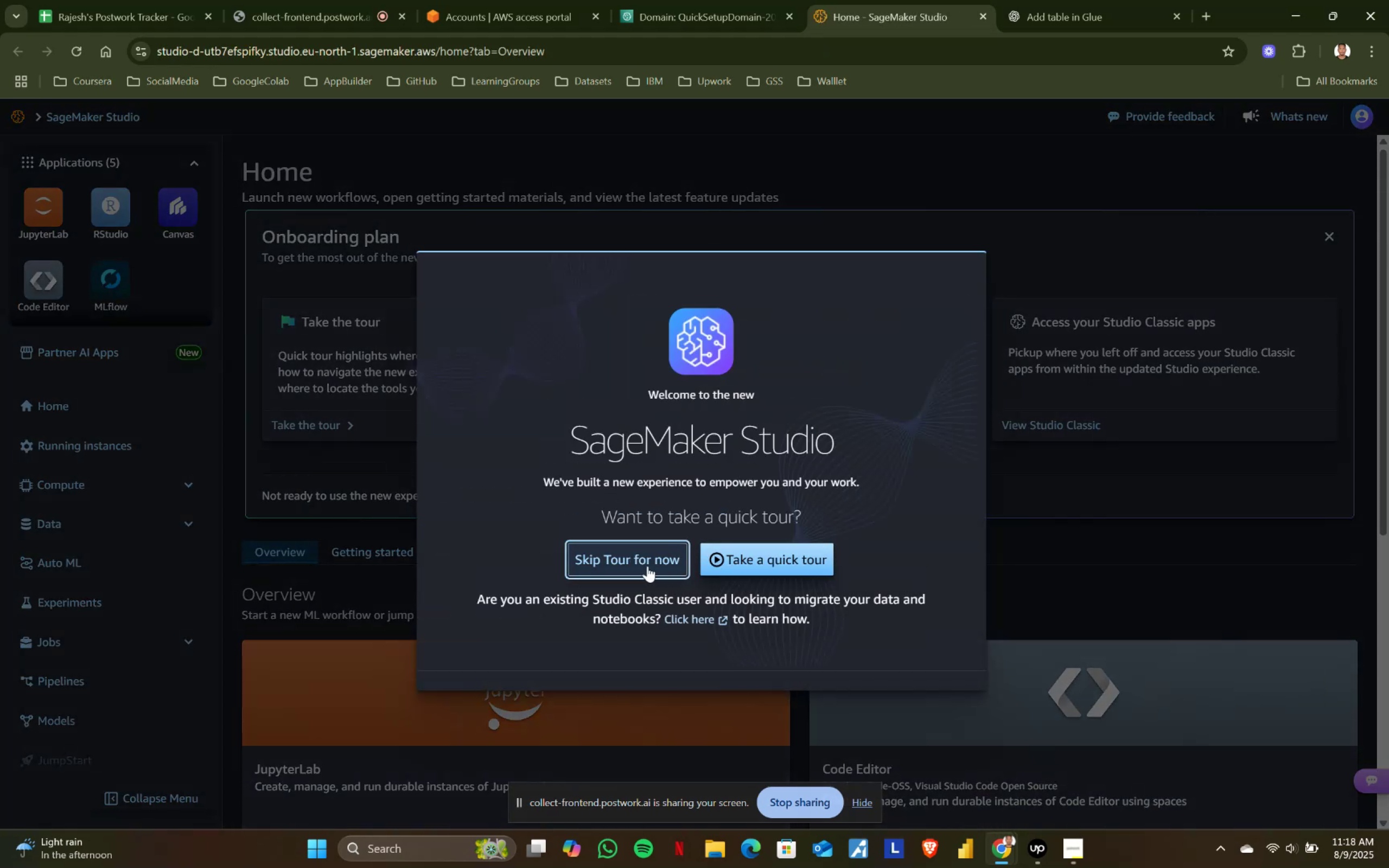 
double_click([40, 117])
 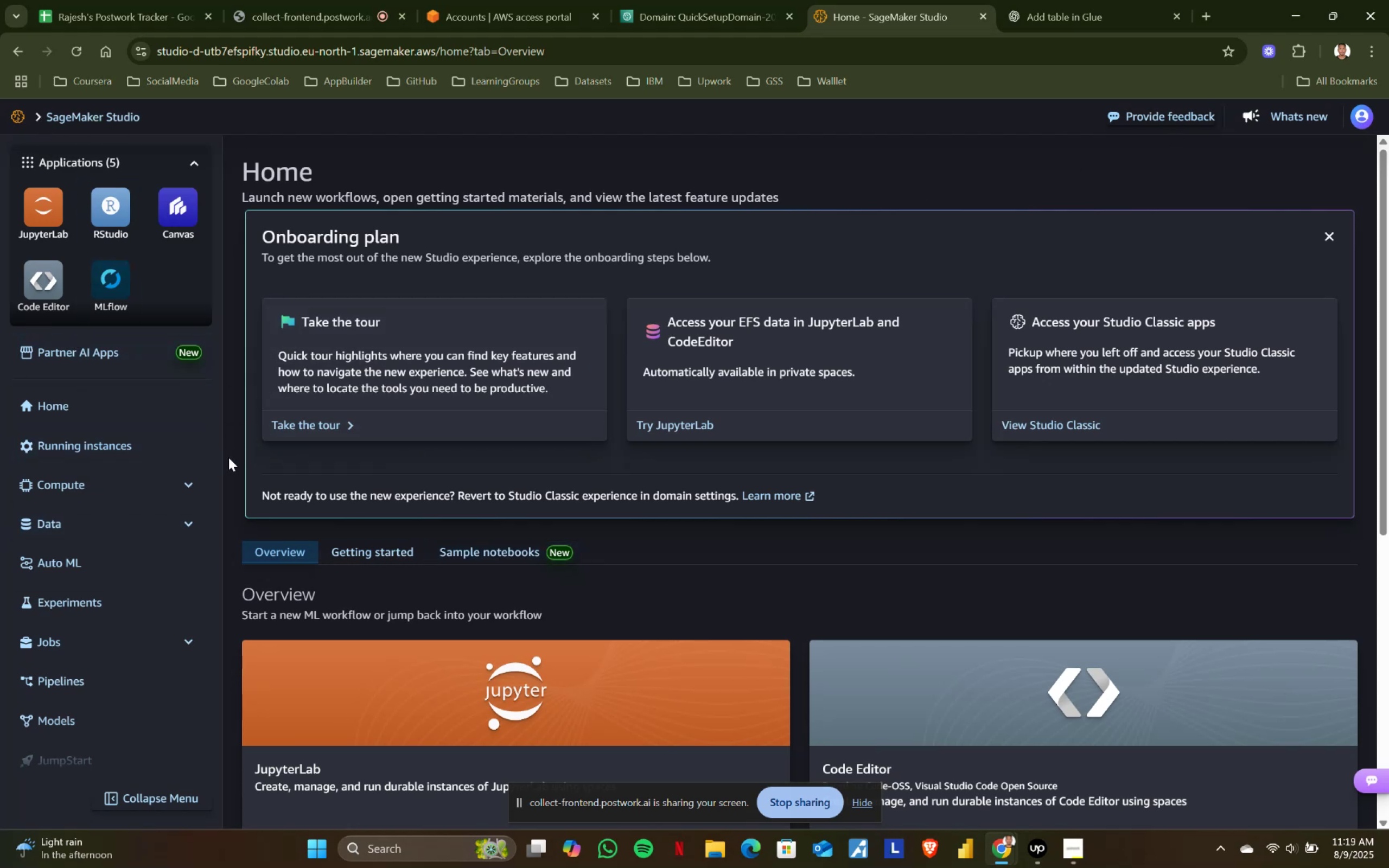 
scroll: coordinate [194, 515], scroll_direction: down, amount: 2.0
 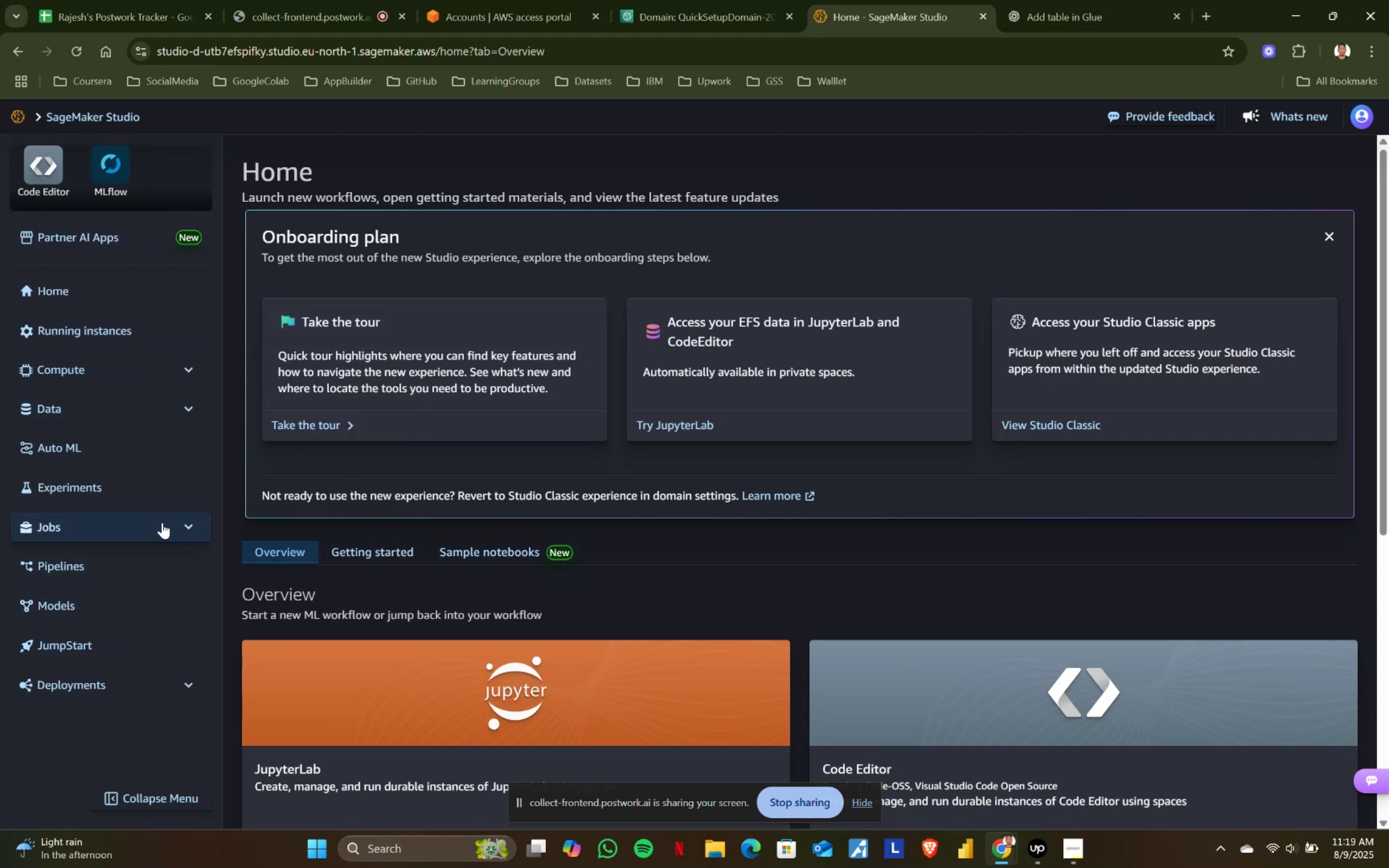 
left_click([169, 525])
 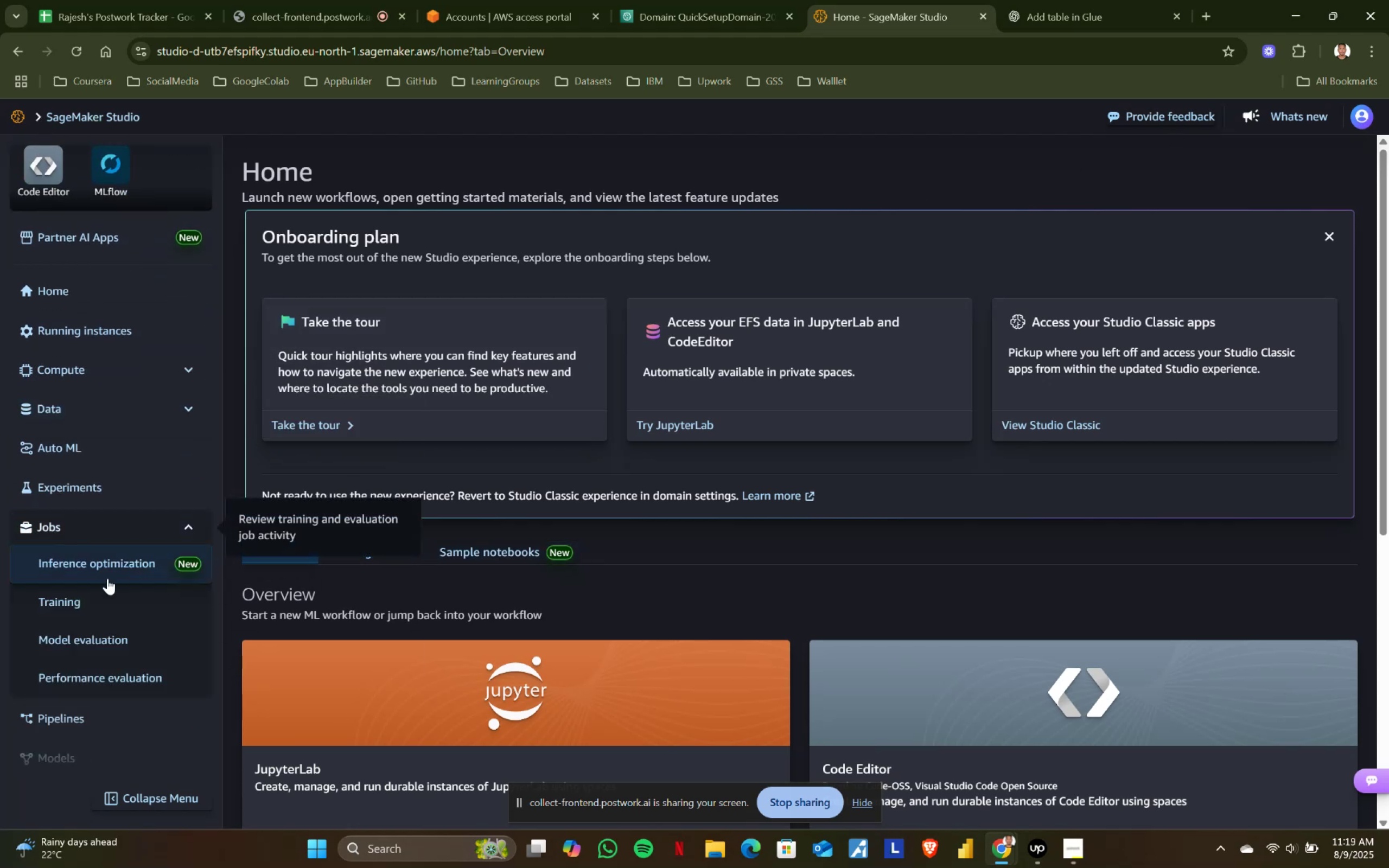 
left_click([57, 598])
 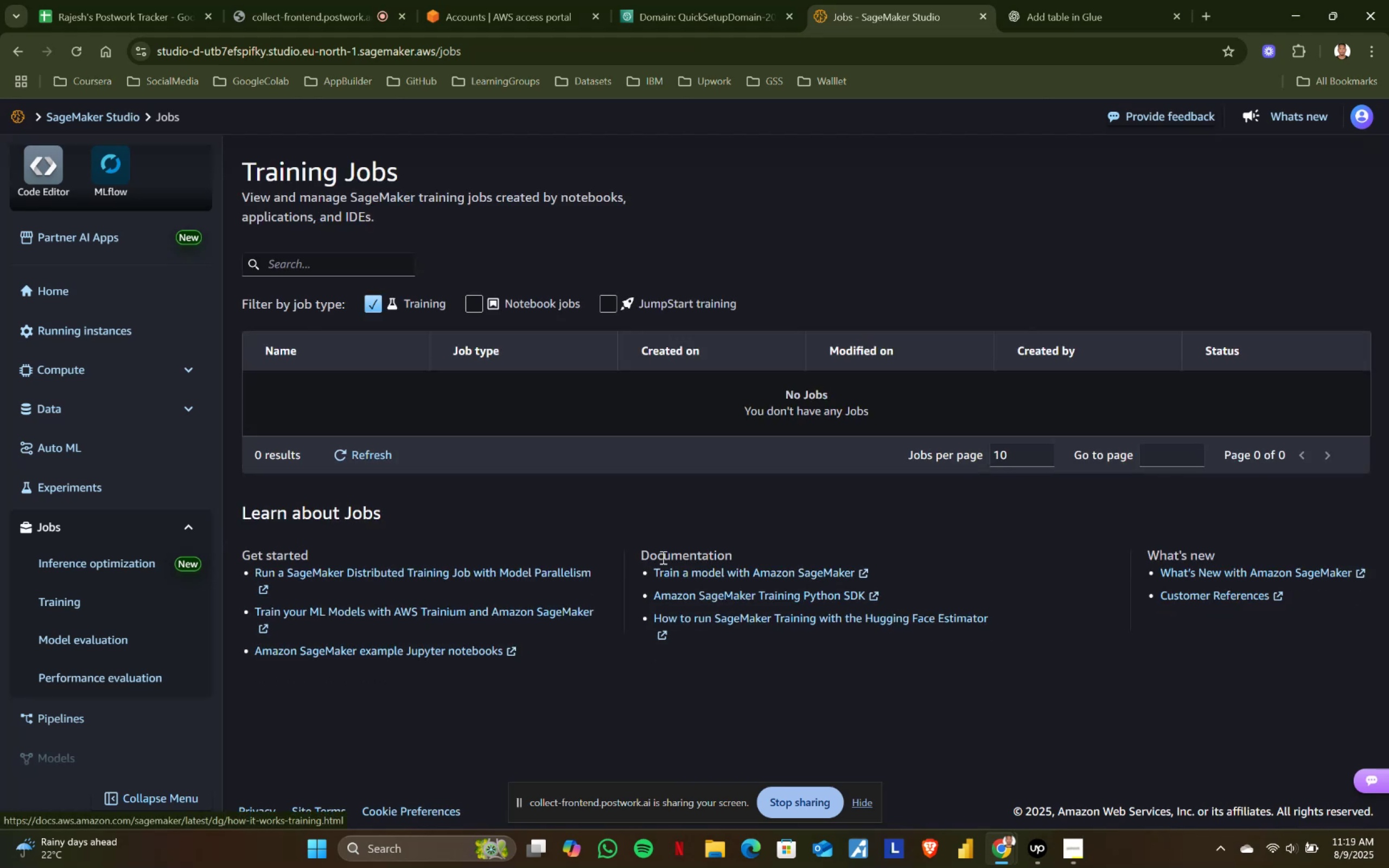 
wait(8.04)
 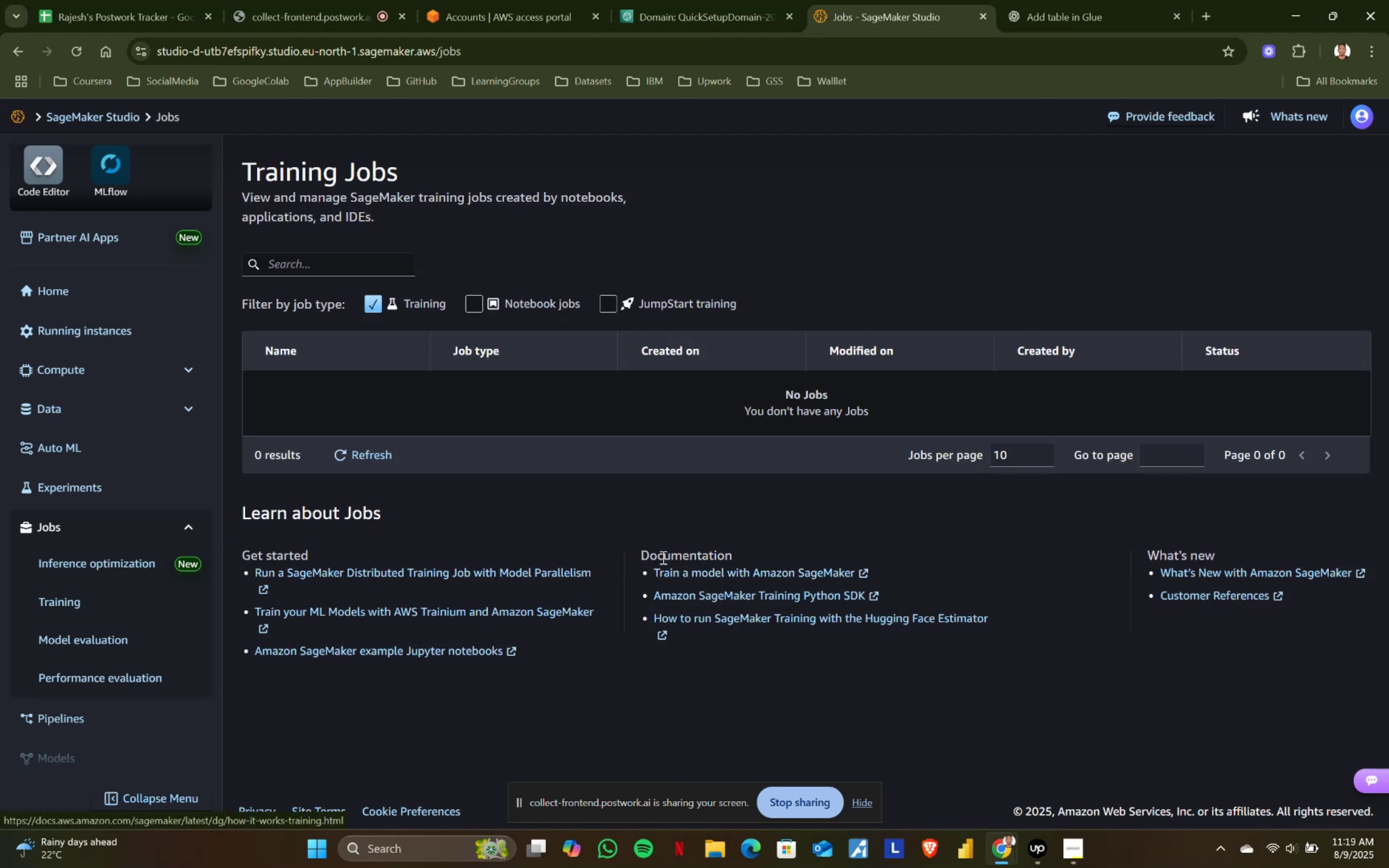 
left_click([287, 258])
 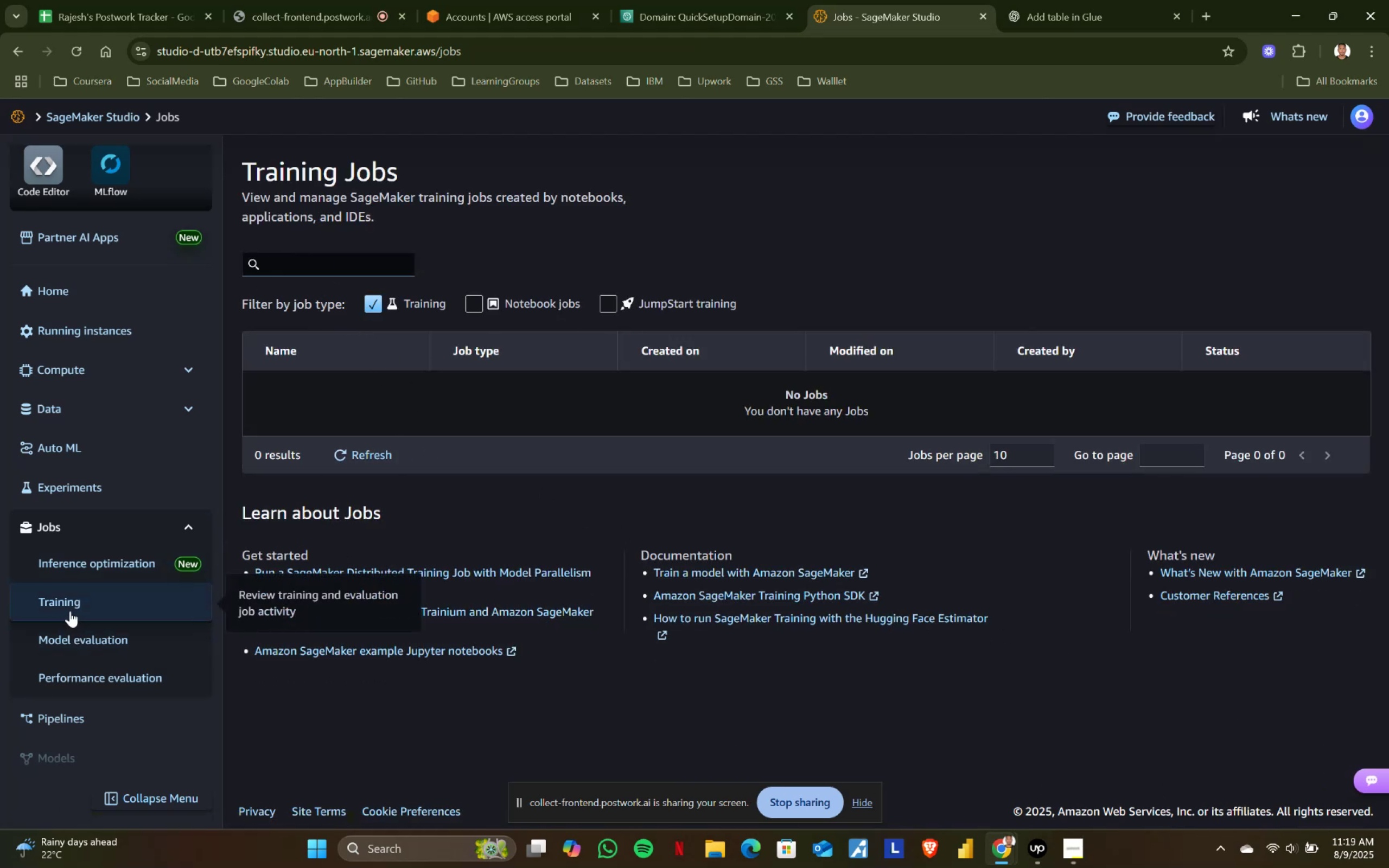 
left_click([66, 592])
 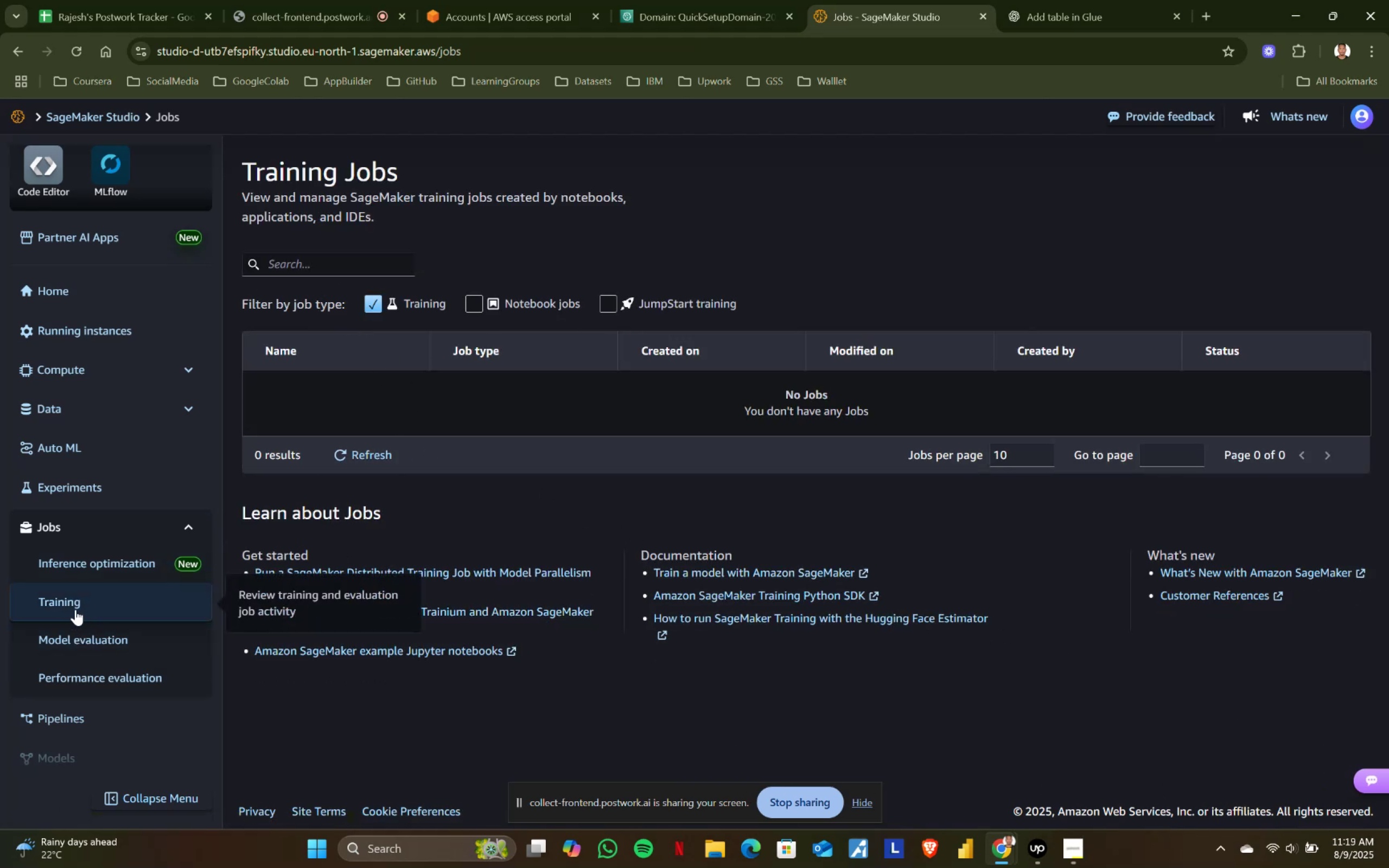 
left_click([73, 604])
 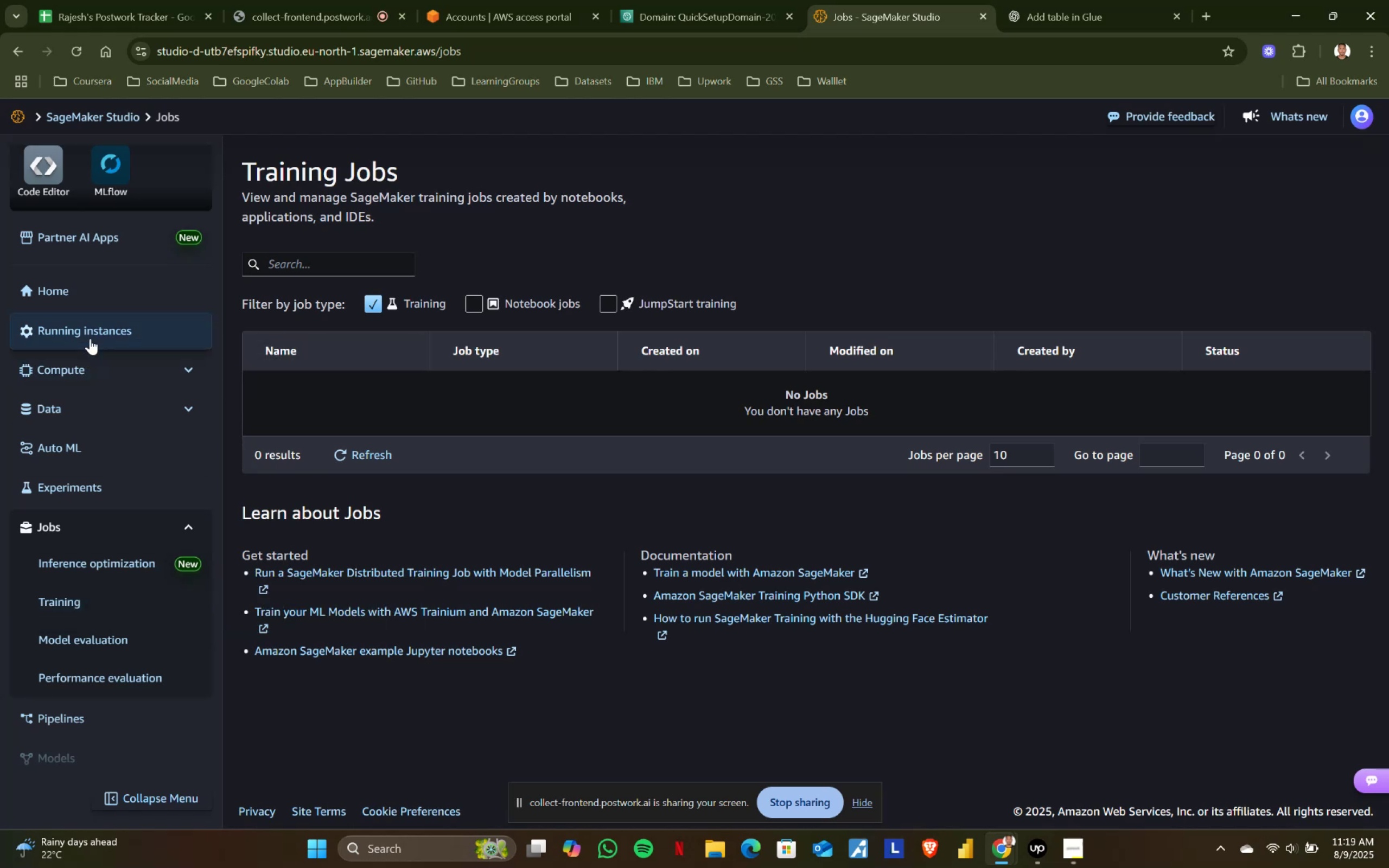 
left_click([82, 292])
 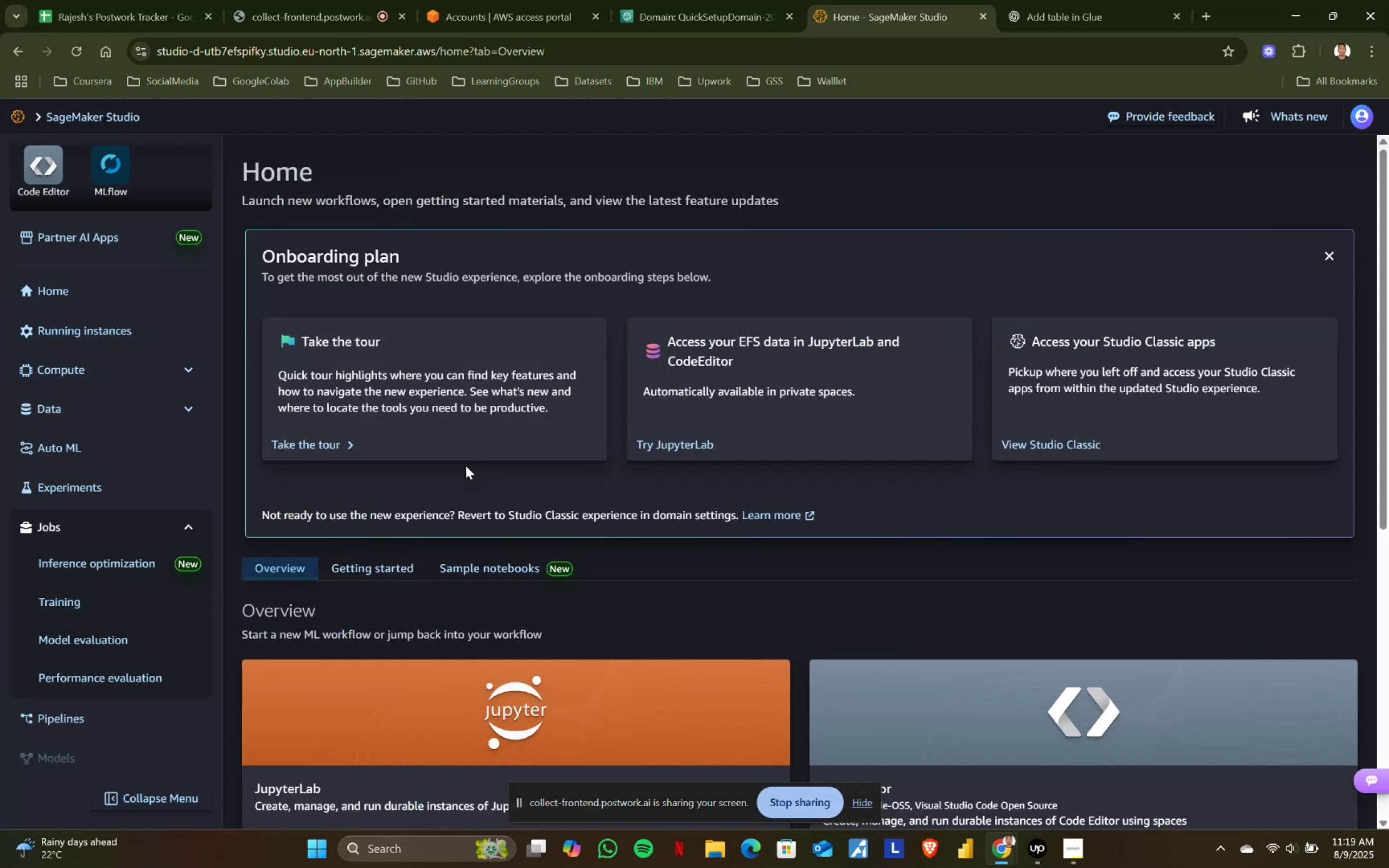 
scroll: coordinate [456, 605], scroll_direction: down, amount: 3.0
 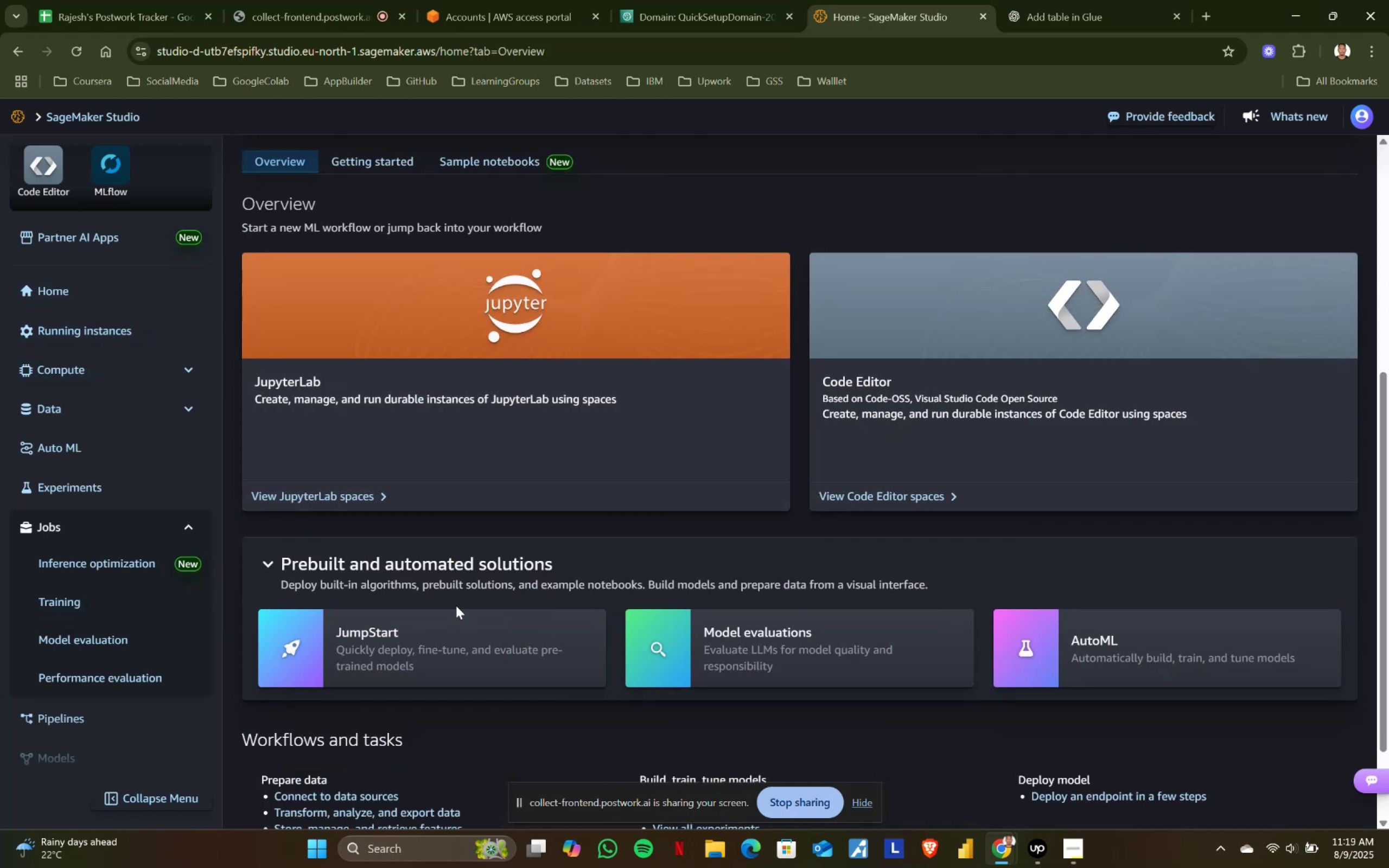 
scroll: coordinate [456, 605], scroll_direction: up, amount: 2.0
 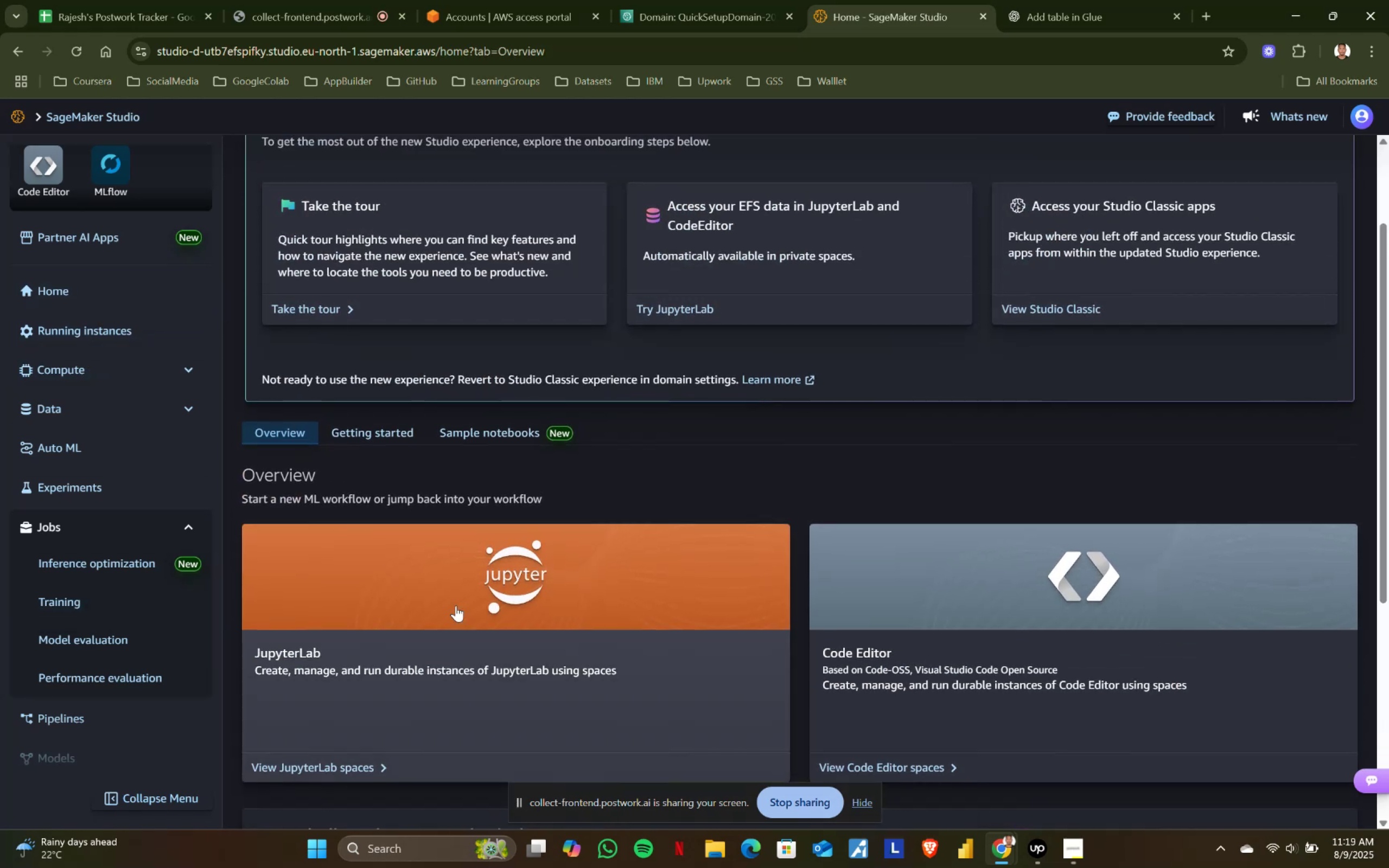 
scroll: coordinate [456, 605], scroll_direction: down, amount: 2.0
 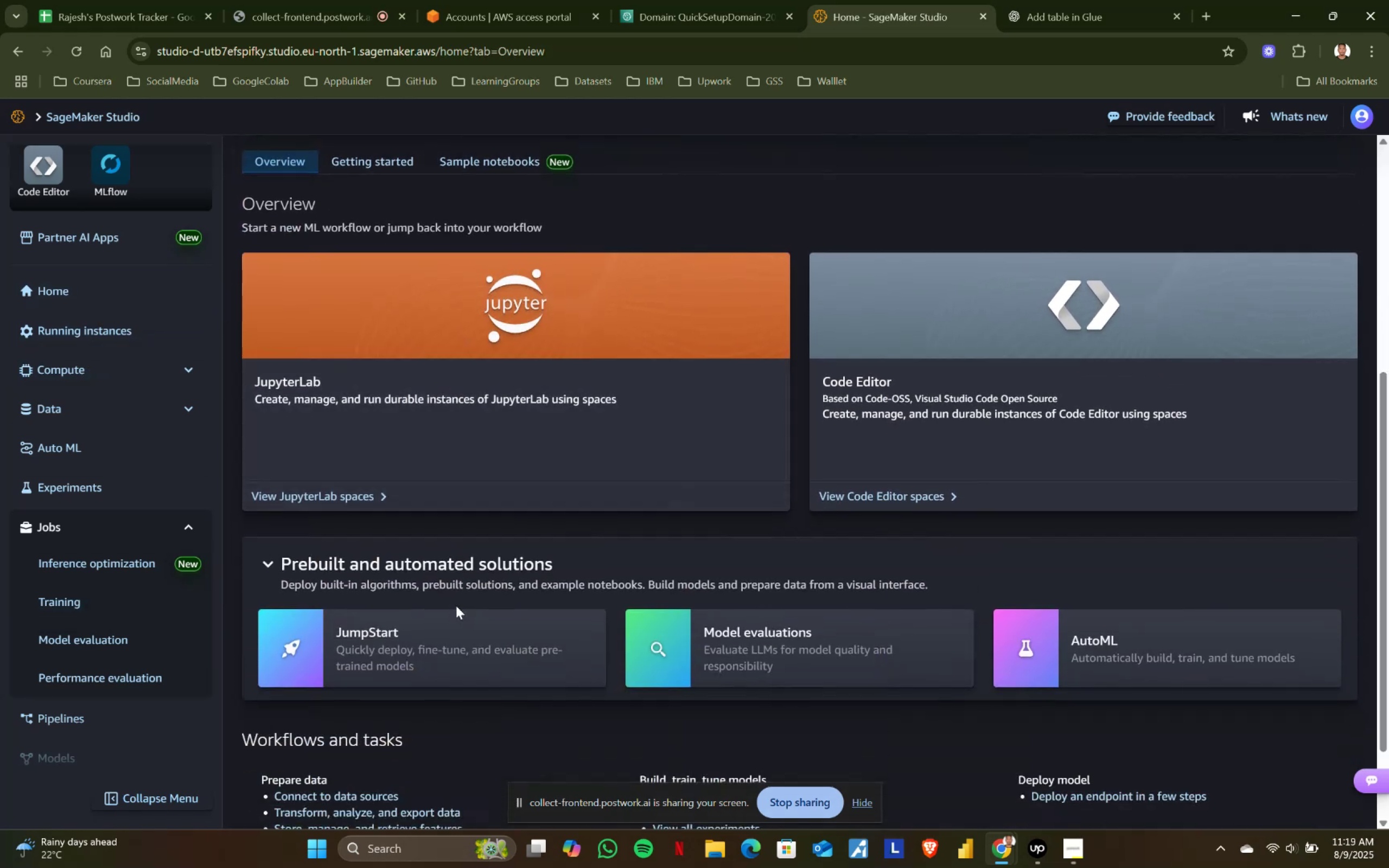 
scroll: coordinate [456, 605], scroll_direction: up, amount: 1.0
 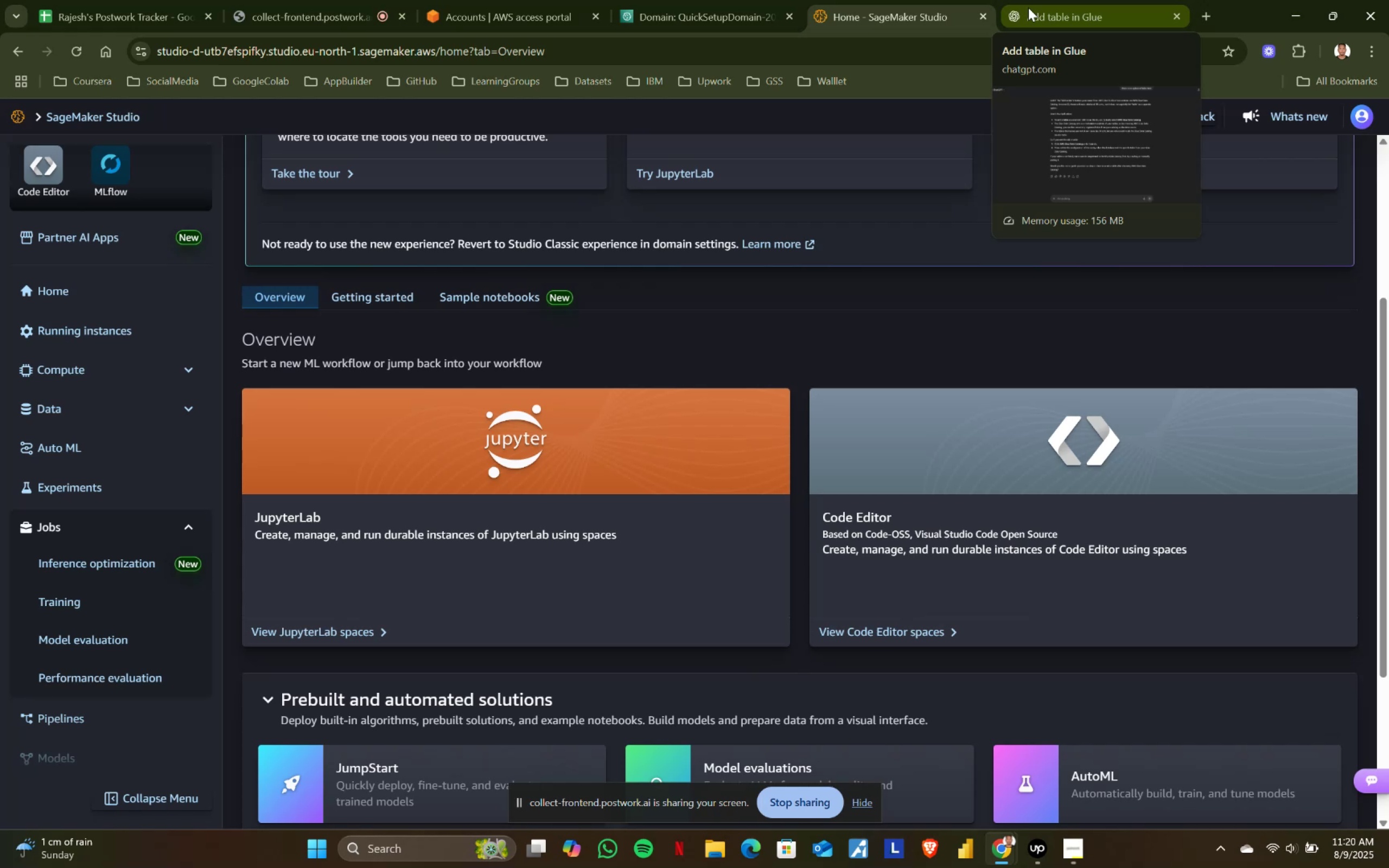 
wait(93.1)
 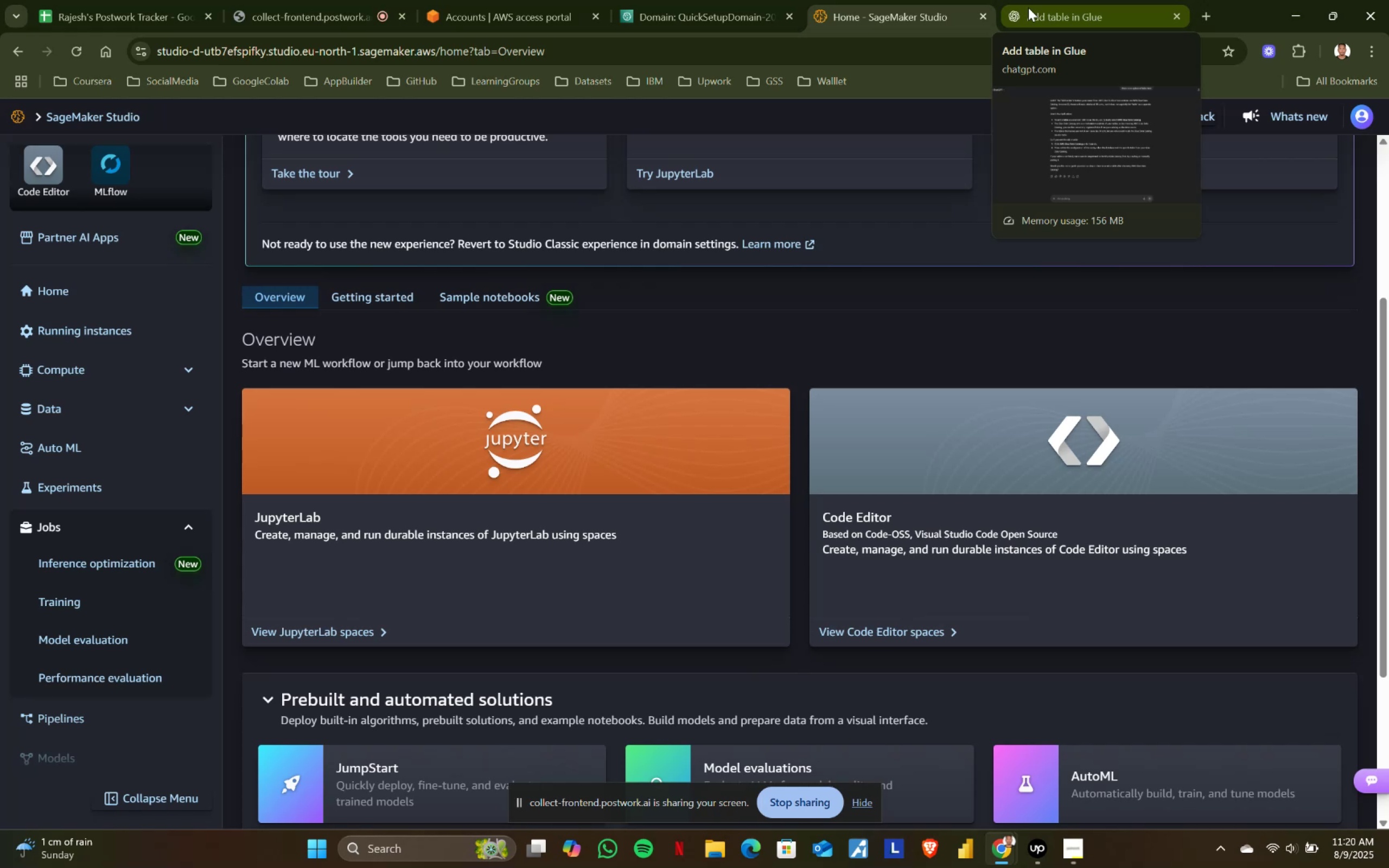 
left_click([75, 414])
 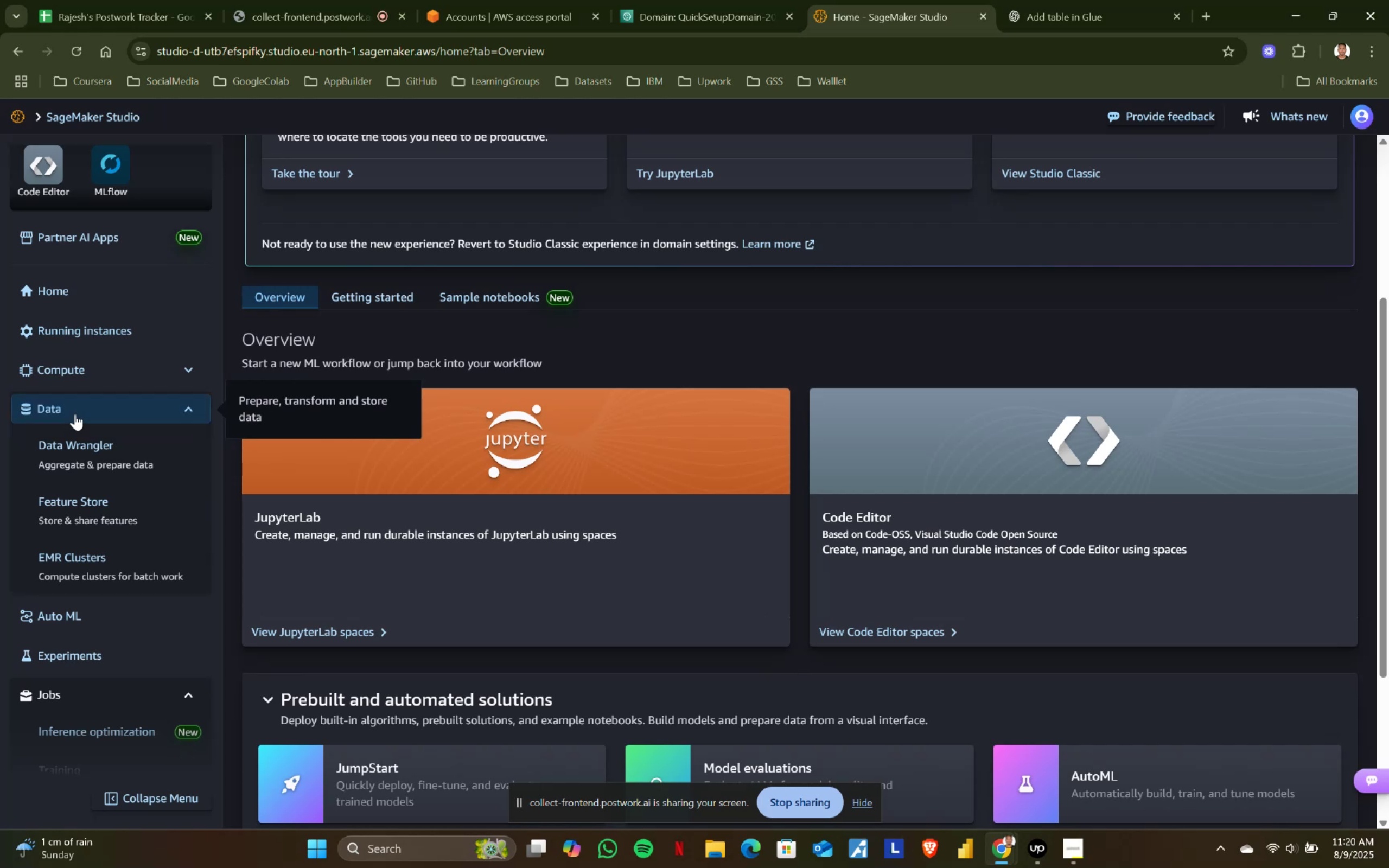 
double_click([91, 373])
 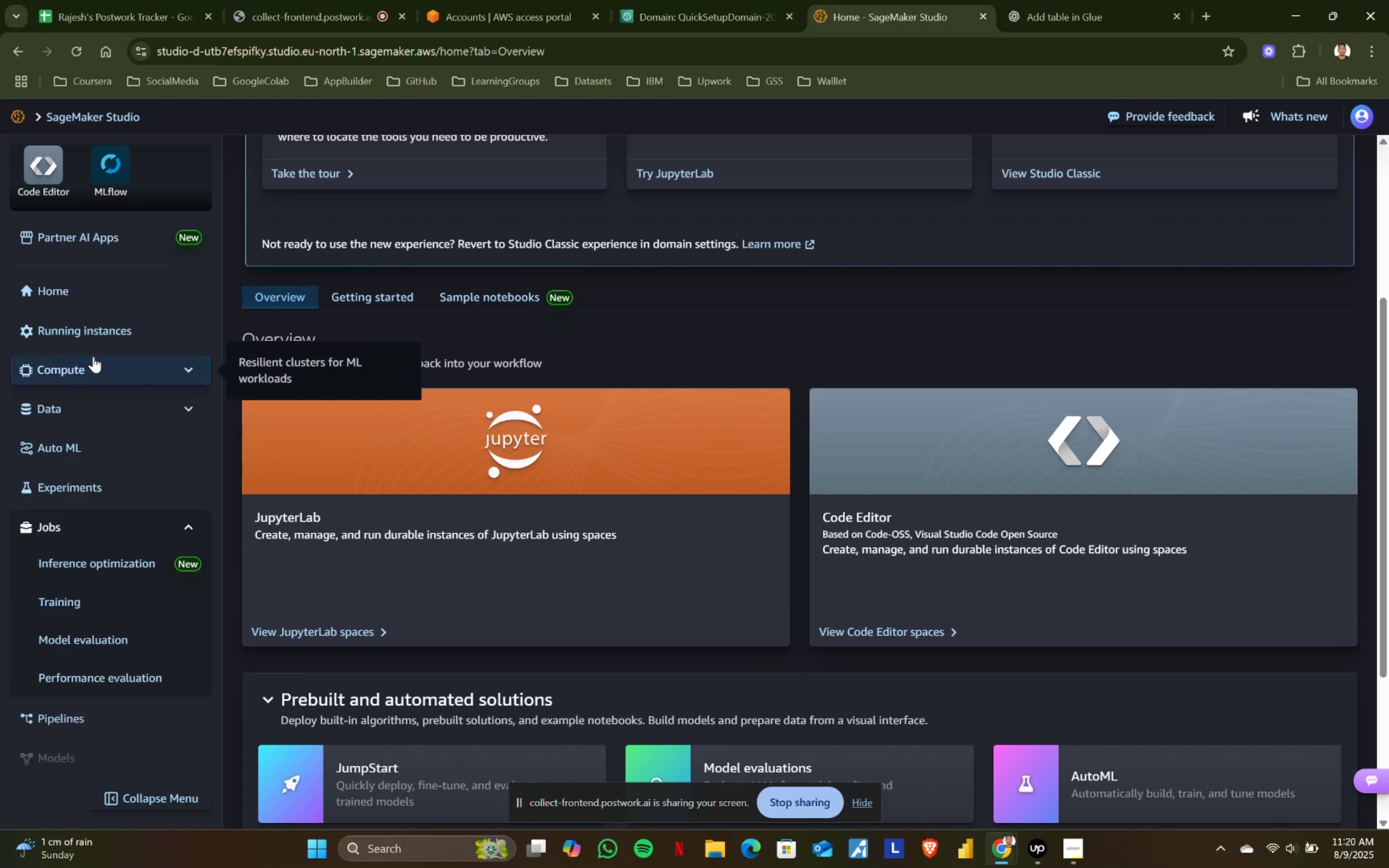 
double_click([95, 340])
 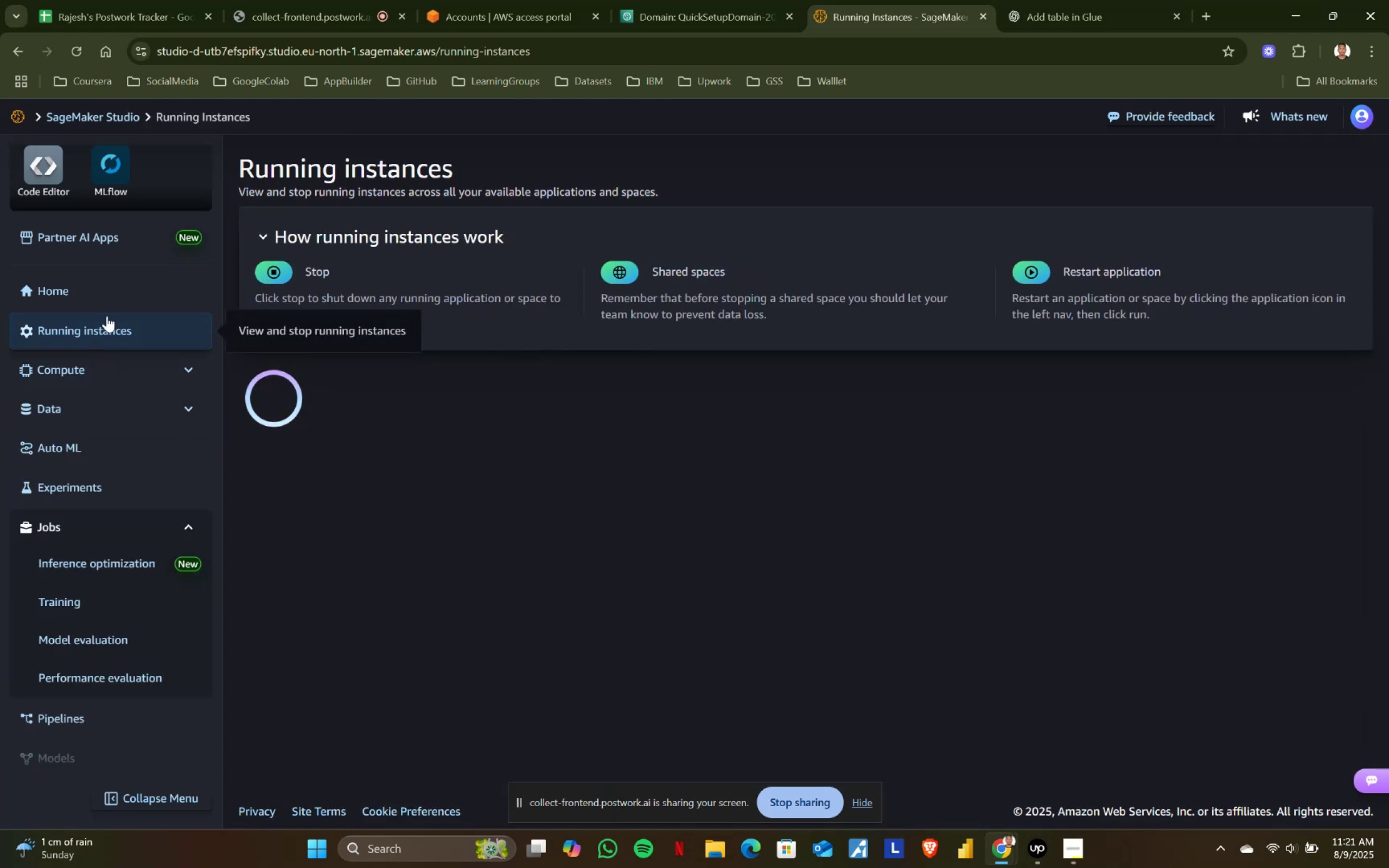 
left_click([104, 301])
 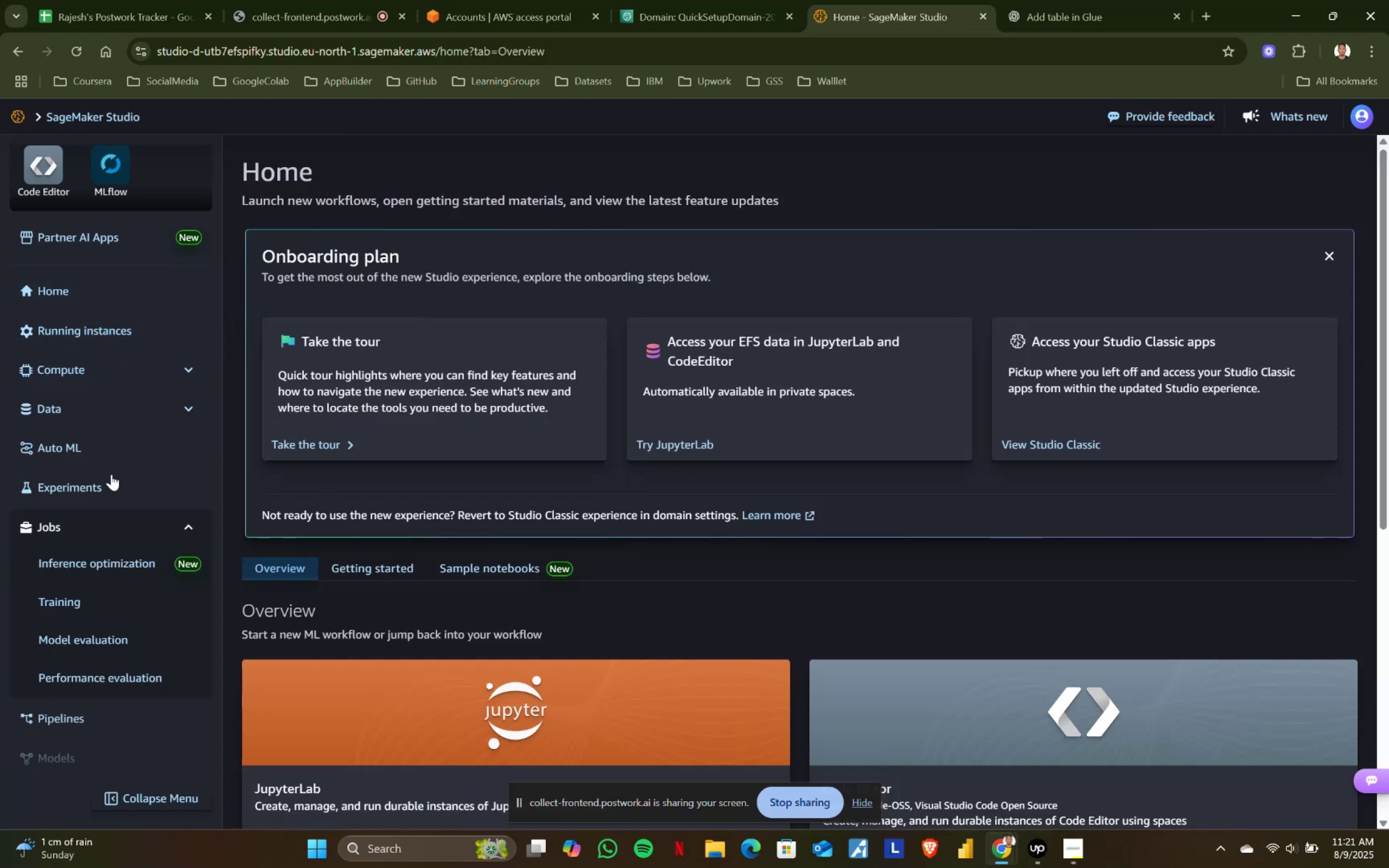 
scroll: coordinate [98, 565], scroll_direction: down, amount: 2.0
 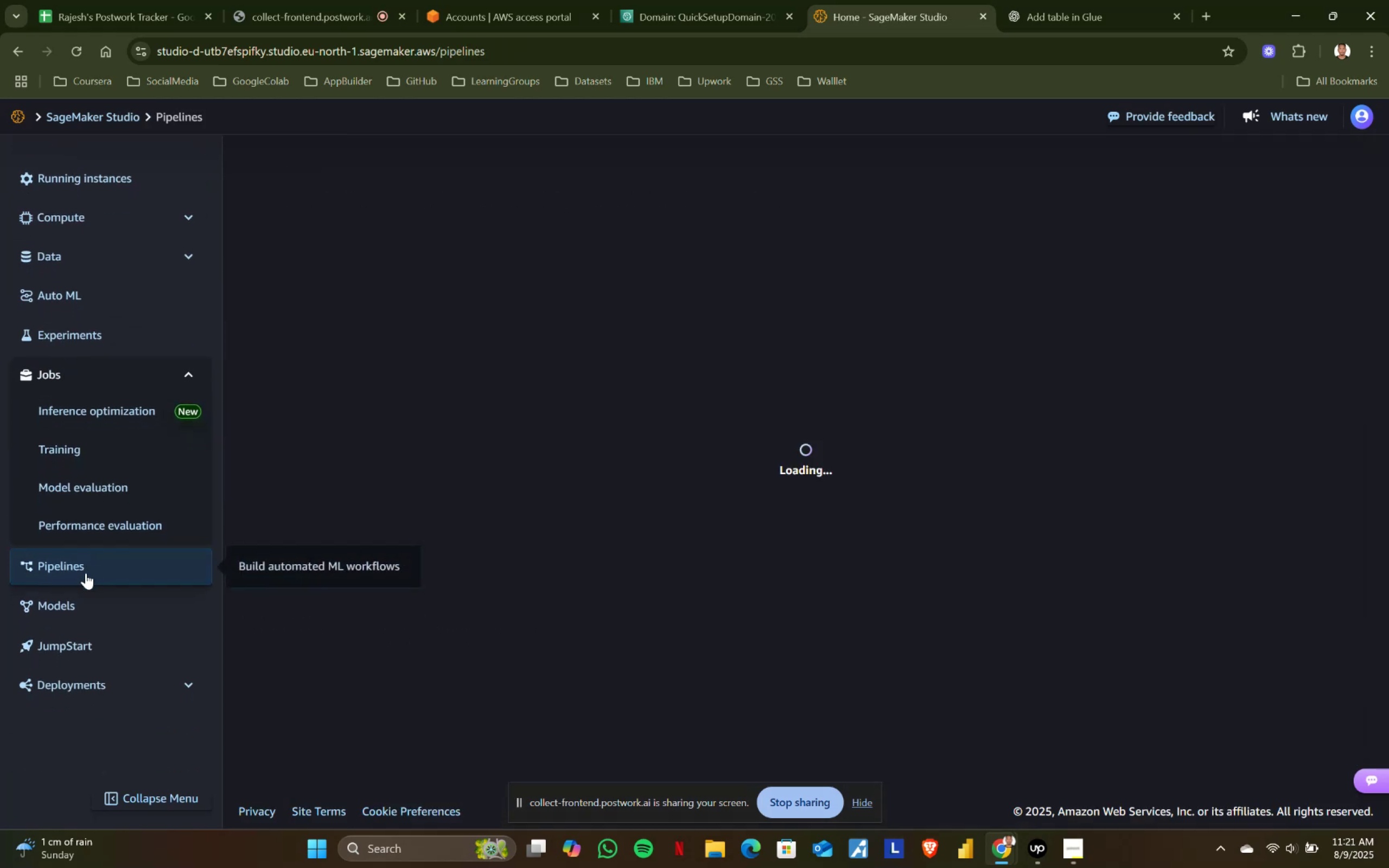 
double_click([63, 608])
 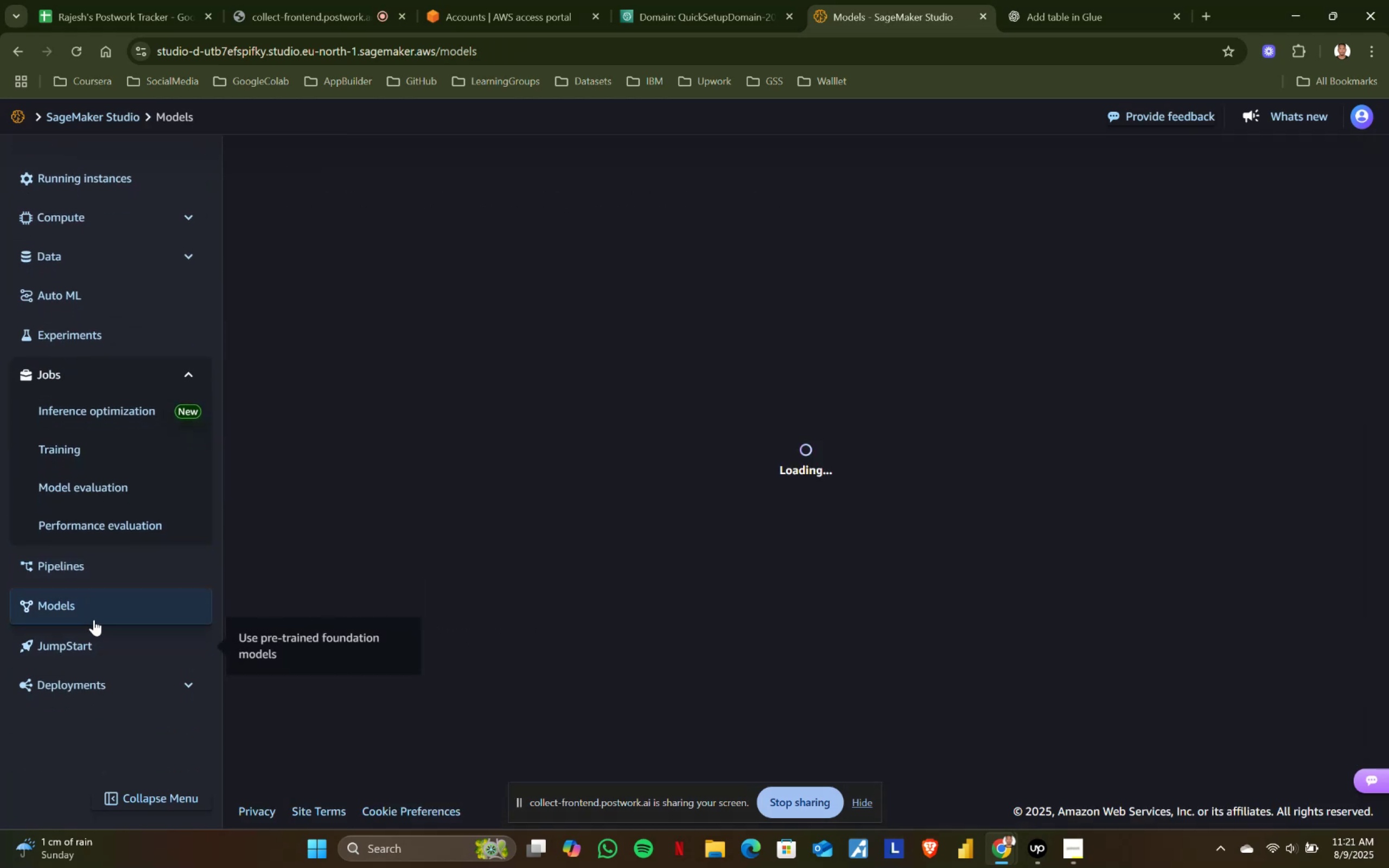 
left_click([94, 609])
 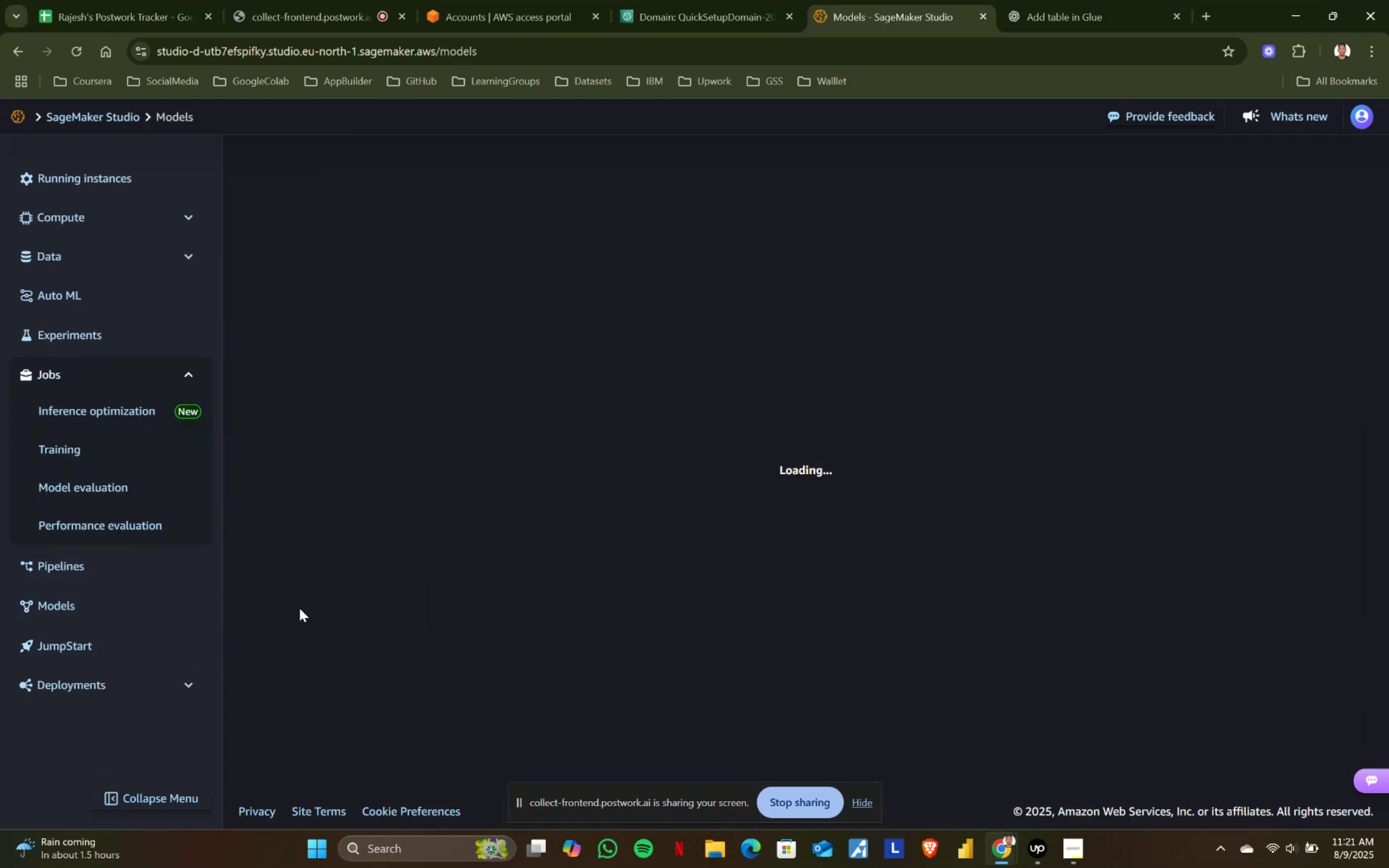 
left_click([30, 604])
 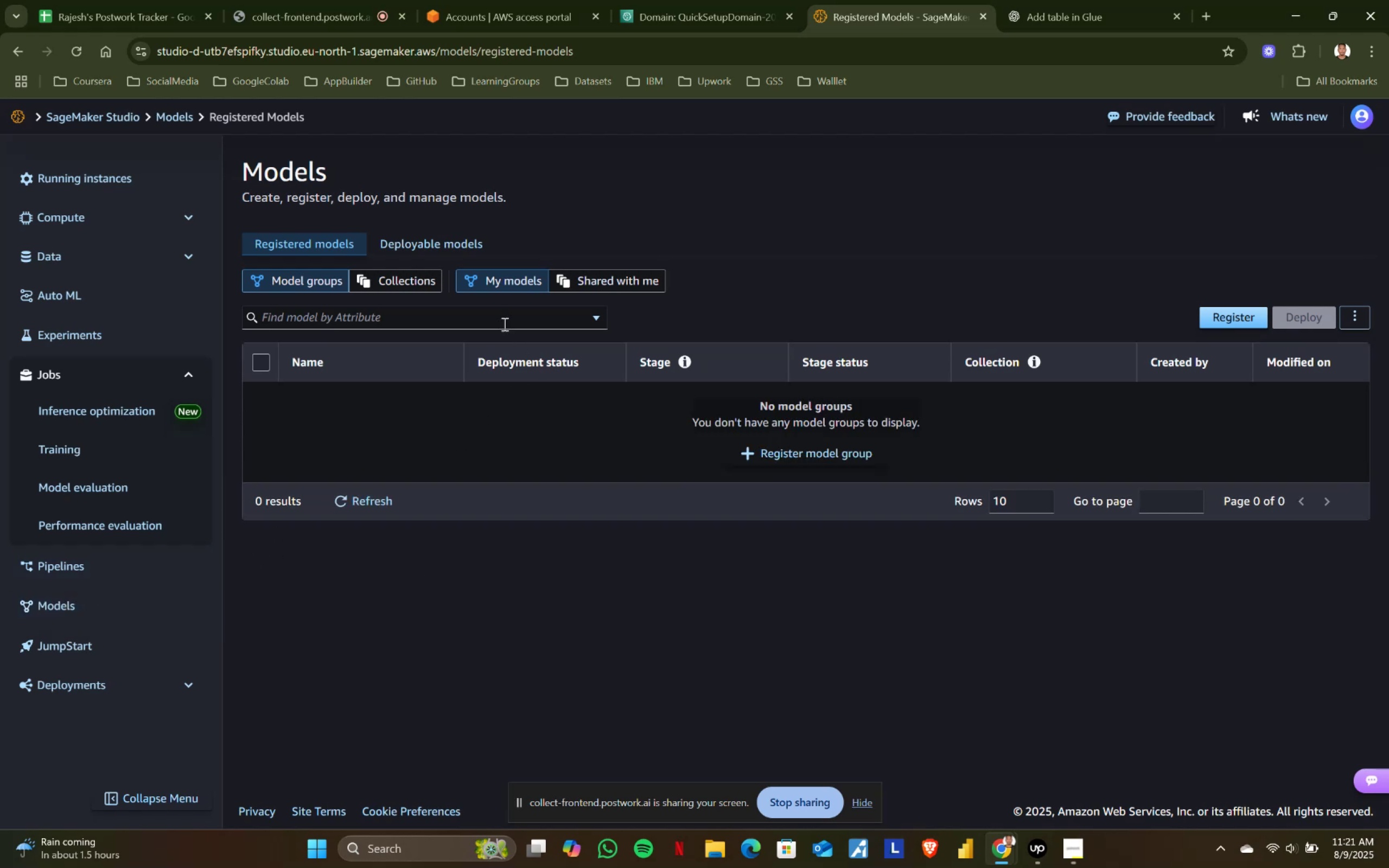 
wait(6.78)
 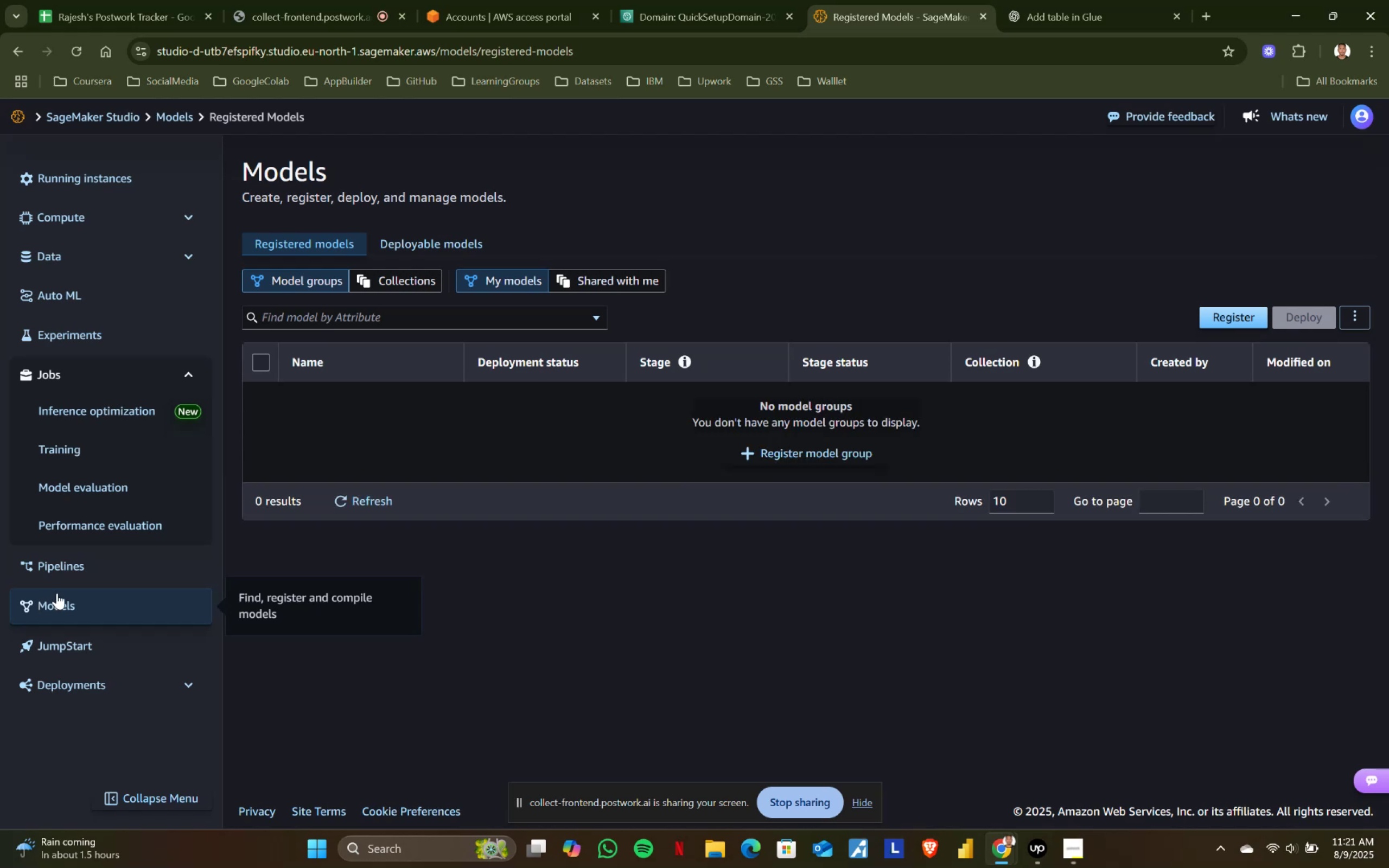 
left_click([327, 315])
 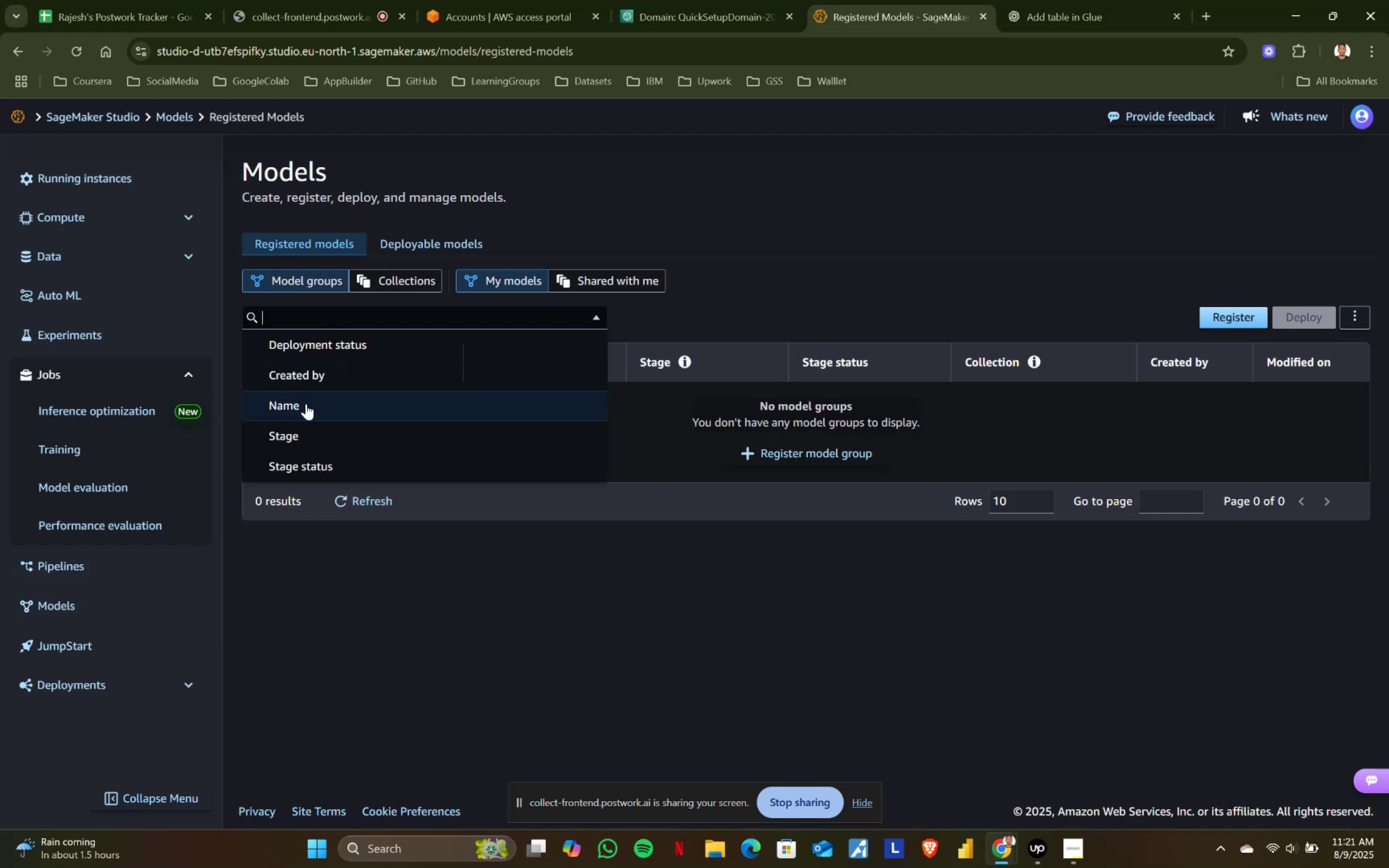 
left_click([111, 299])
 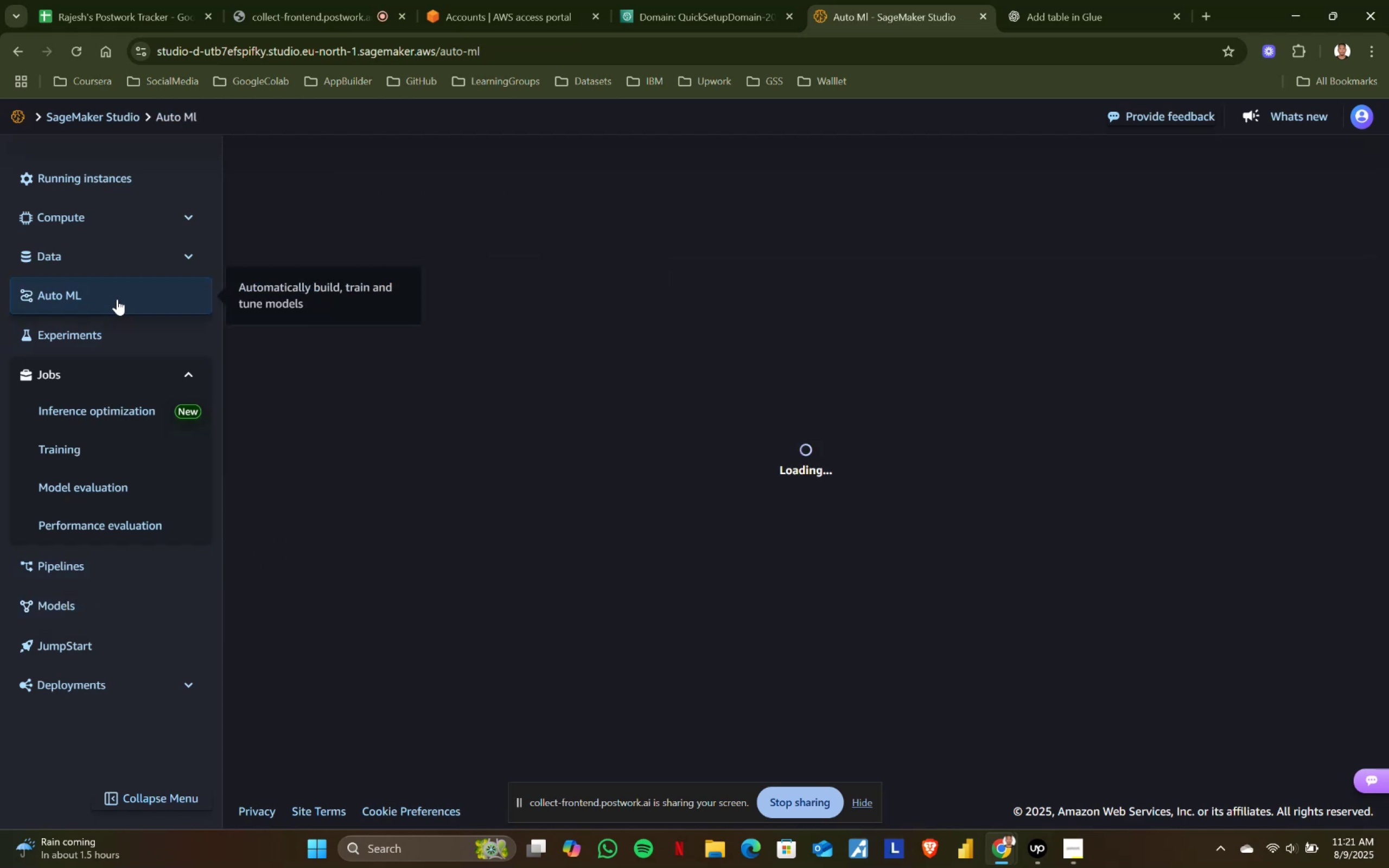 
mouse_move([159, 493])
 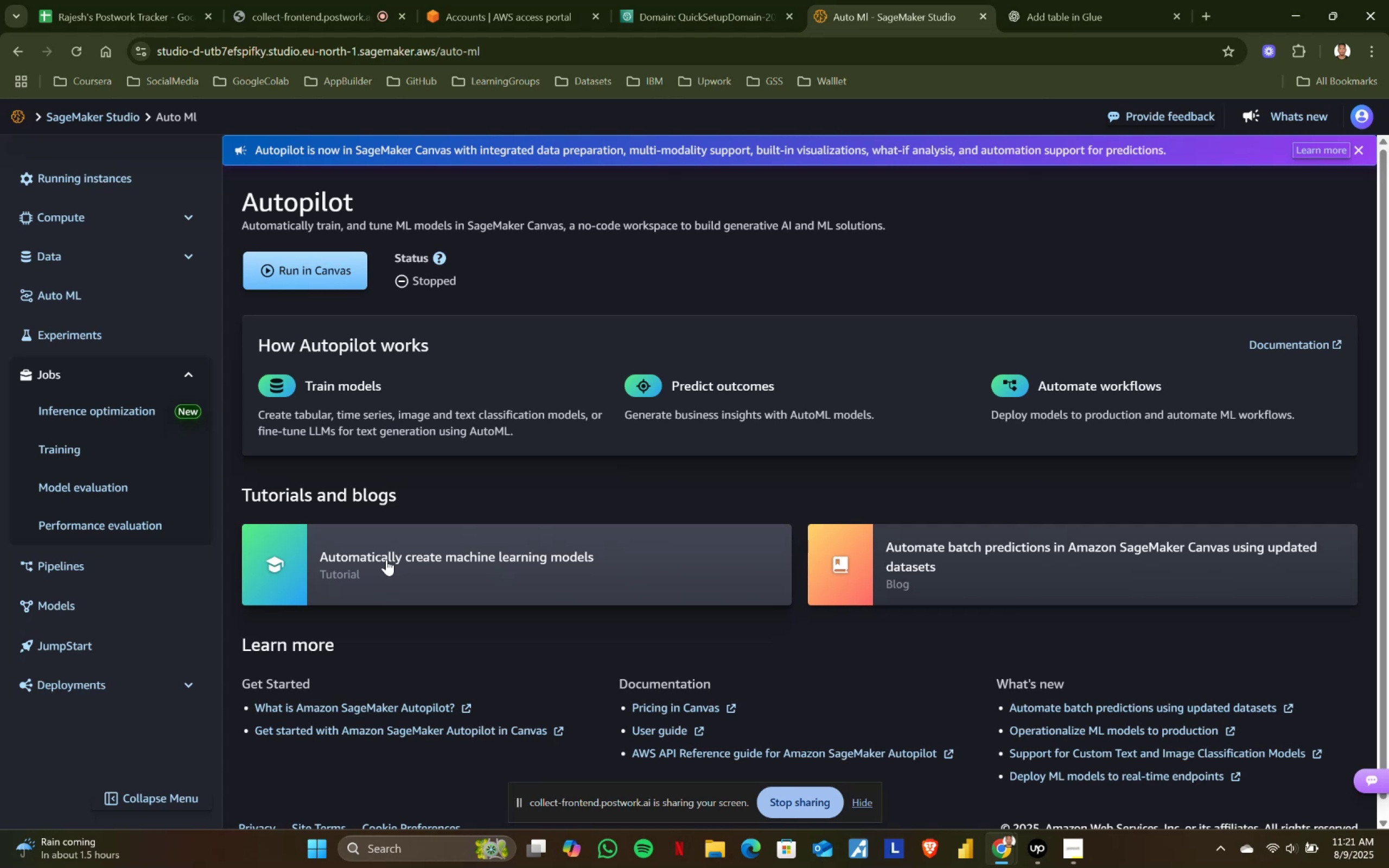 
scroll: coordinate [52, 274], scroll_direction: up, amount: 9.0
 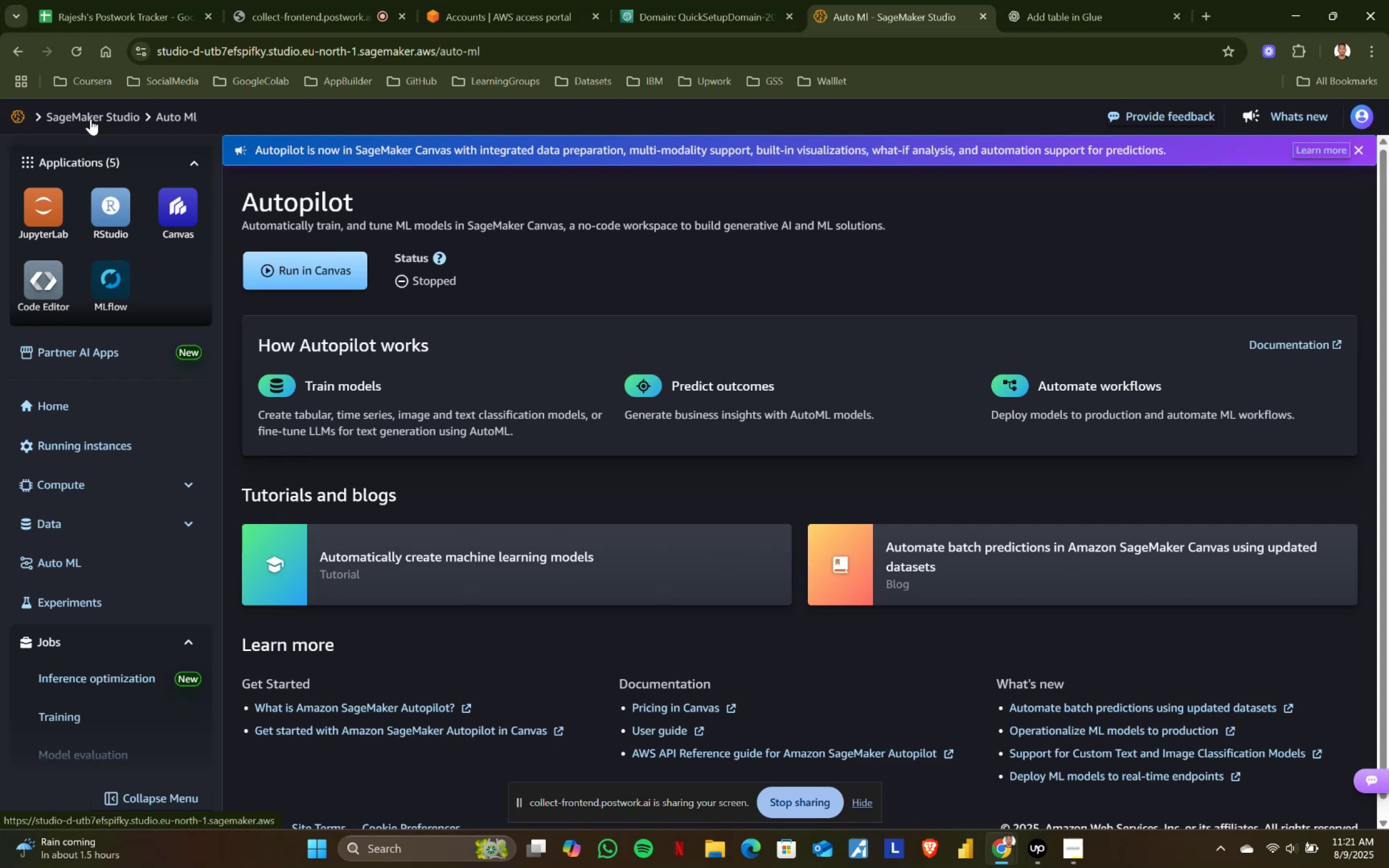 
wait(15.46)
 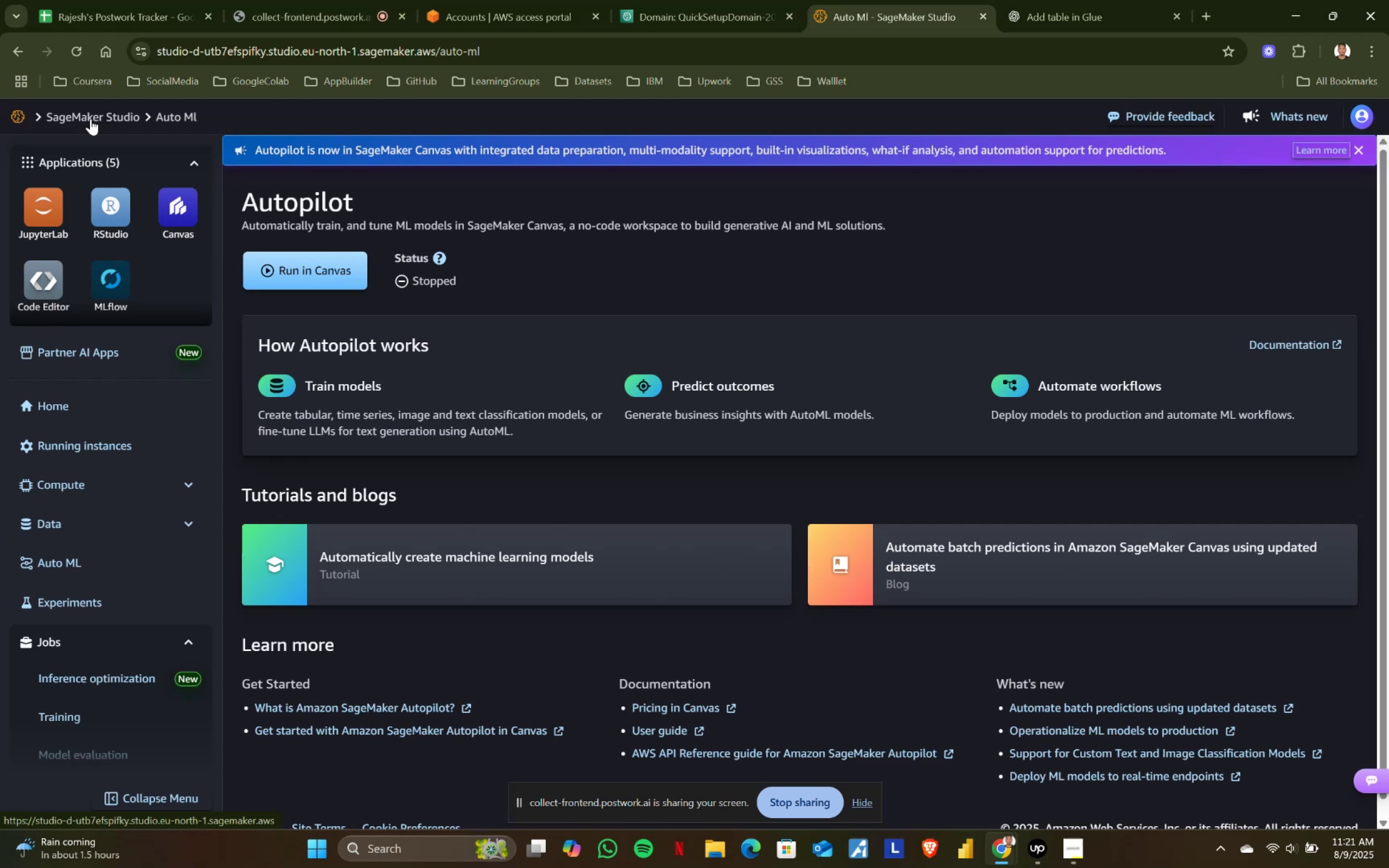 
left_click([982, 12])
 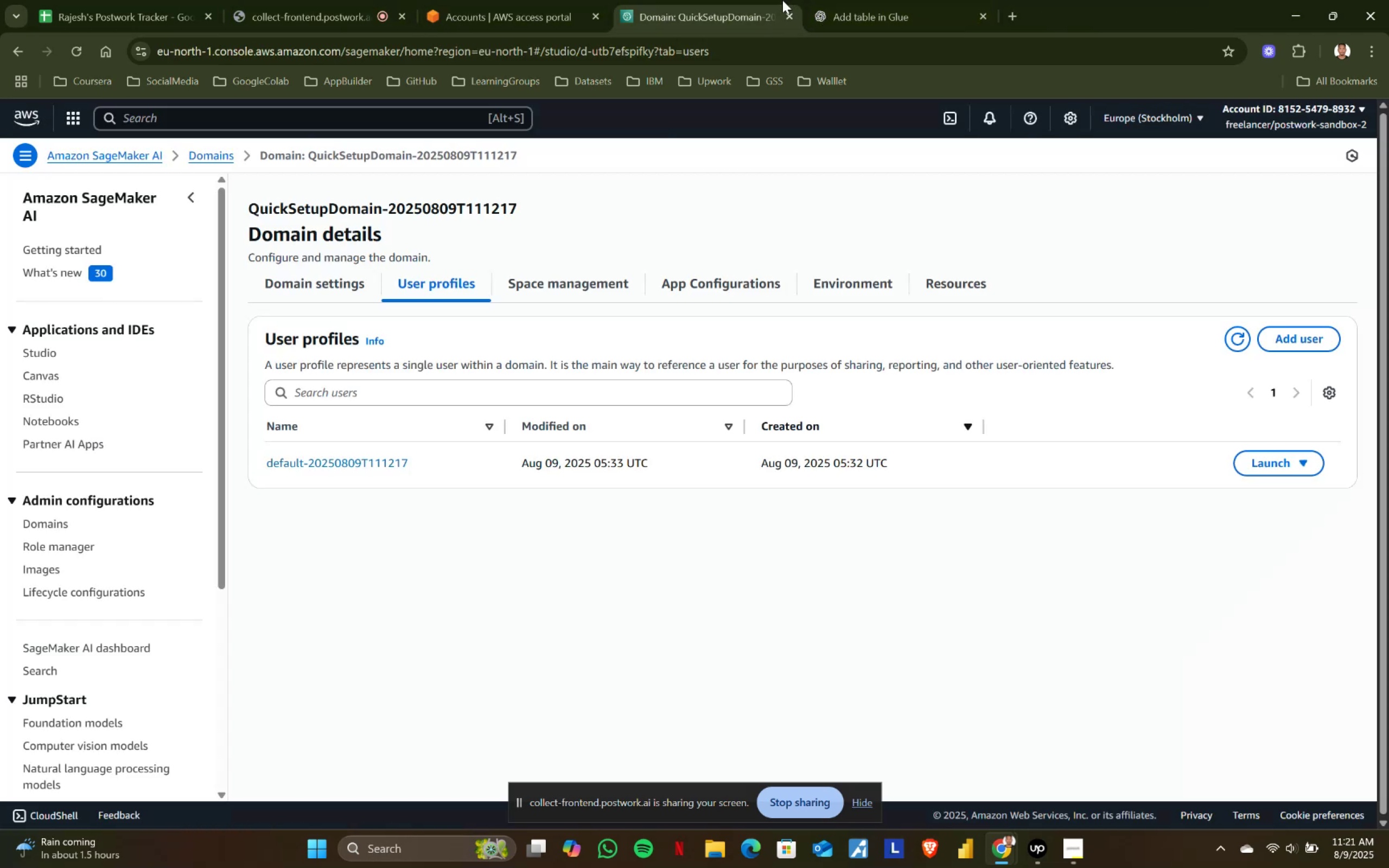 
left_click([727, 0])
 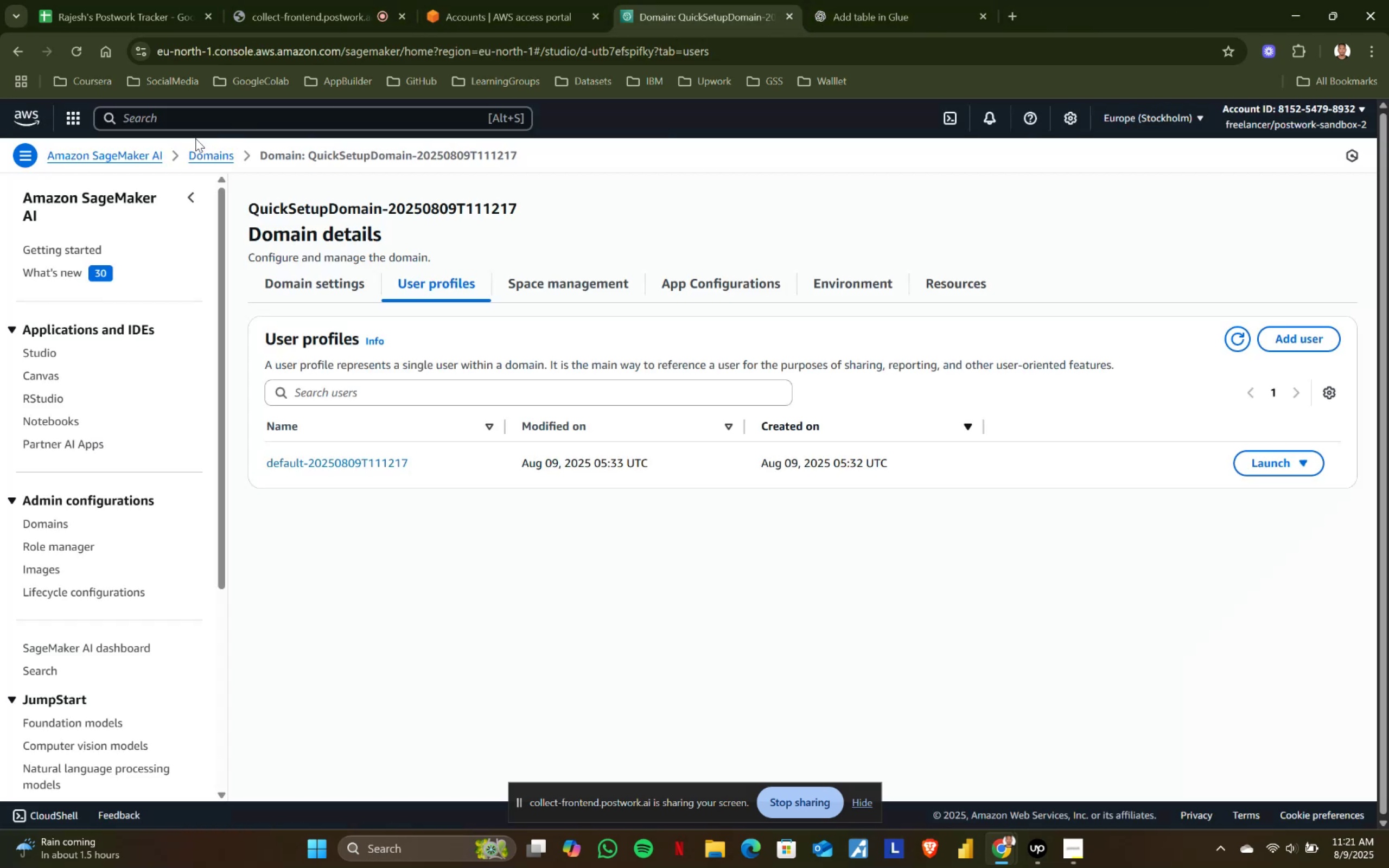 
left_click([180, 126])
 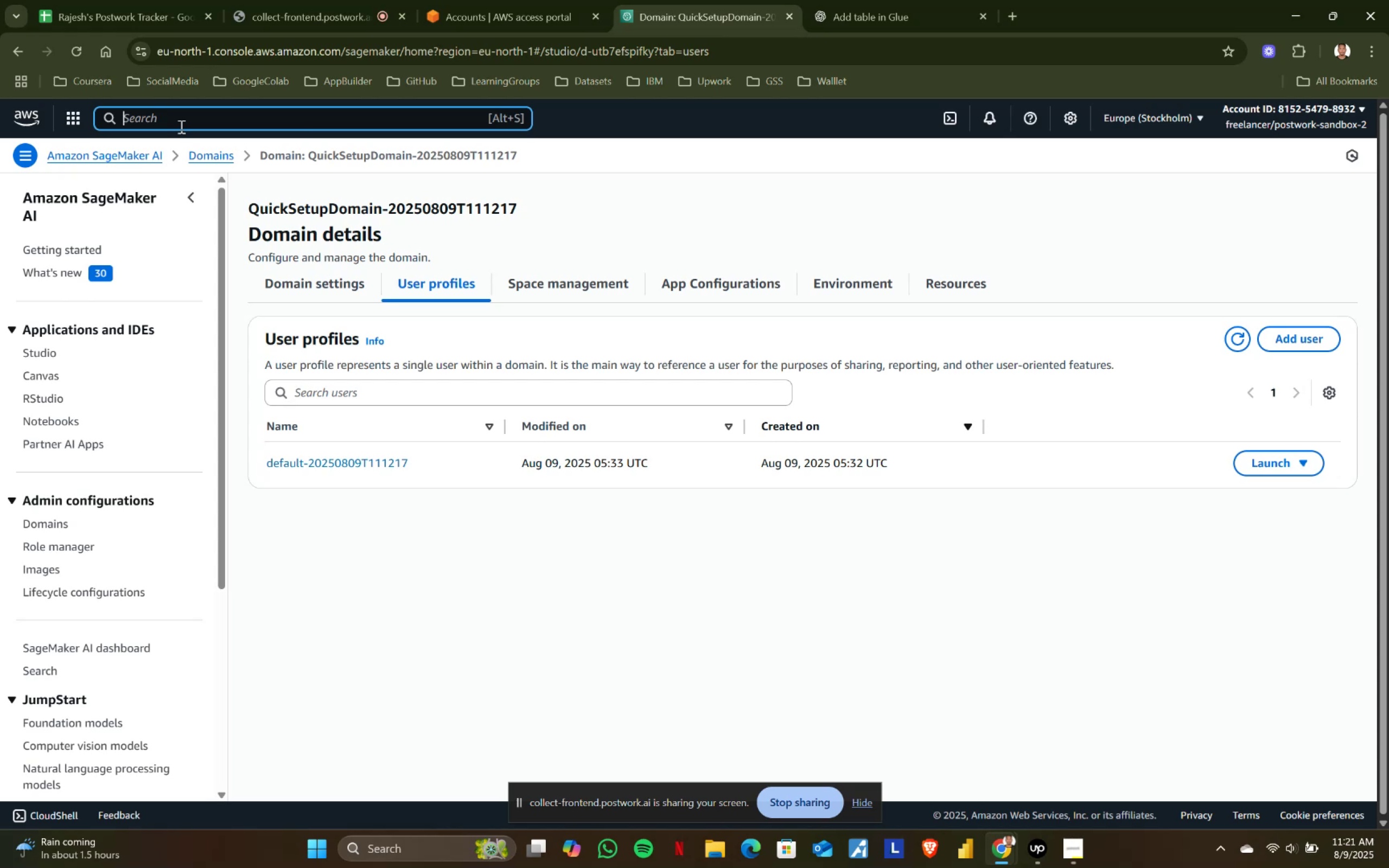 
type(sagem)
 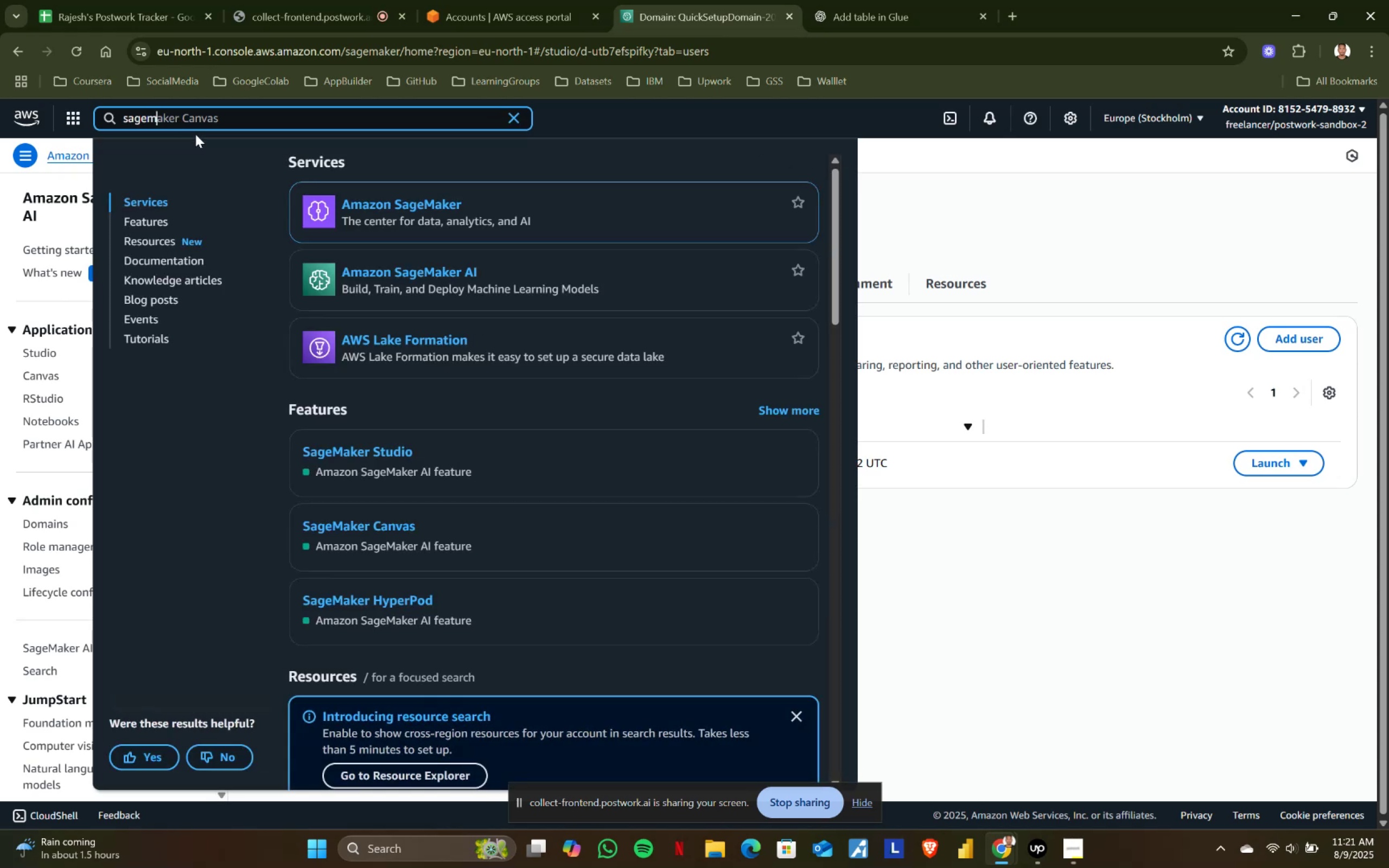 
left_click([398, 203])
 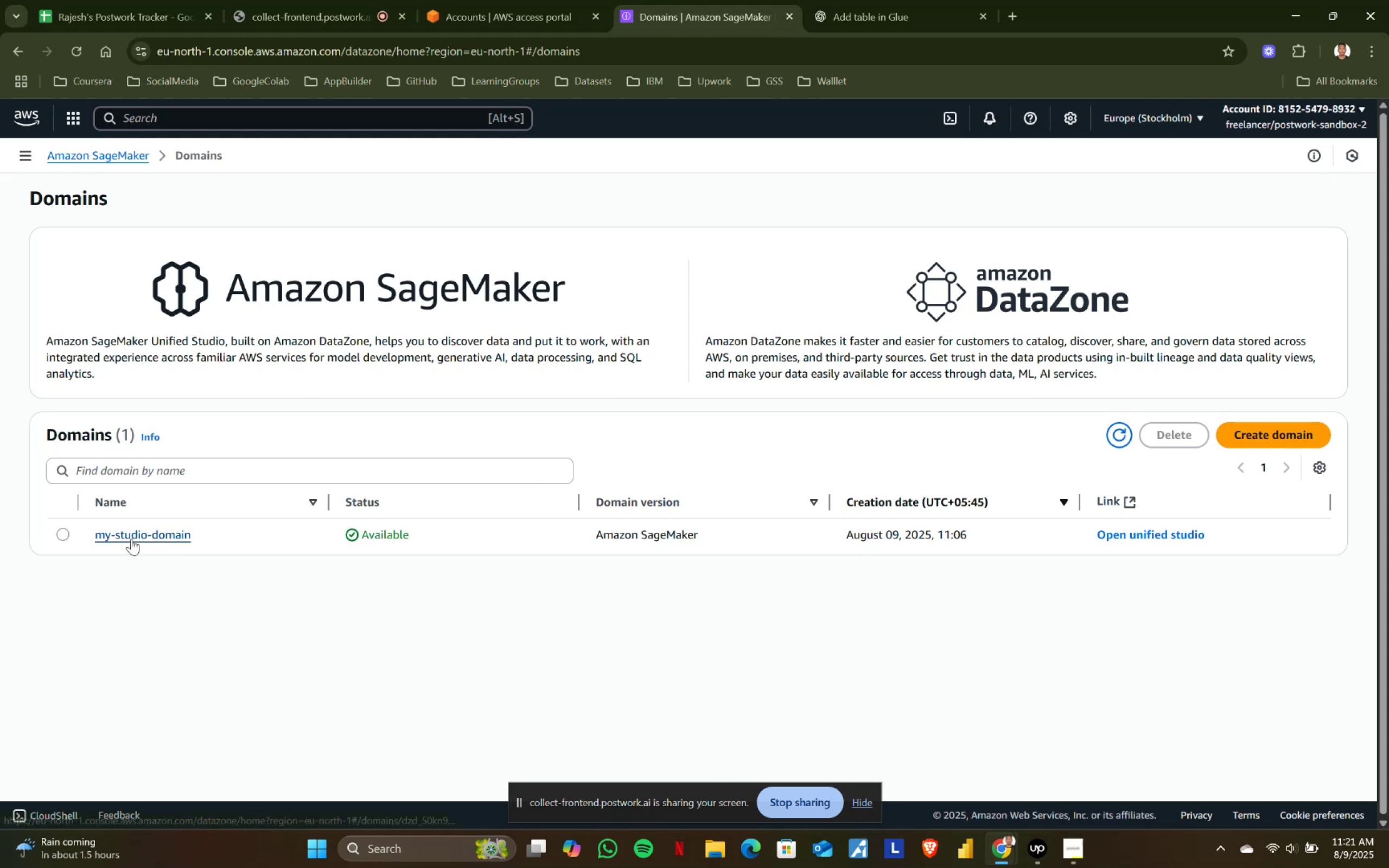 
wait(7.14)
 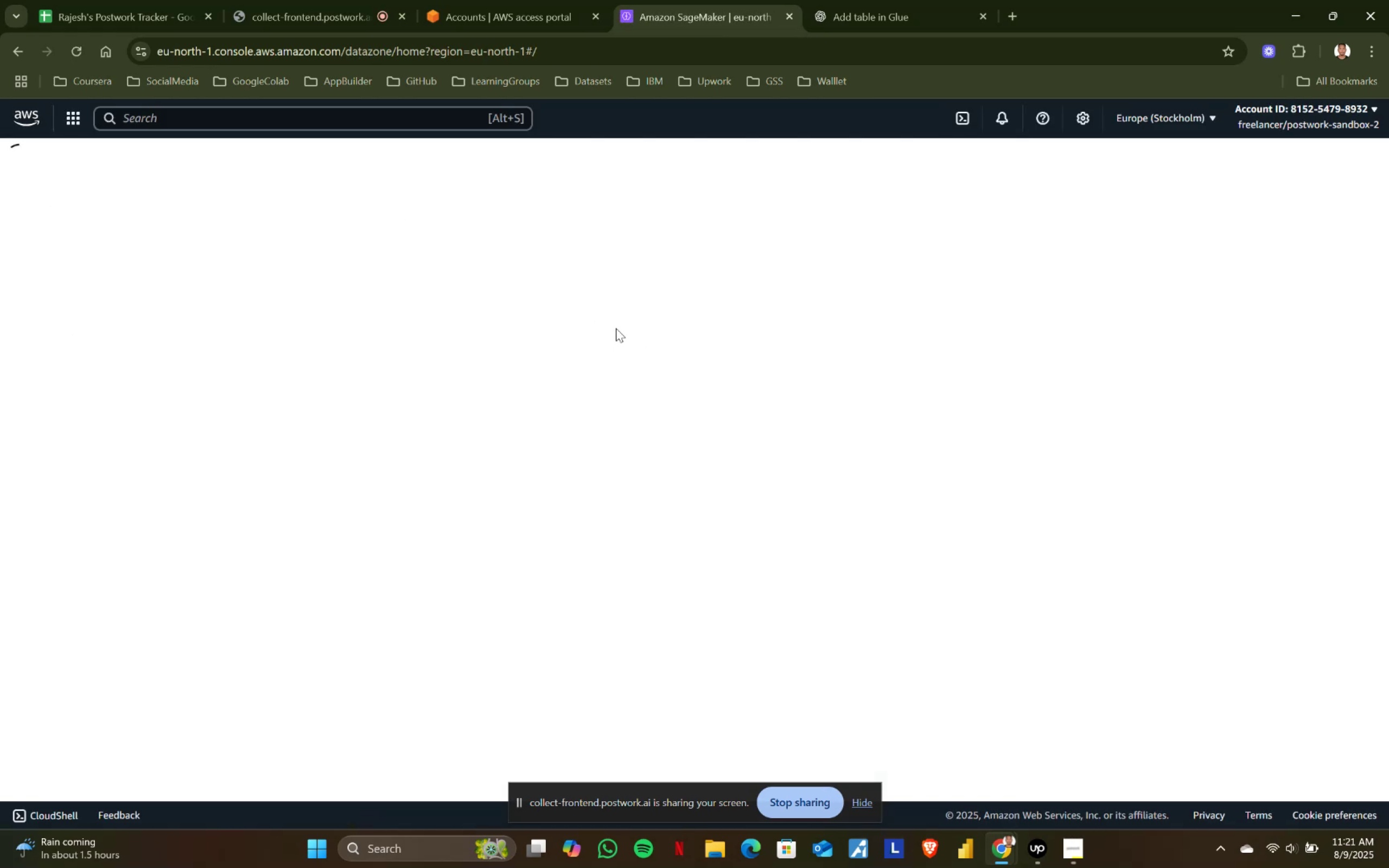 
left_click([131, 539])
 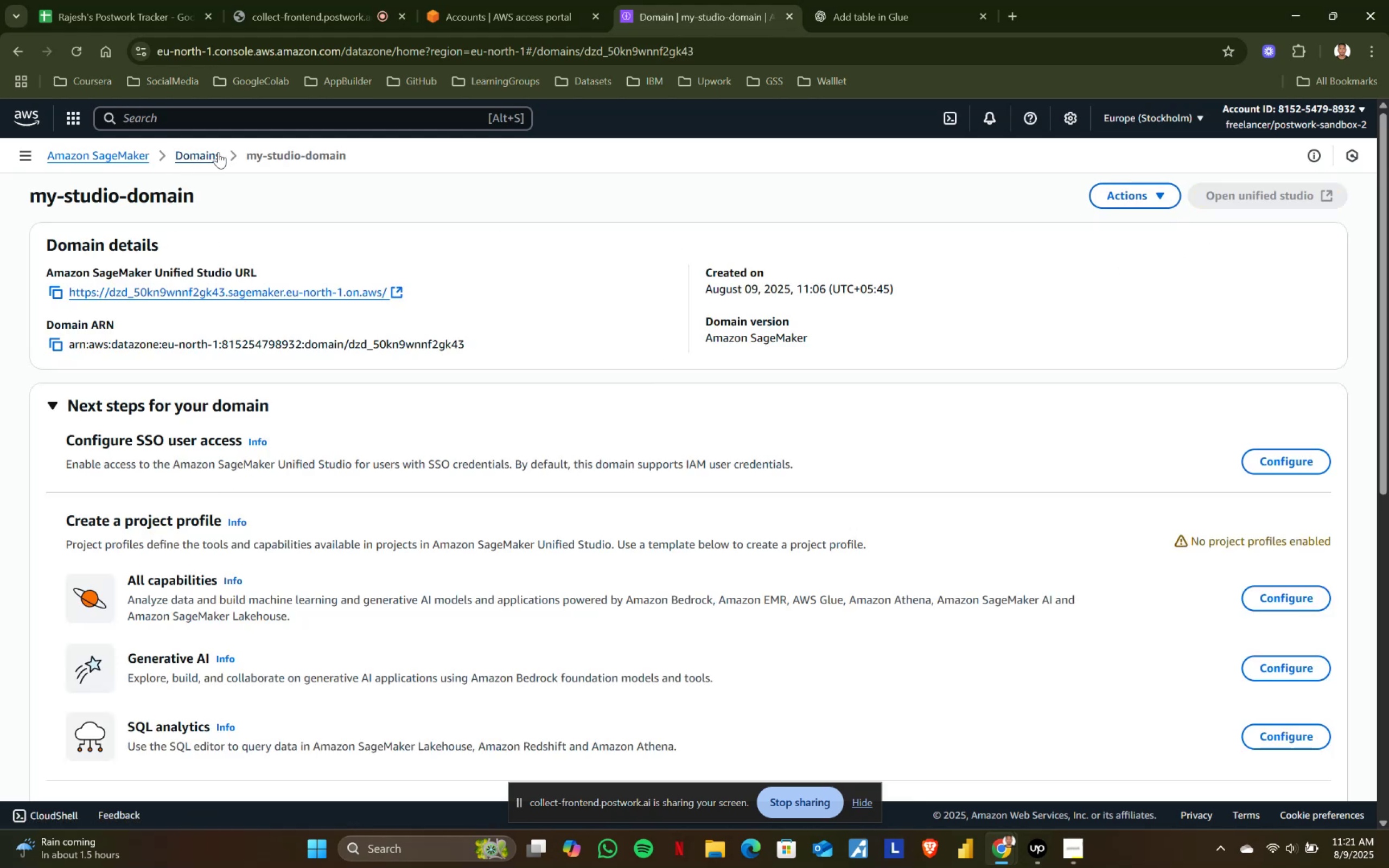 
left_click([84, 155])
 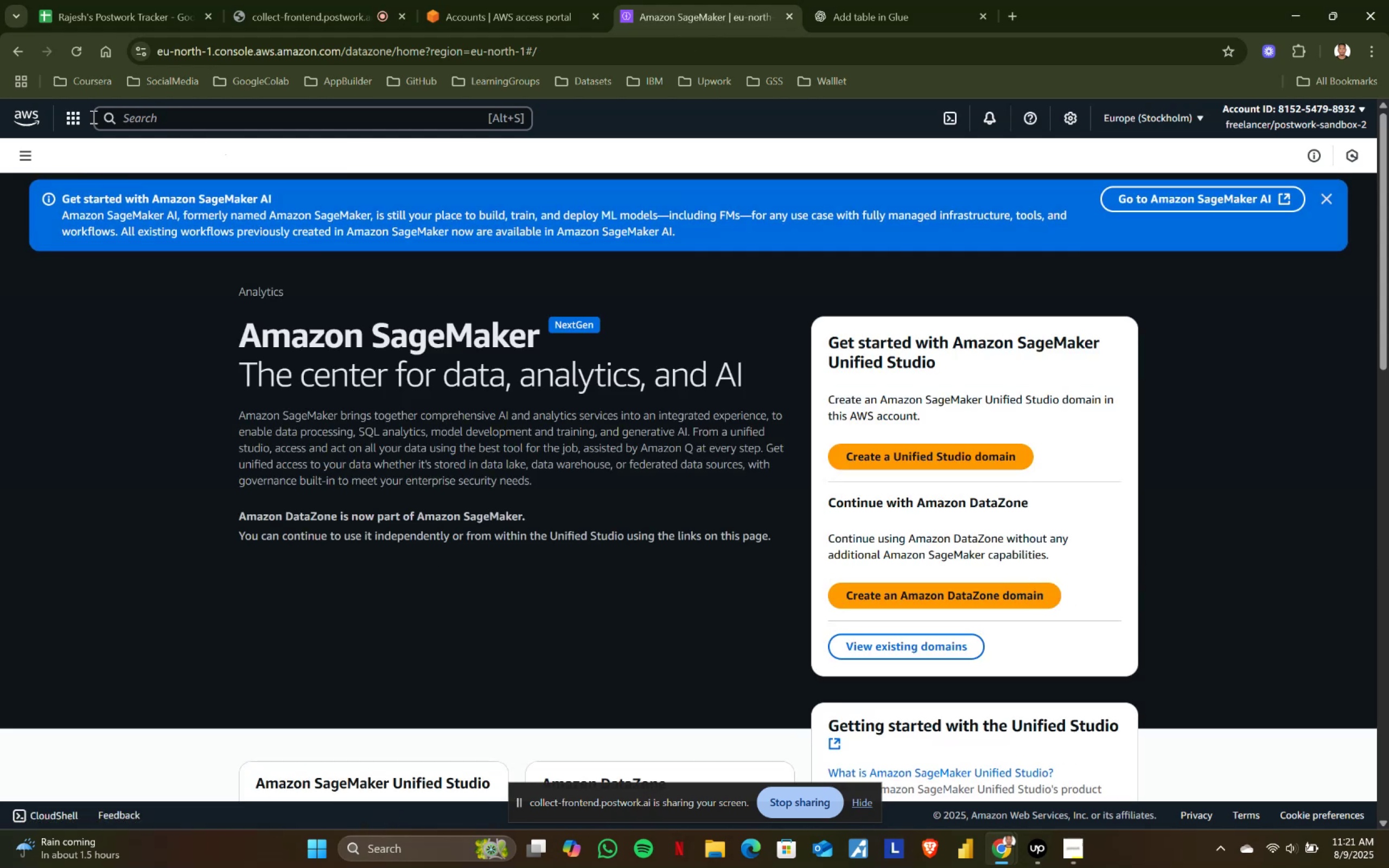 
left_click([14, 55])
 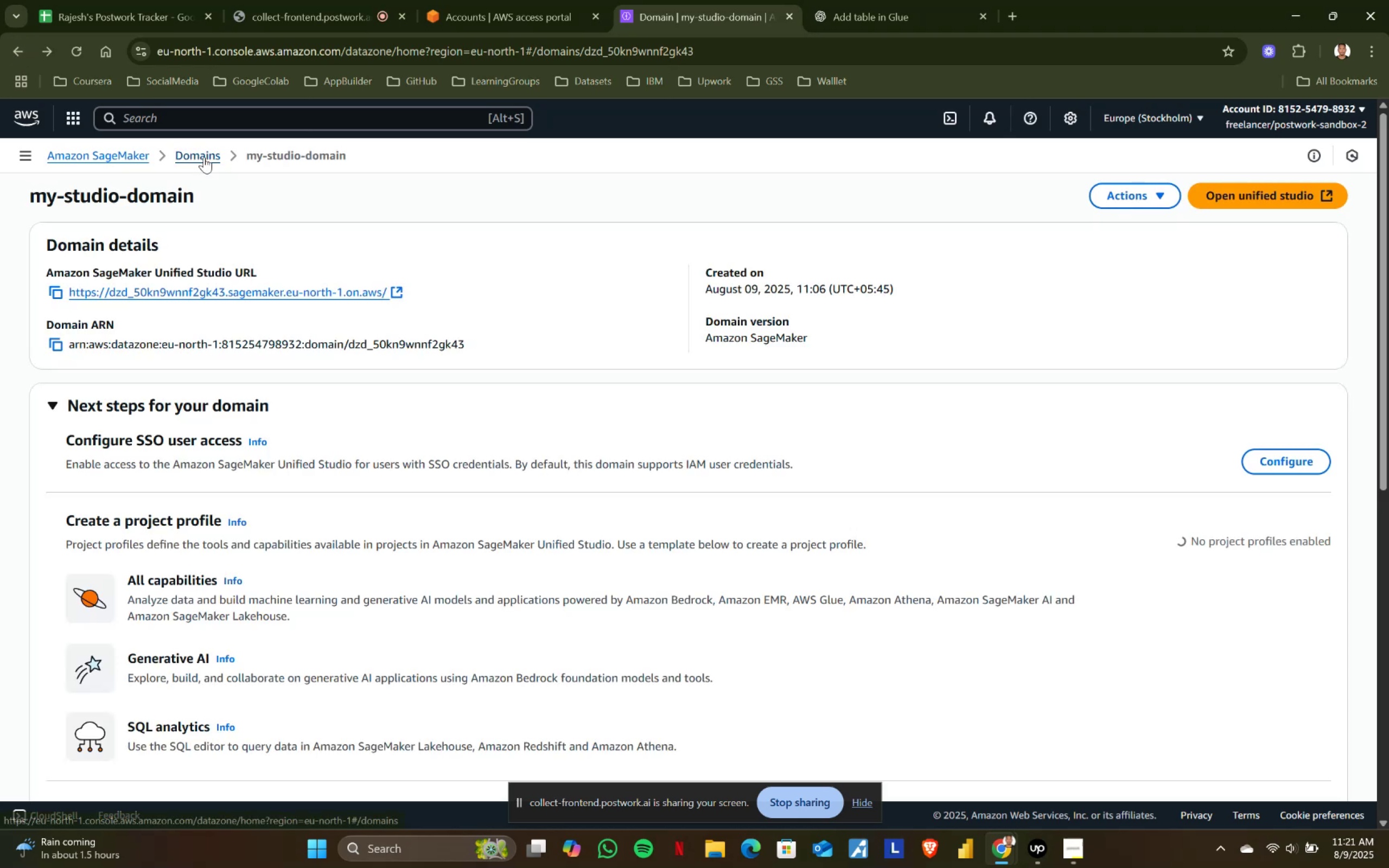 
scroll: coordinate [197, 651], scroll_direction: up, amount: 1.0
 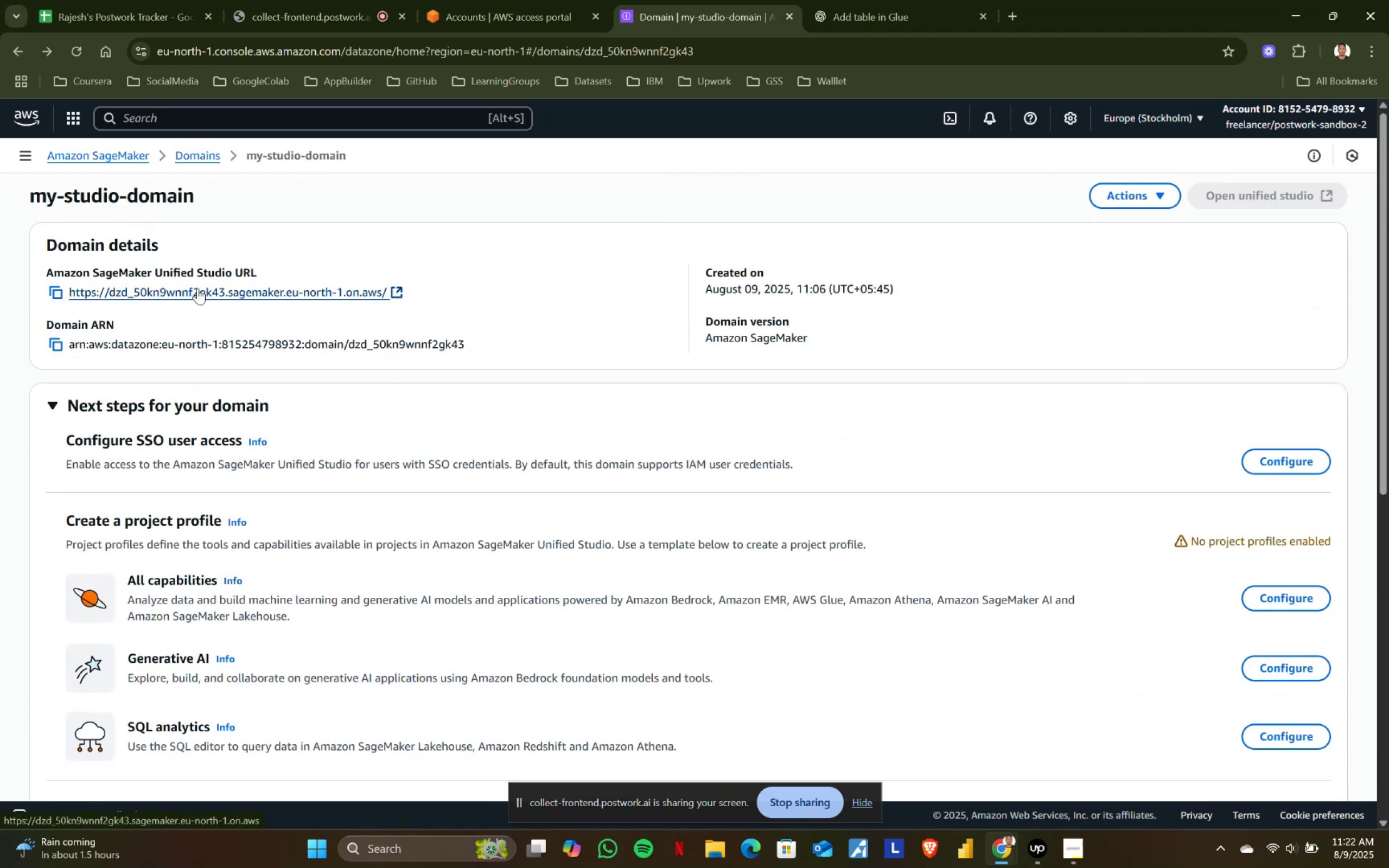 
scroll: coordinate [128, 299], scroll_direction: none, amount: 0.0
 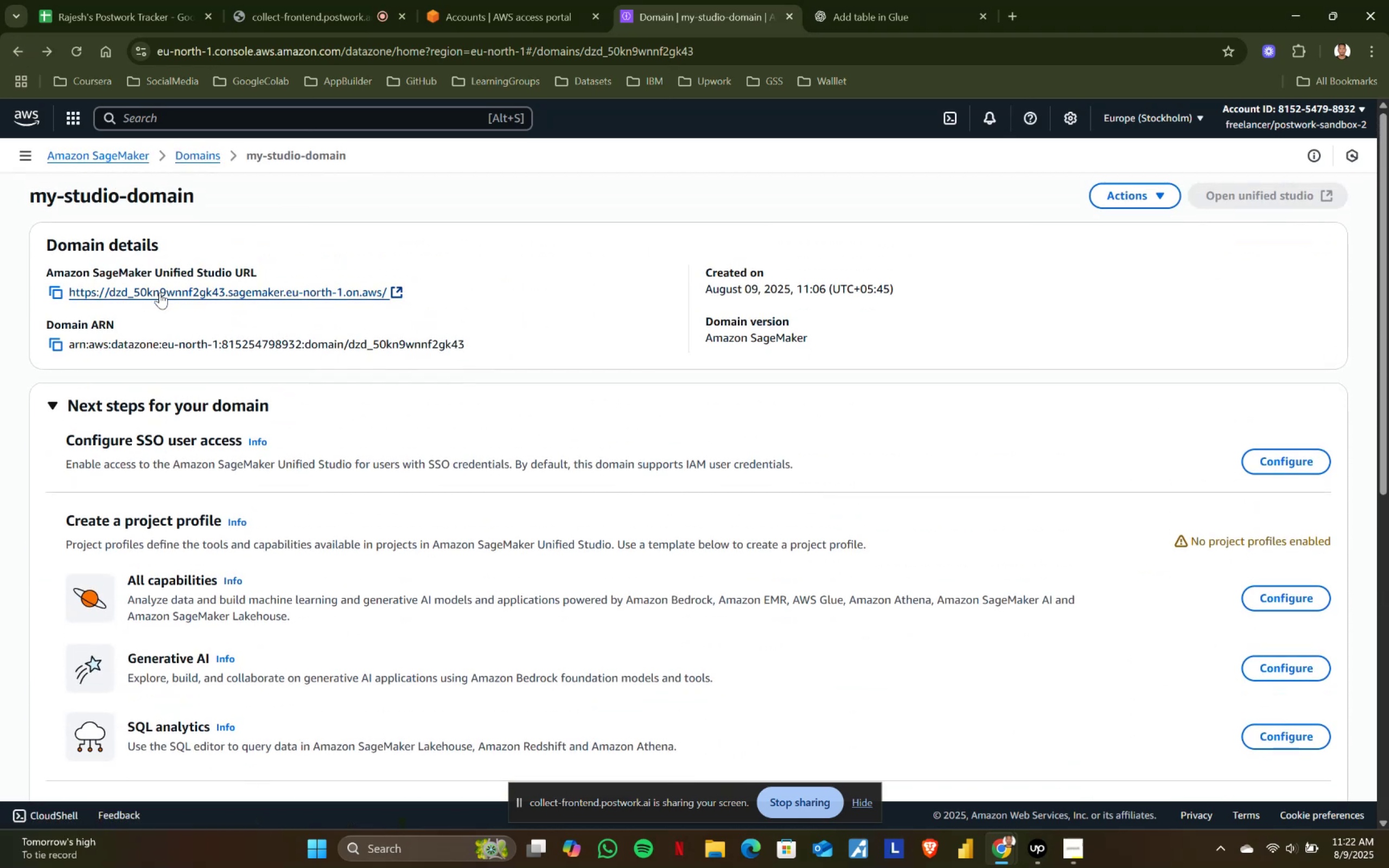 
left_click([160, 292])
 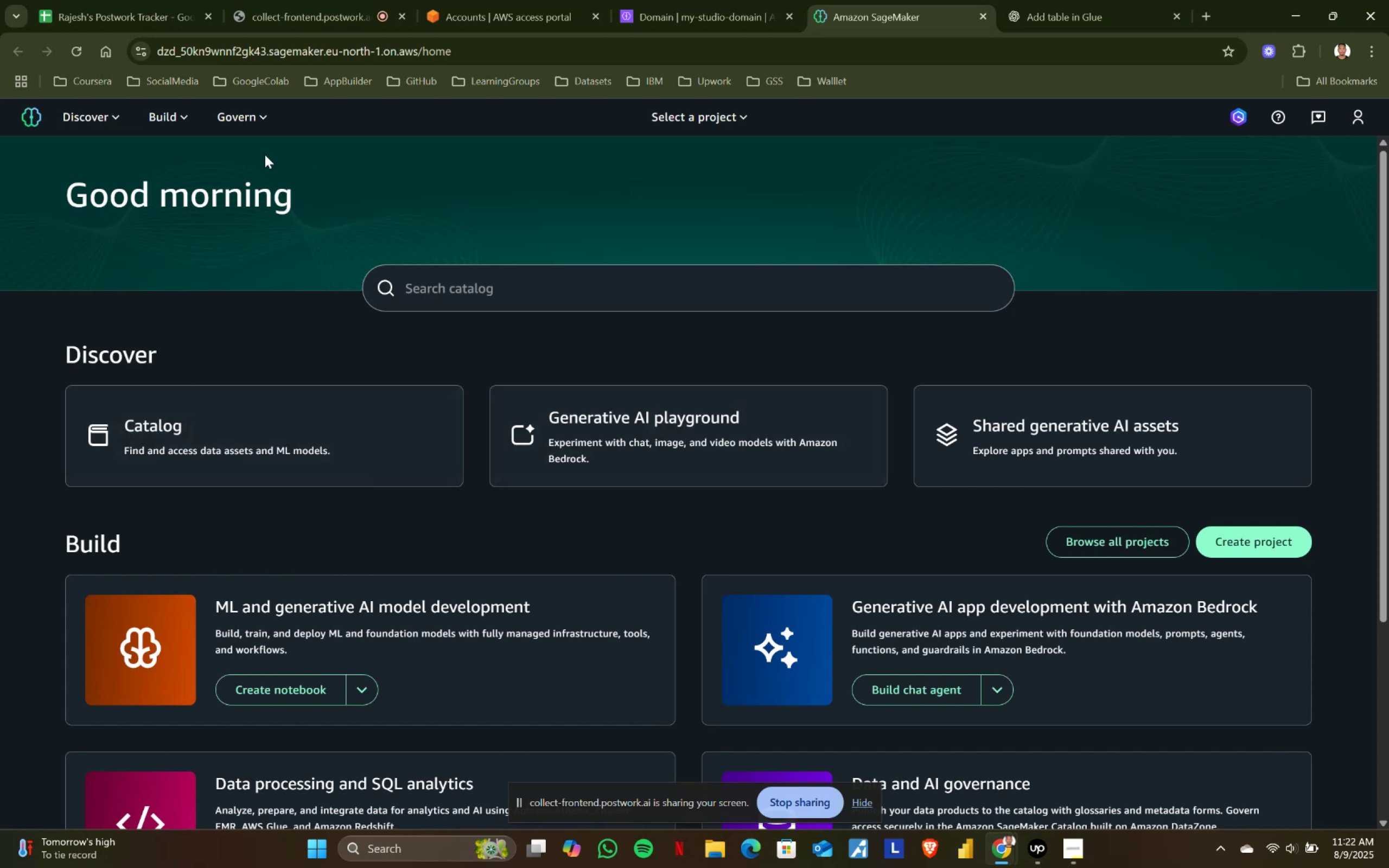 
wait(6.91)
 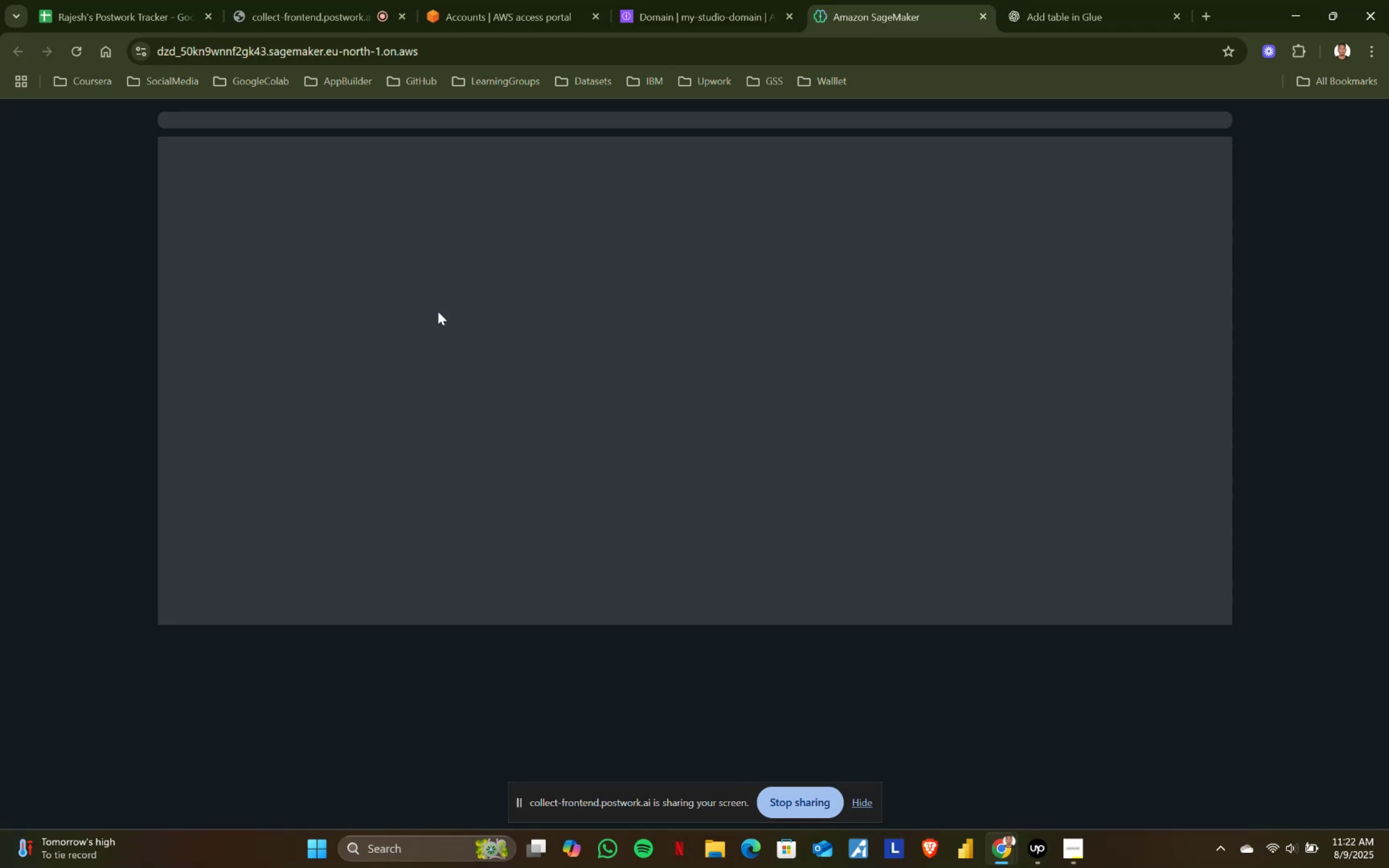 
left_click([658, 104])
 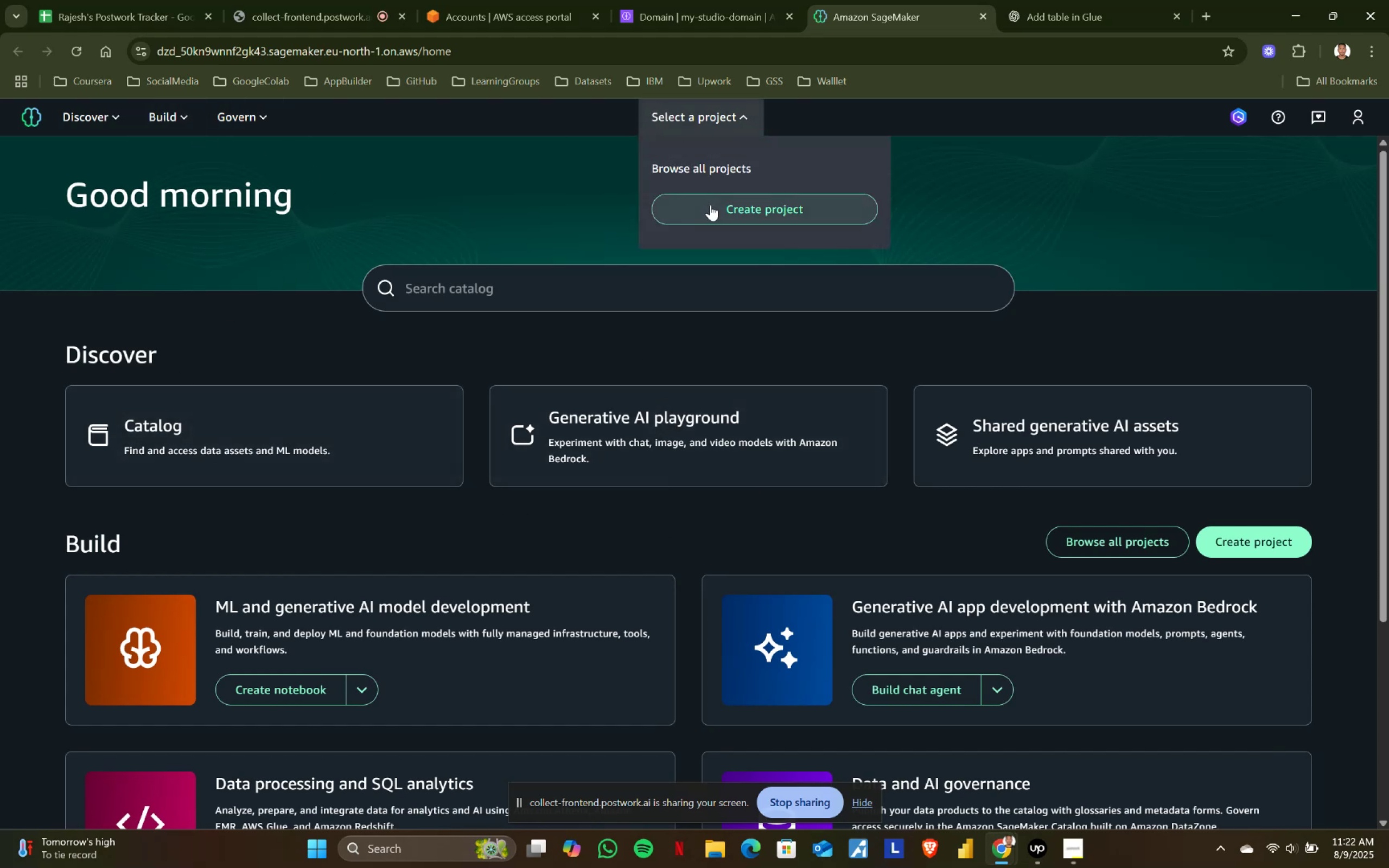 
left_click([710, 205])
 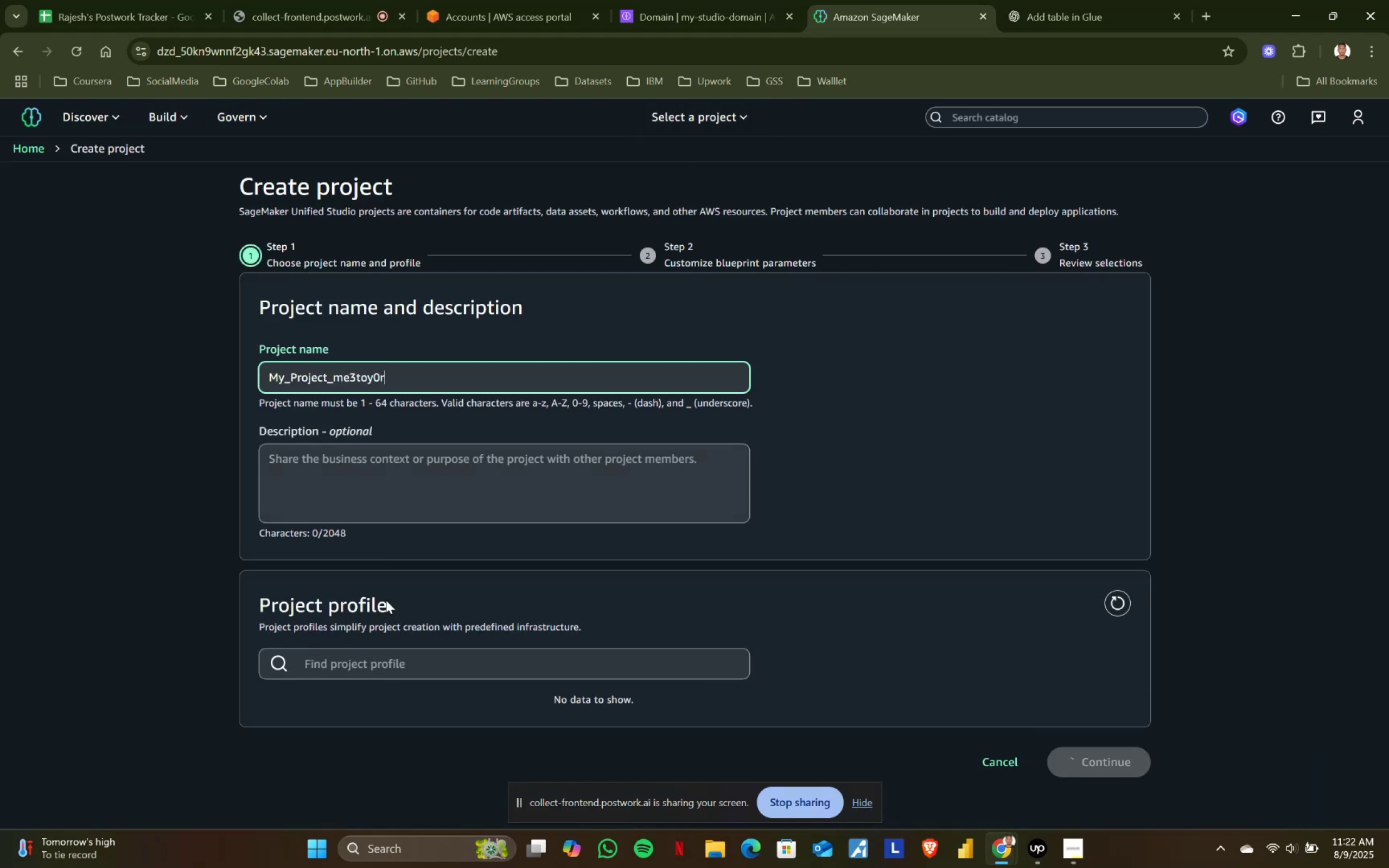 
left_click([355, 660])
 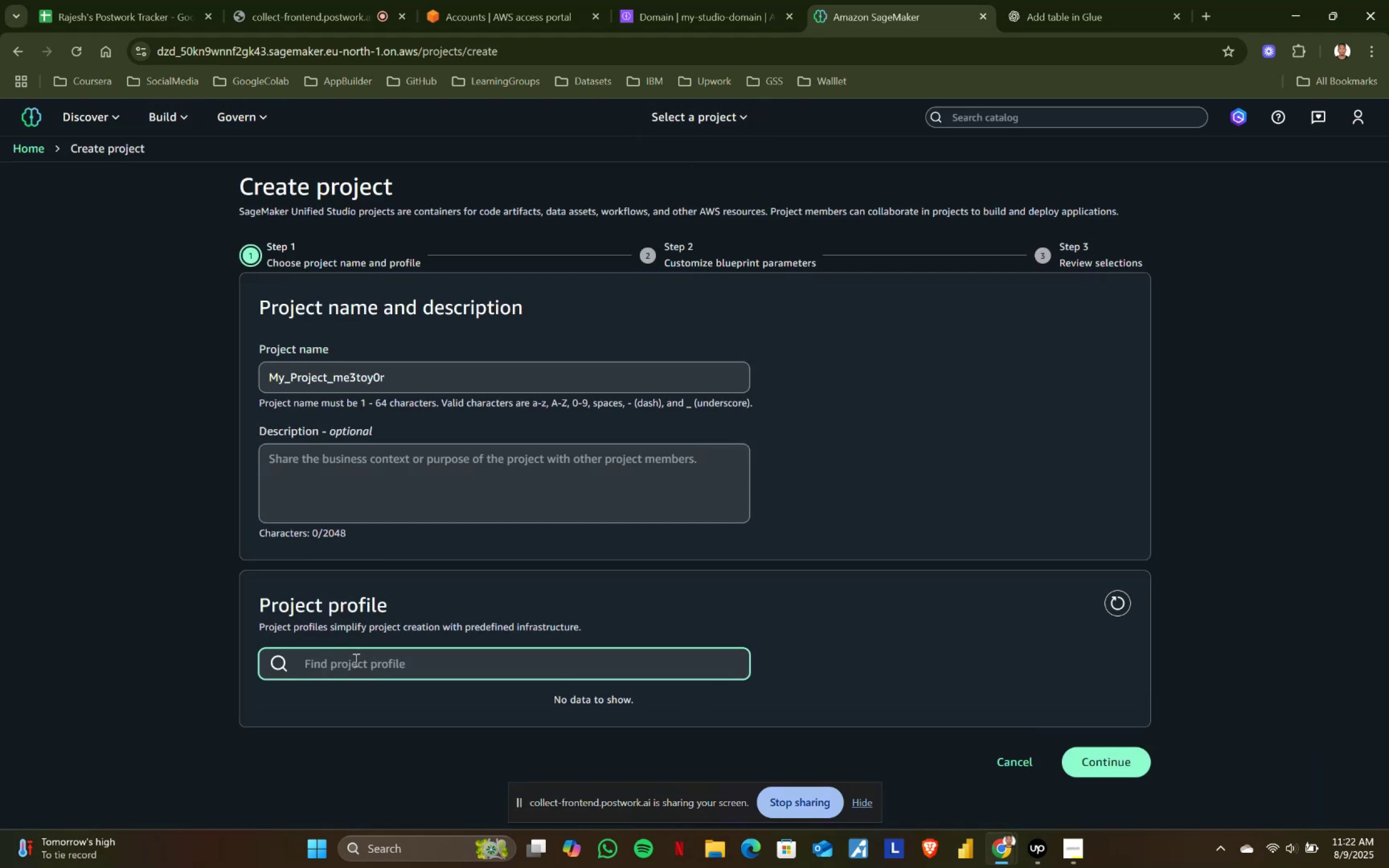 
double_click([355, 660])
 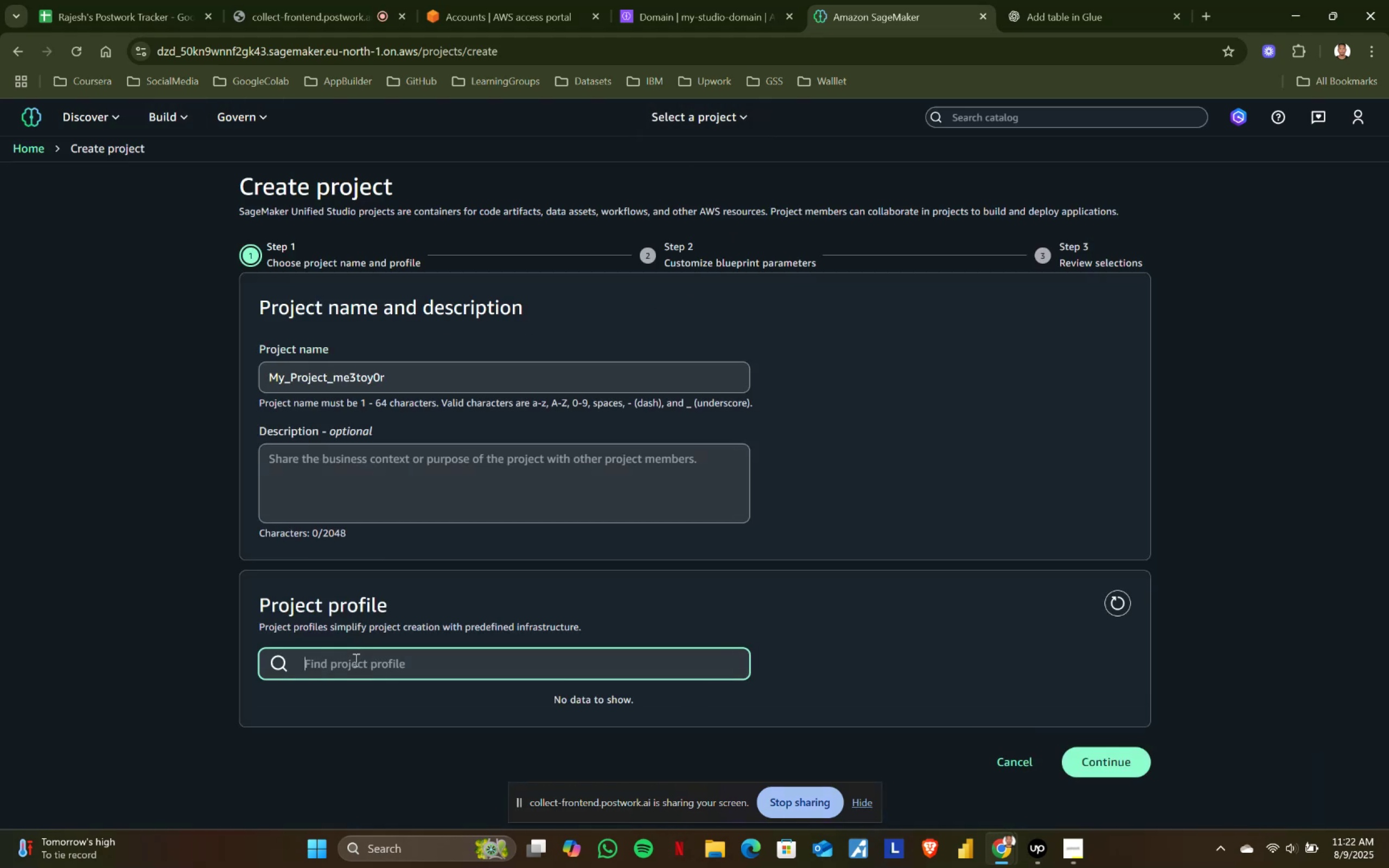 
triple_click([355, 660])
 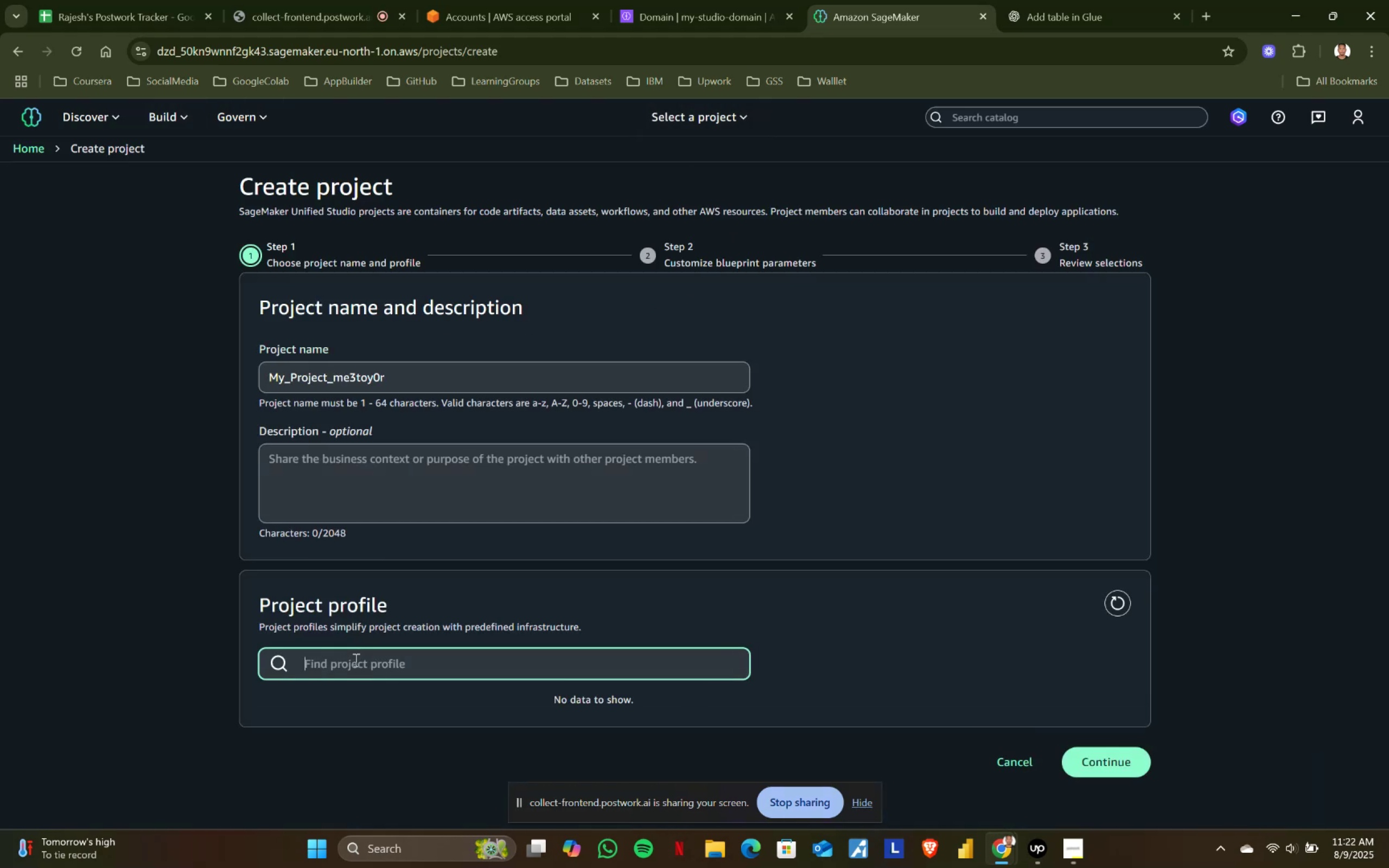 
triple_click([355, 660])
 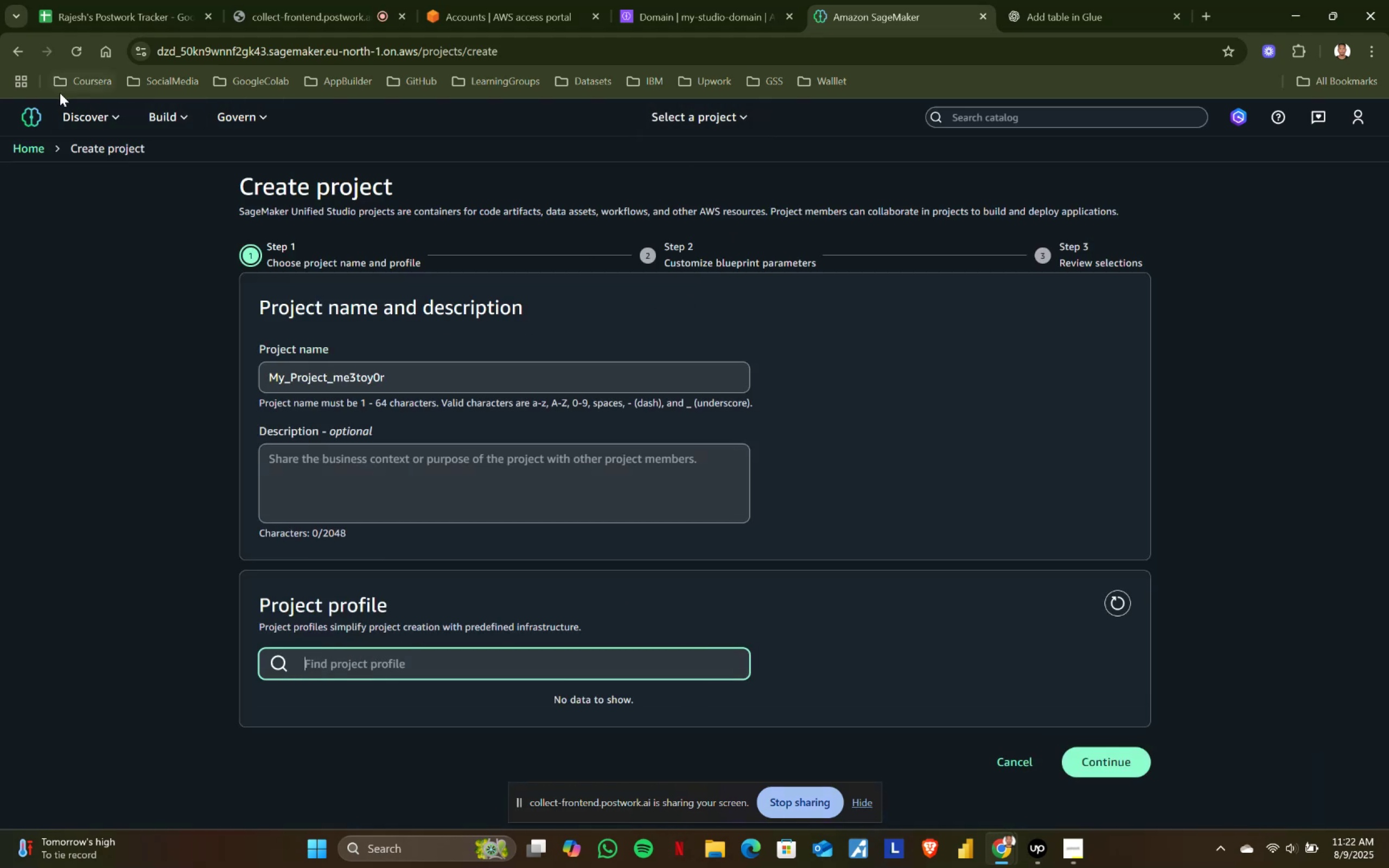 
left_click([81, 114])
 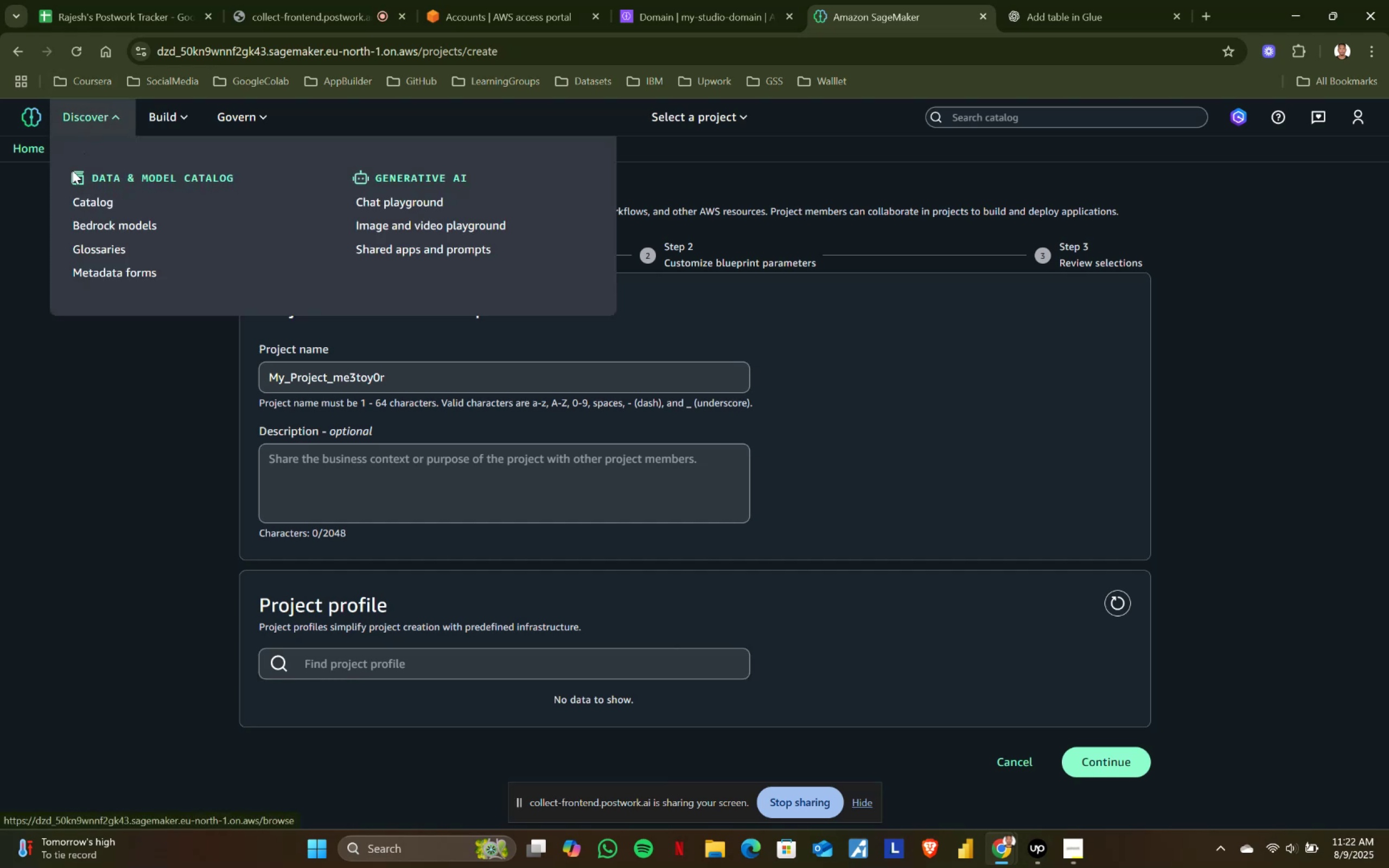 
left_click([39, 146])
 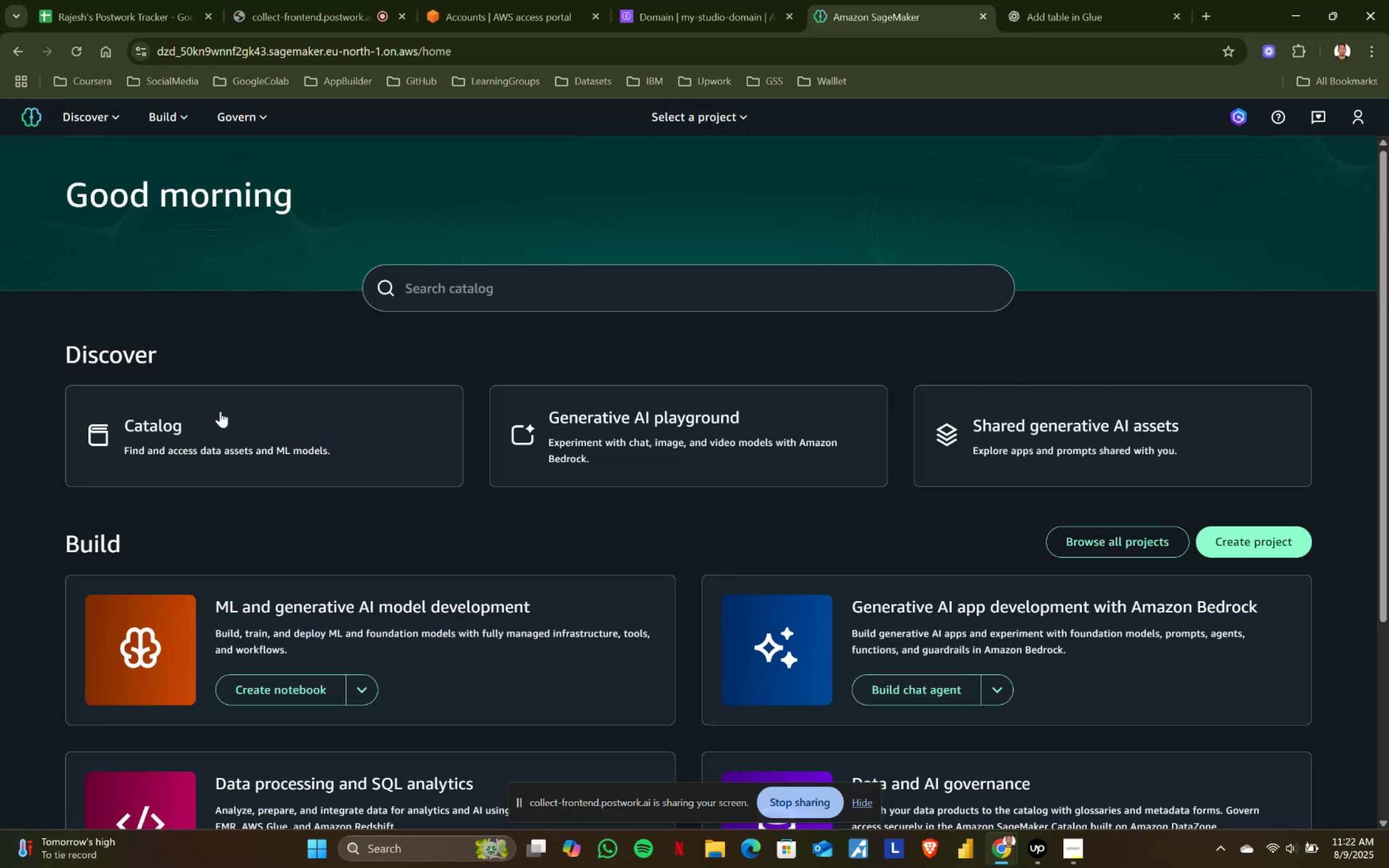 
scroll: coordinate [890, 452], scroll_direction: down, amount: 2.0
 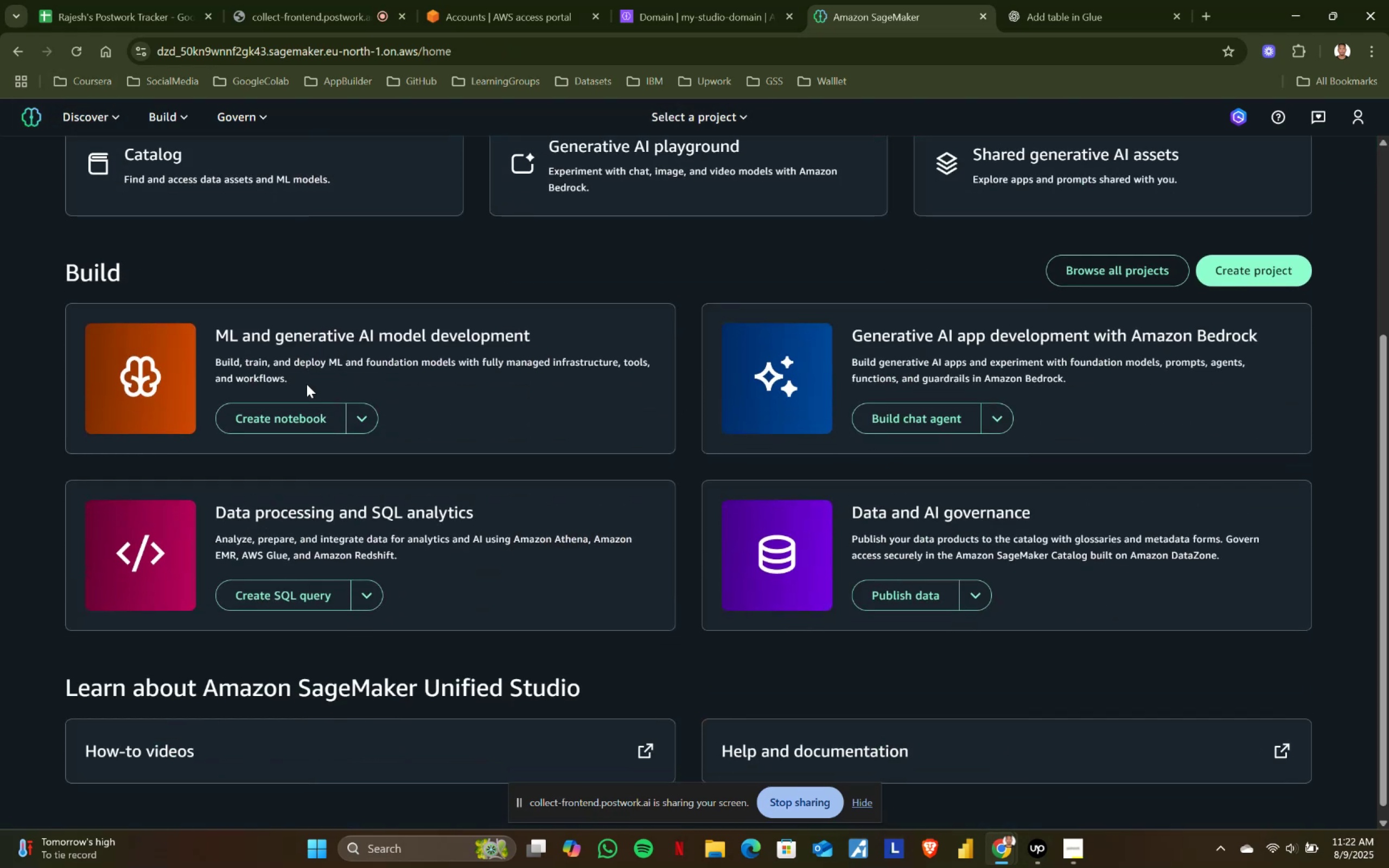 
left_click([286, 423])
 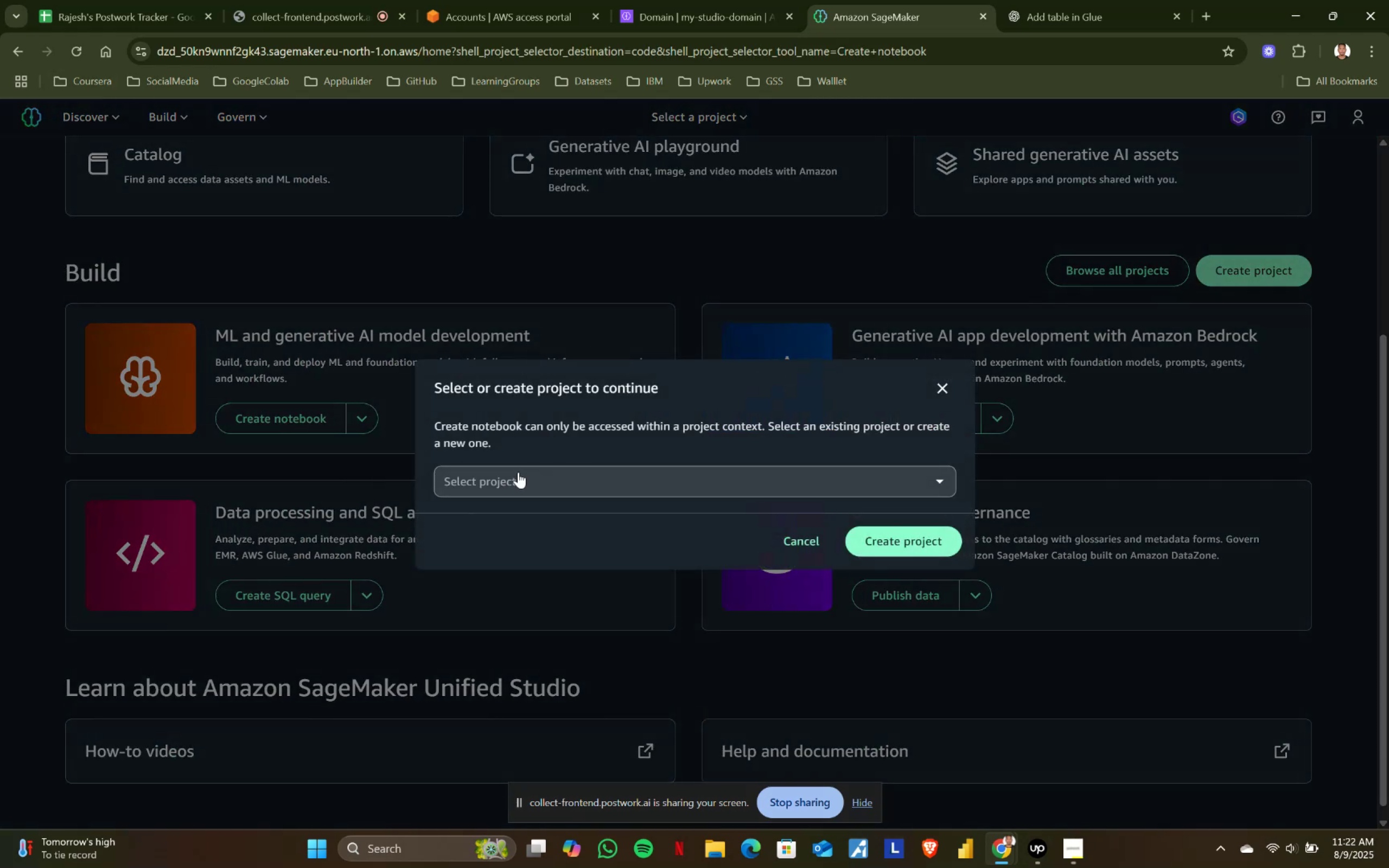 
left_click([517, 474])
 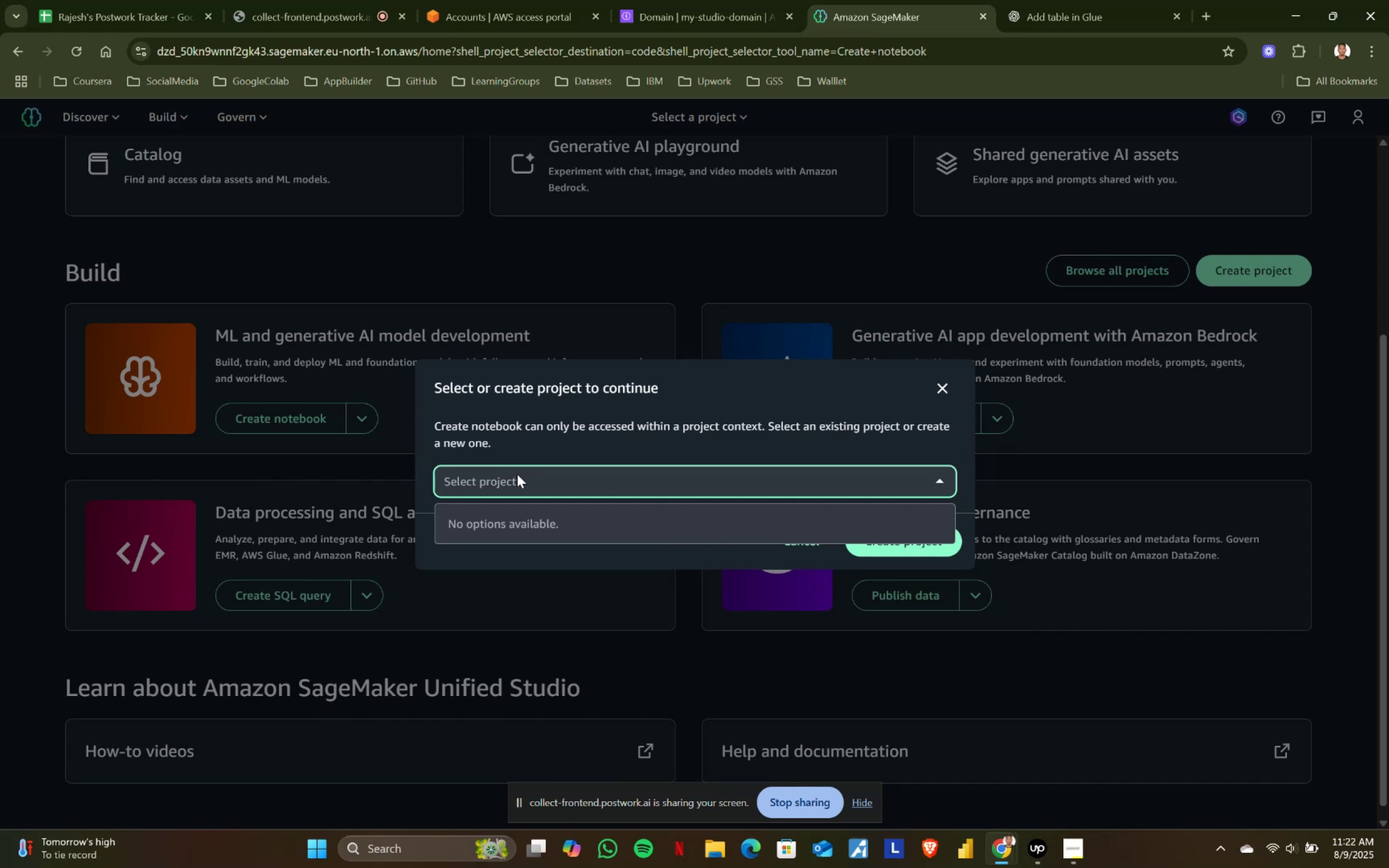 
left_click([517, 474])
 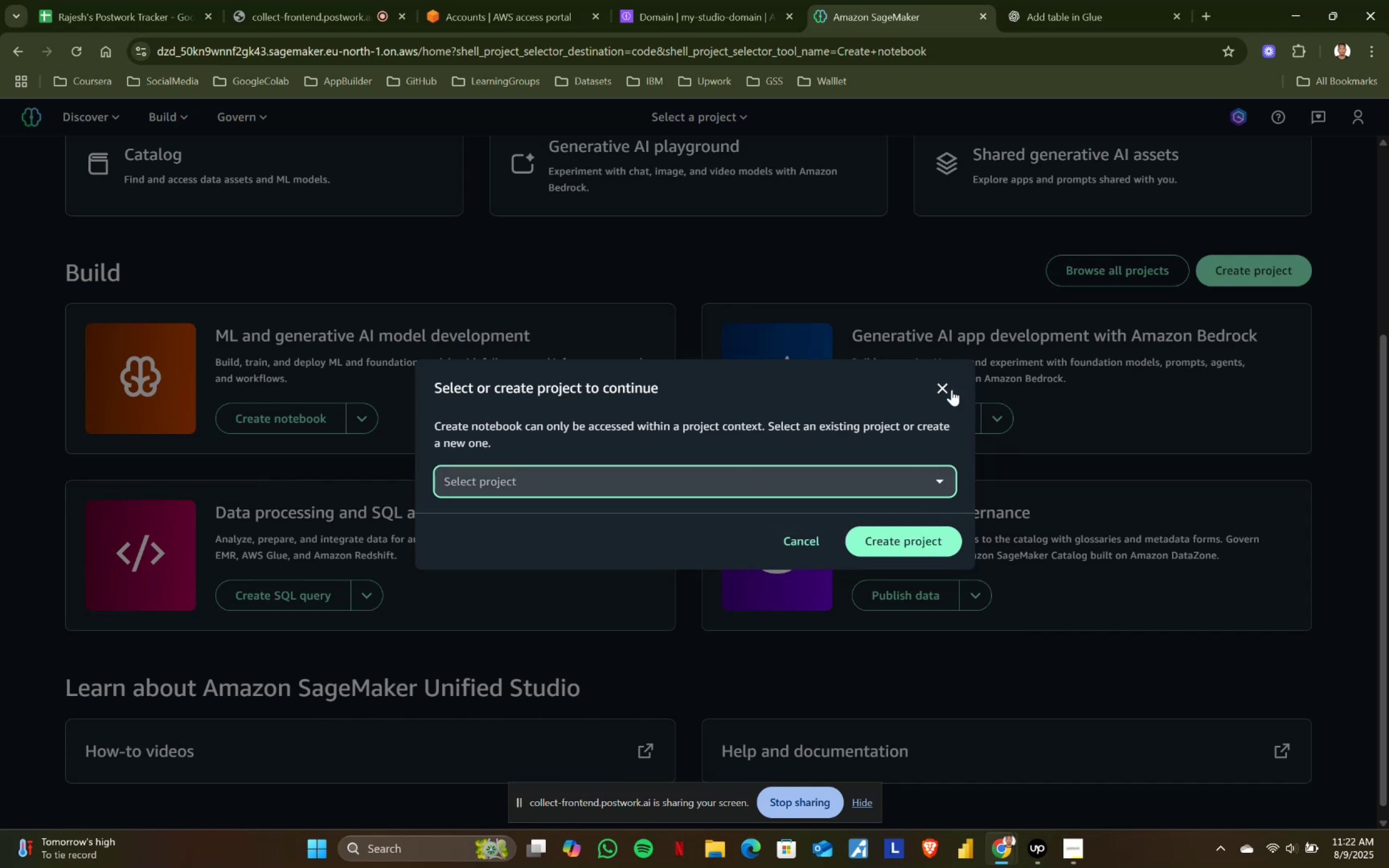 
left_click([943, 390])
 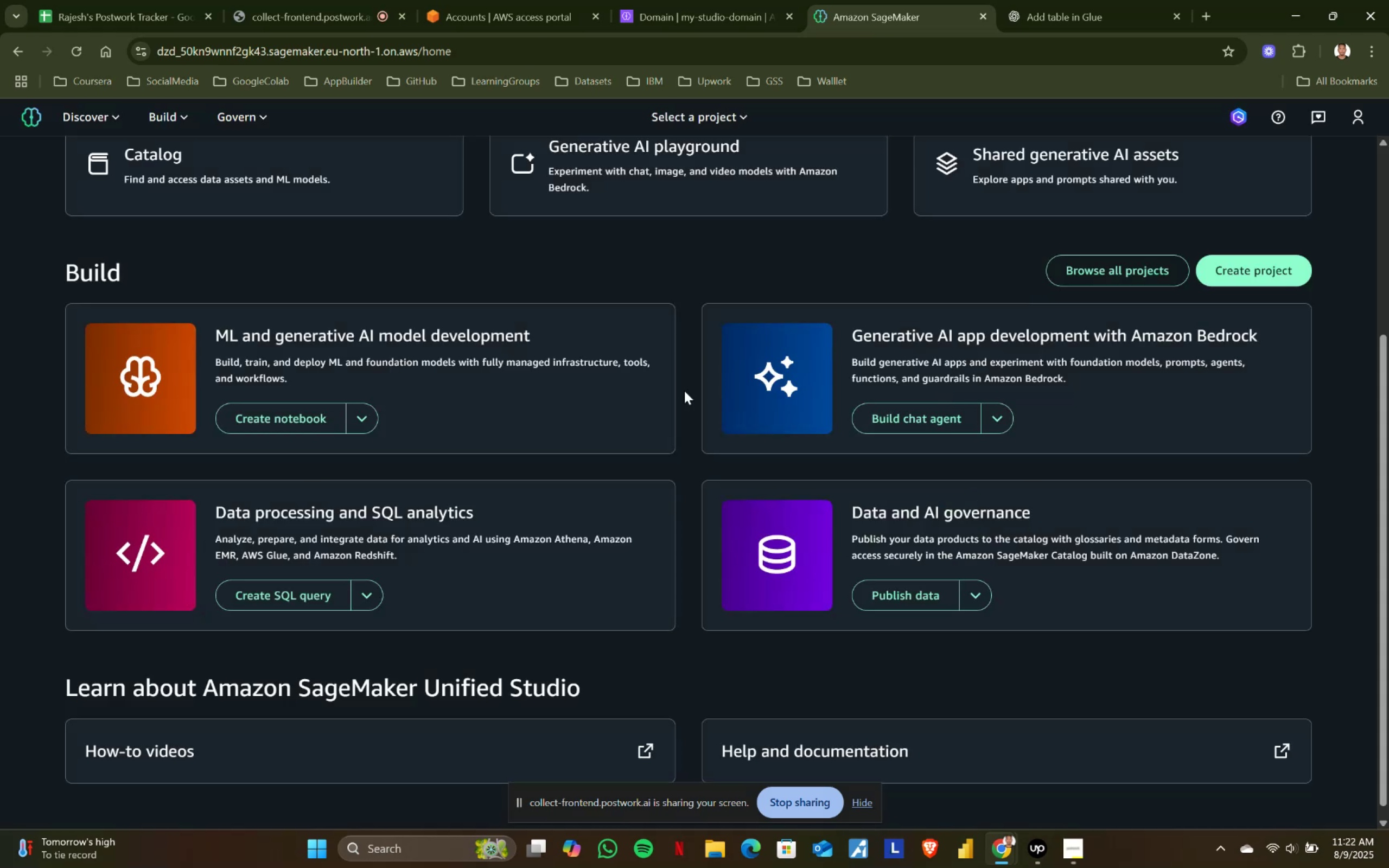 
scroll: coordinate [426, 391], scroll_direction: up, amount: 6.0
 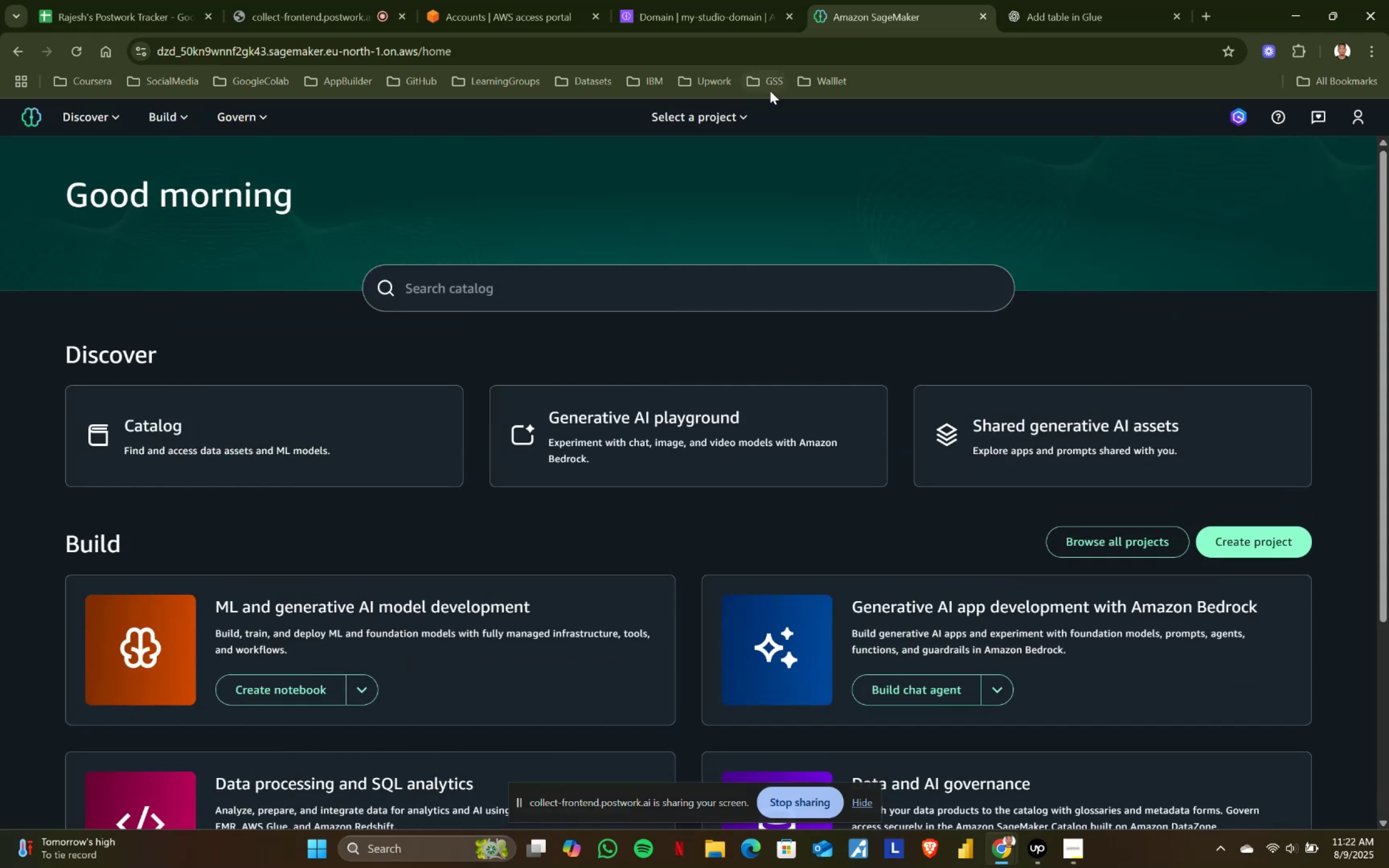 
left_click([673, 115])
 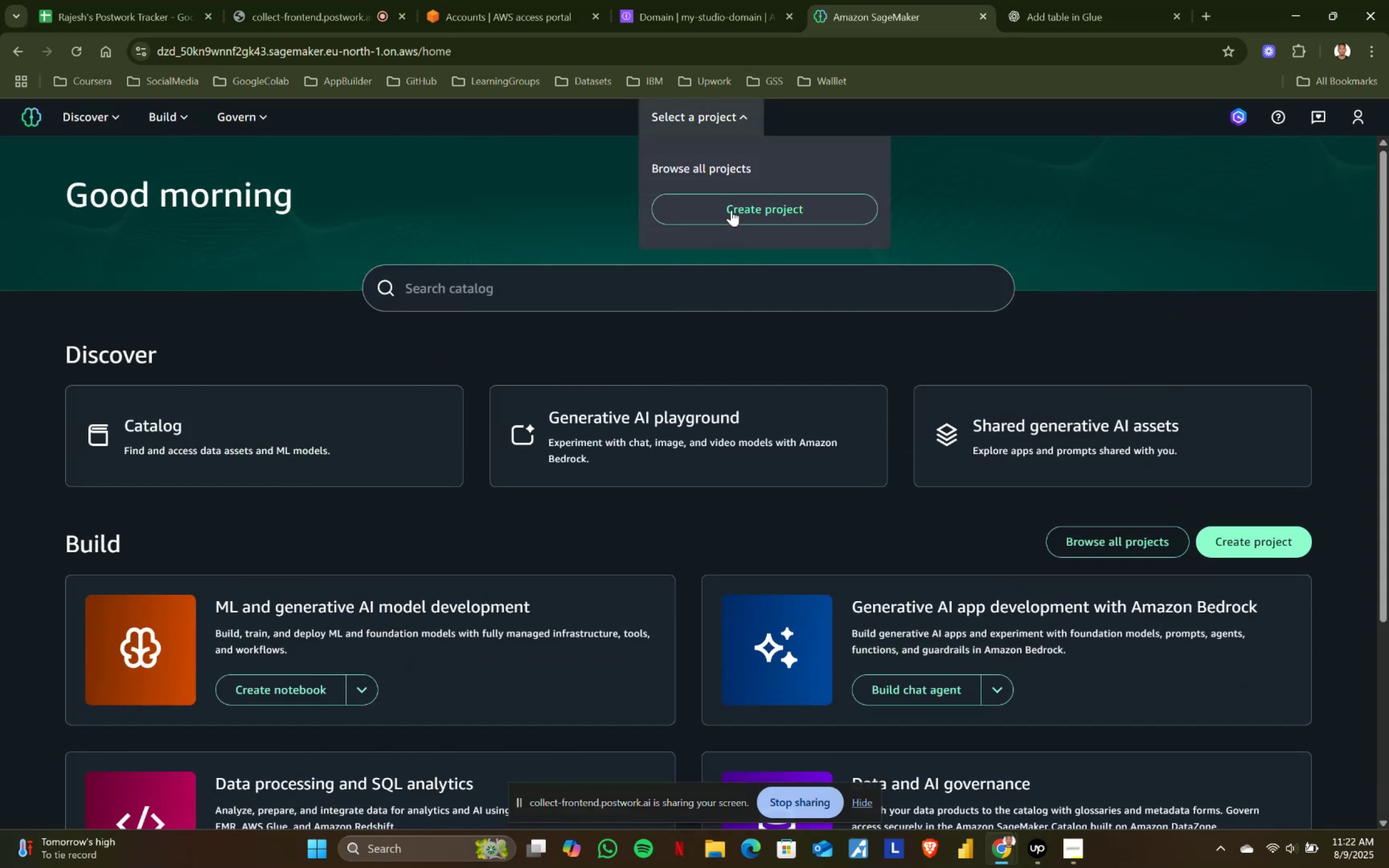 
left_click([735, 205])
 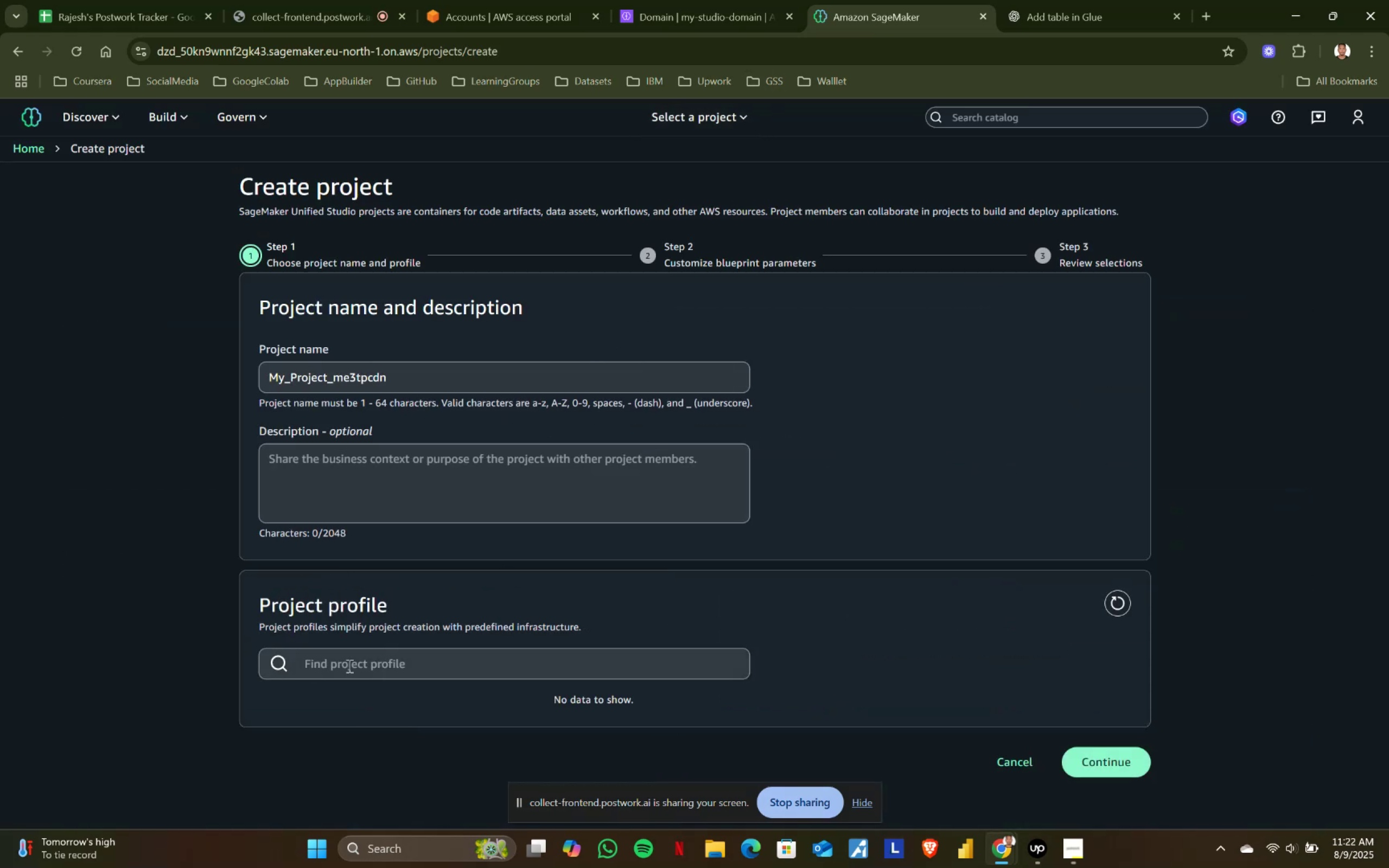 
left_click([322, 664])
 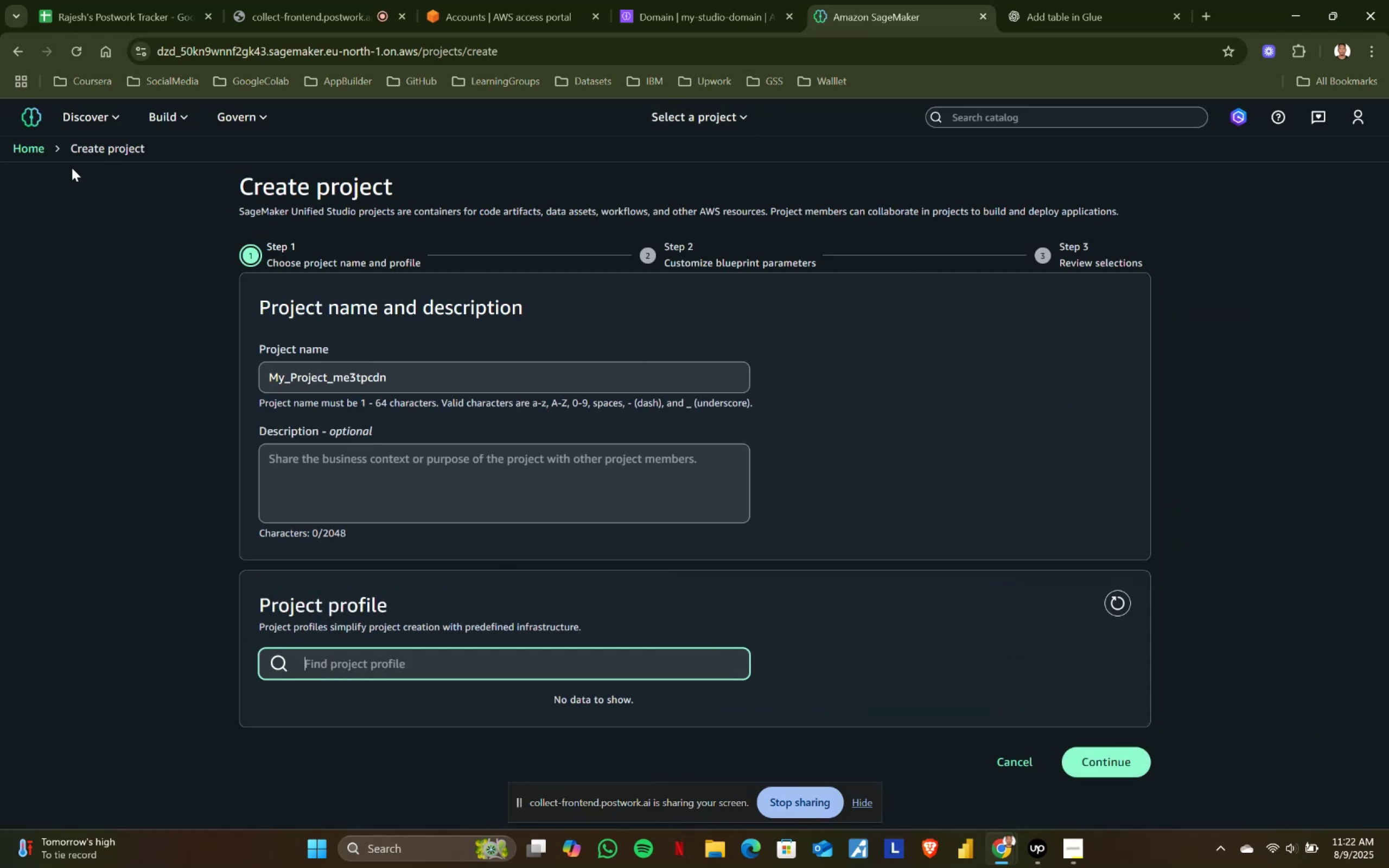 
left_click([27, 145])
 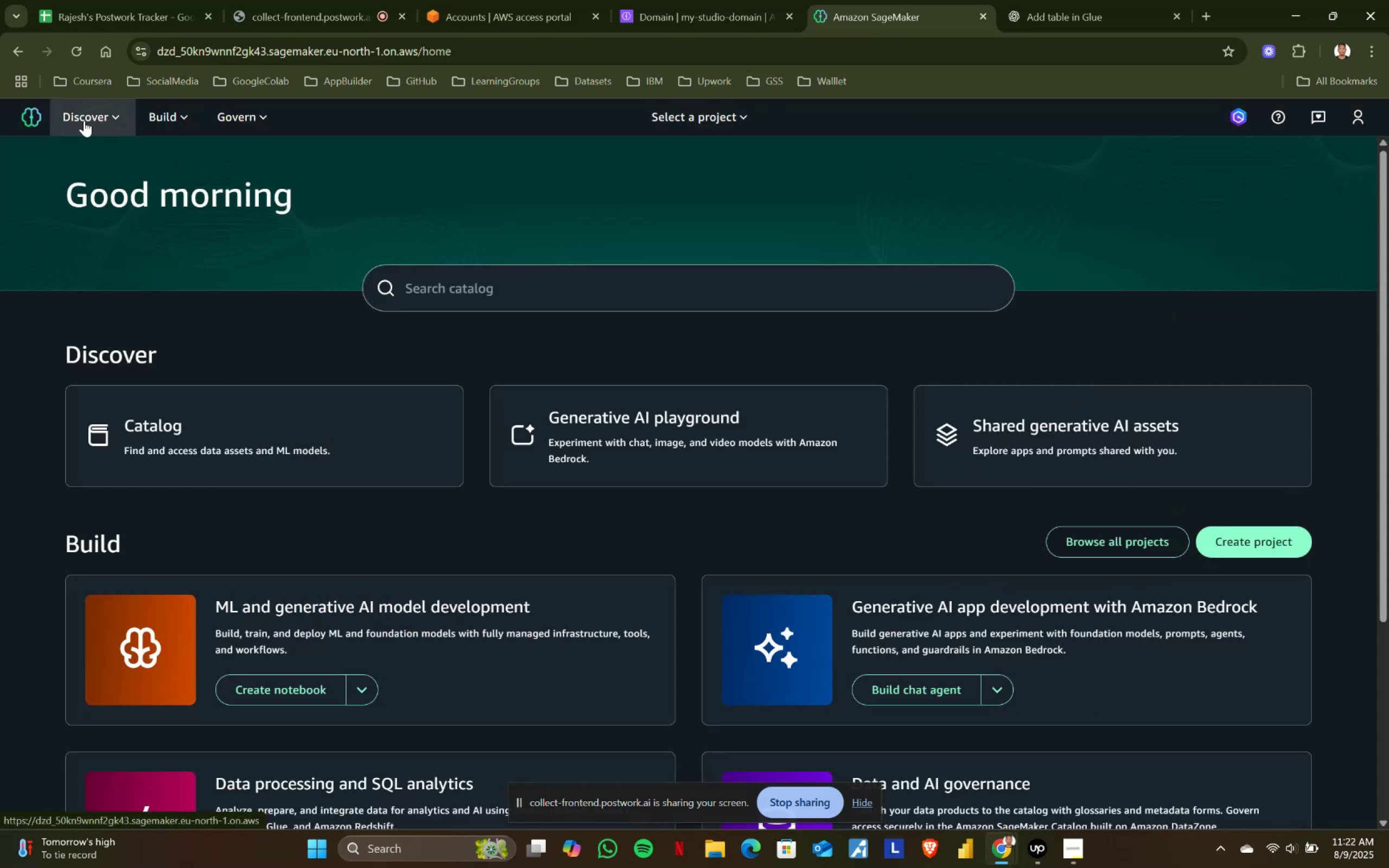 
double_click([84, 120])
 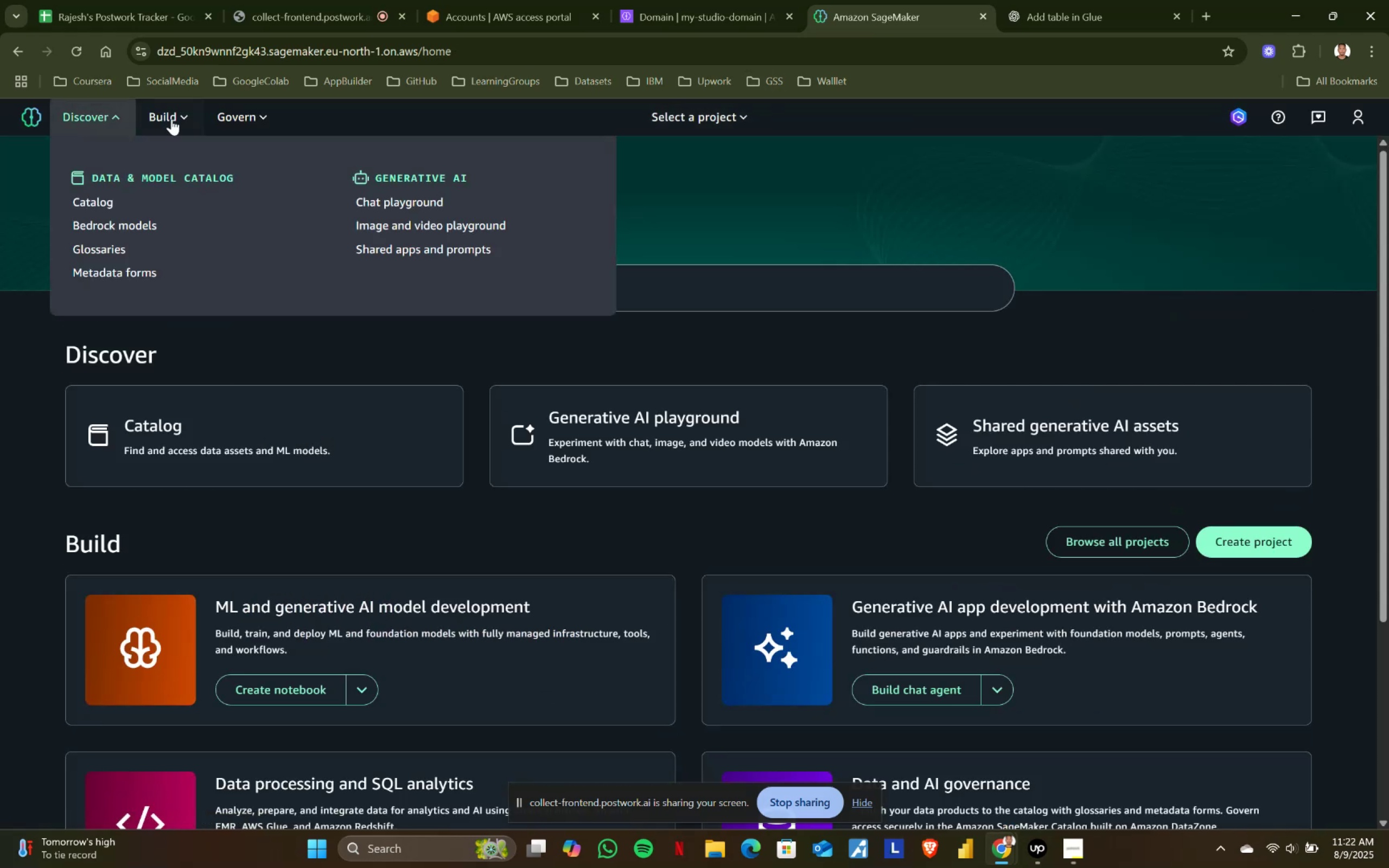 
left_click([172, 119])
 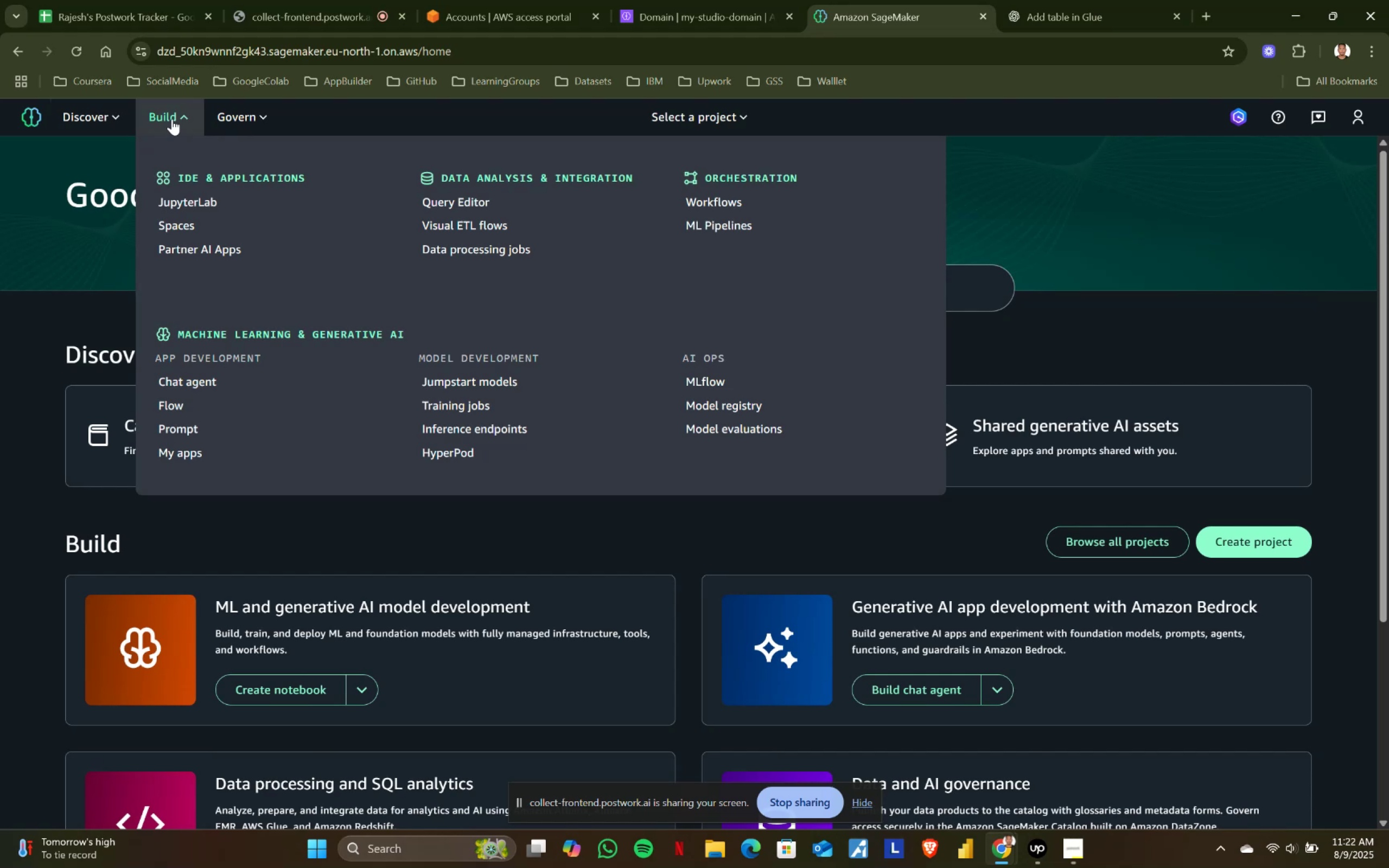 
wait(8.4)
 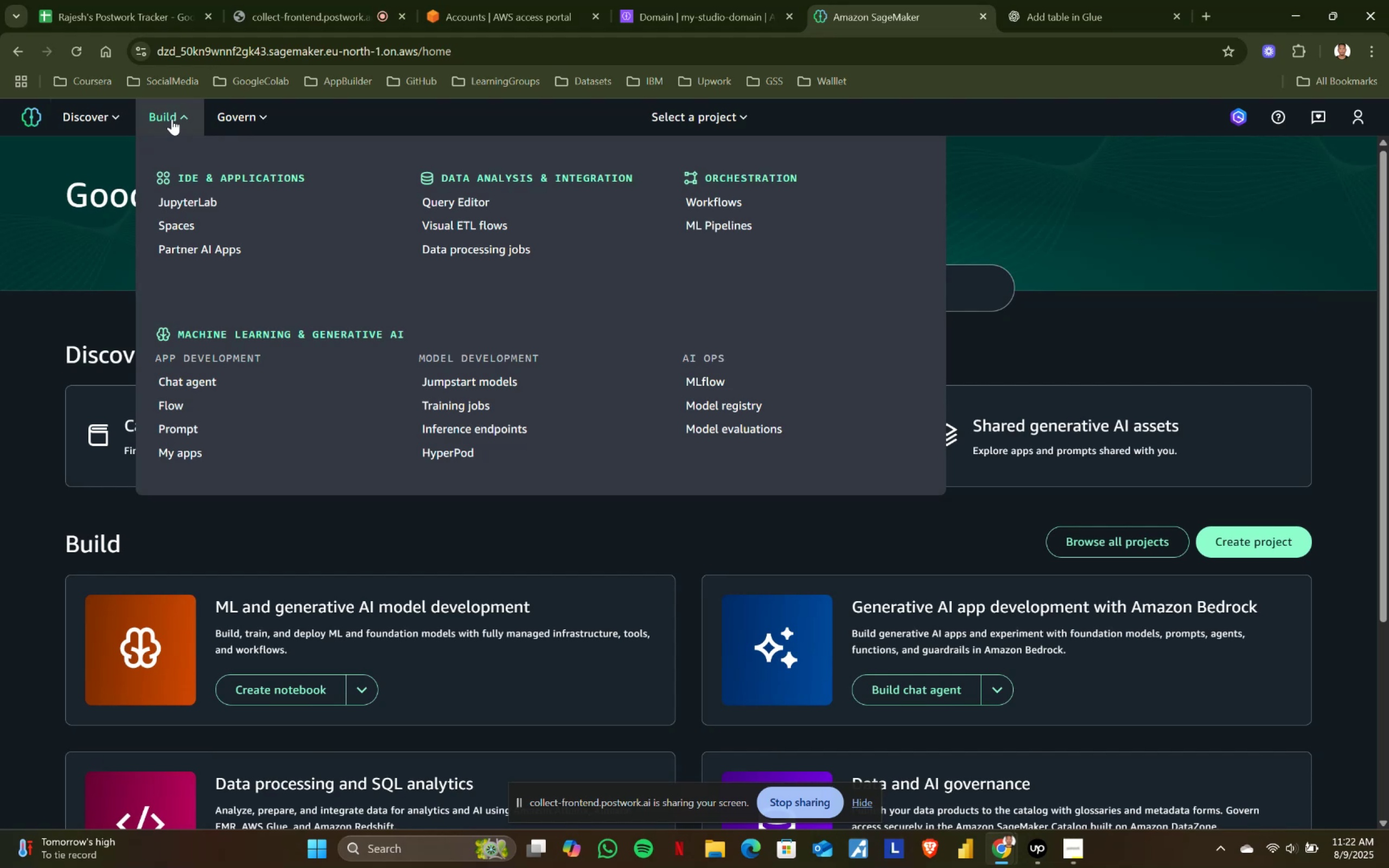 
left_click([457, 406])
 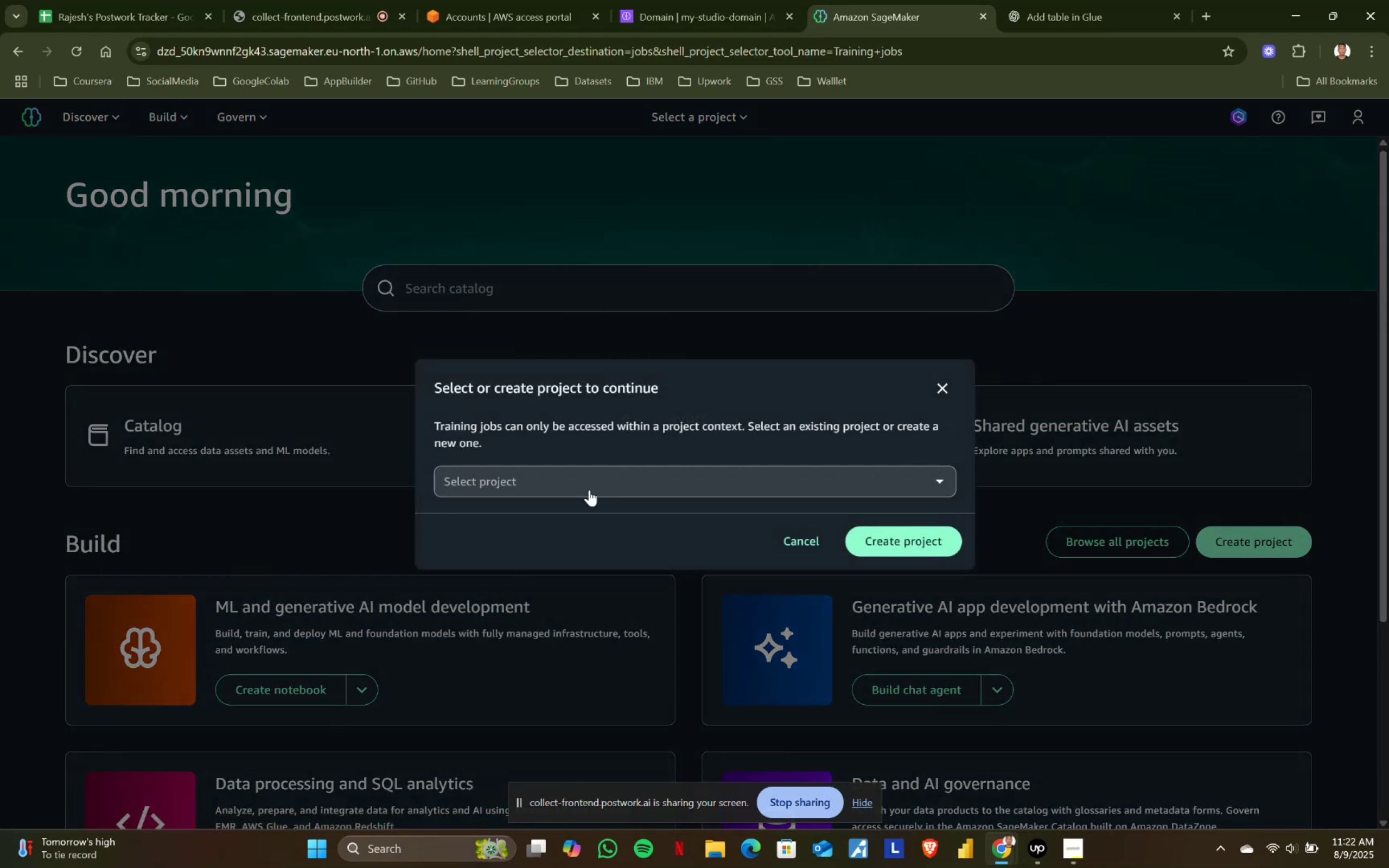 
left_click([582, 483])
 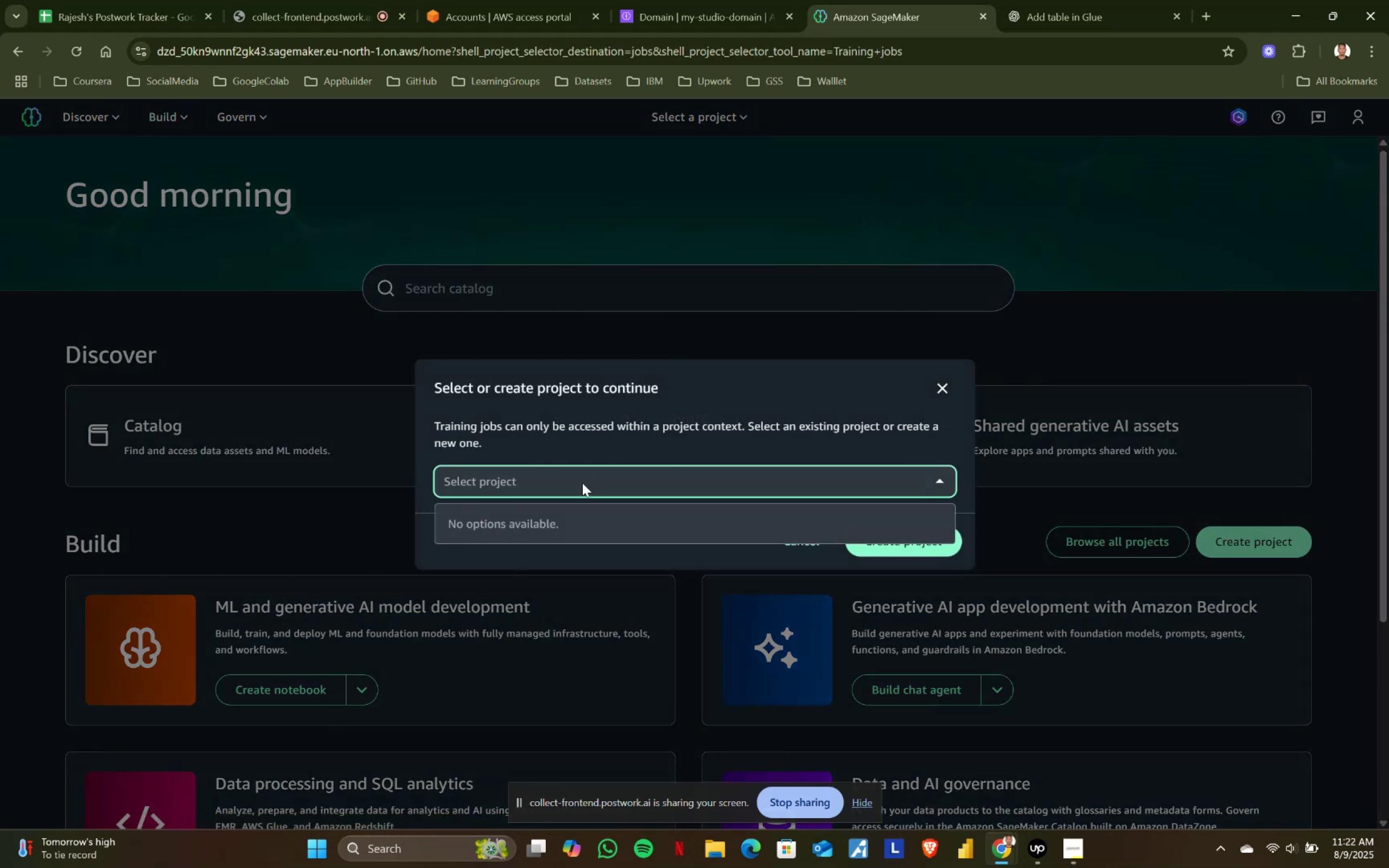 
left_click([582, 483])
 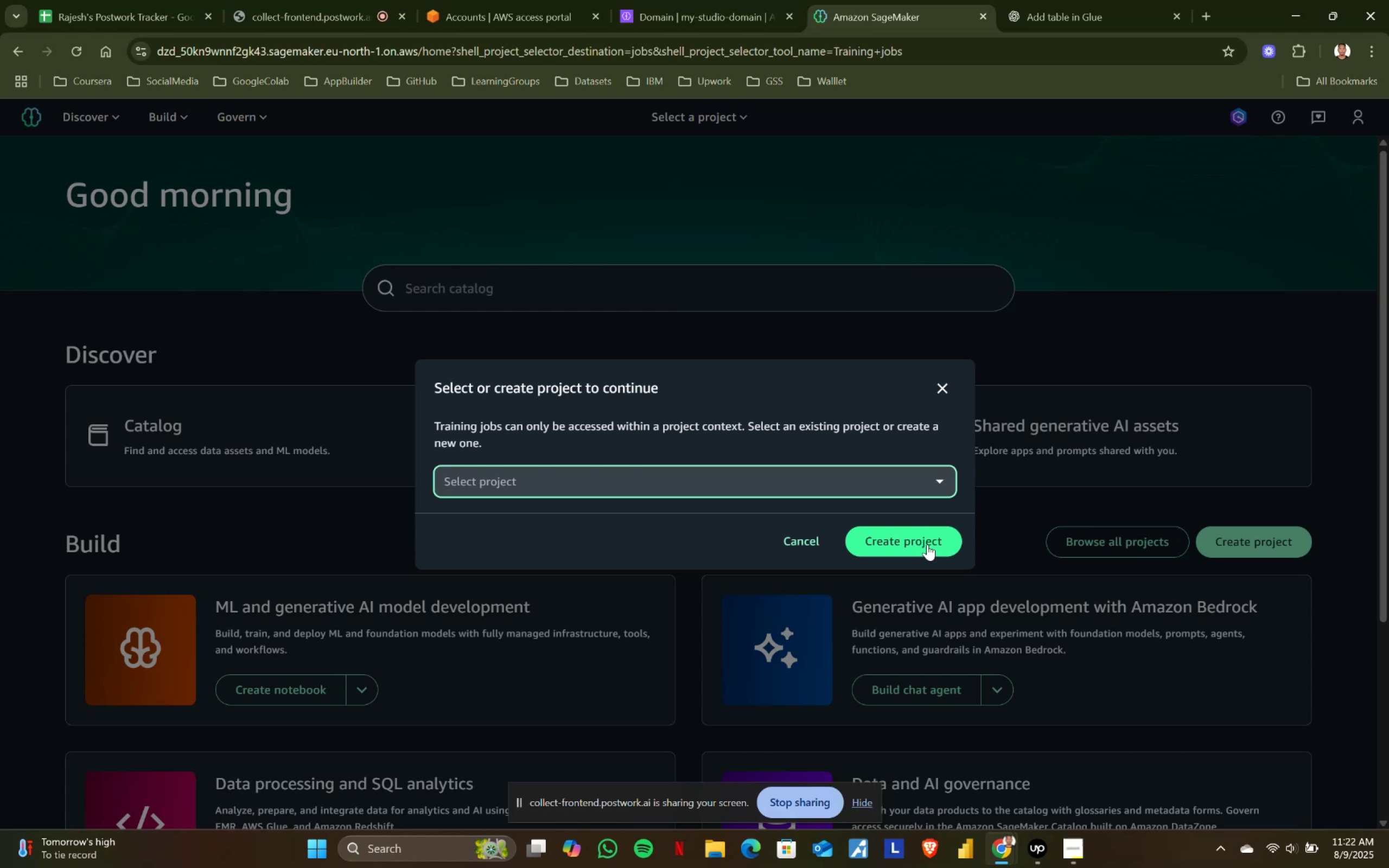 
left_click([927, 544])
 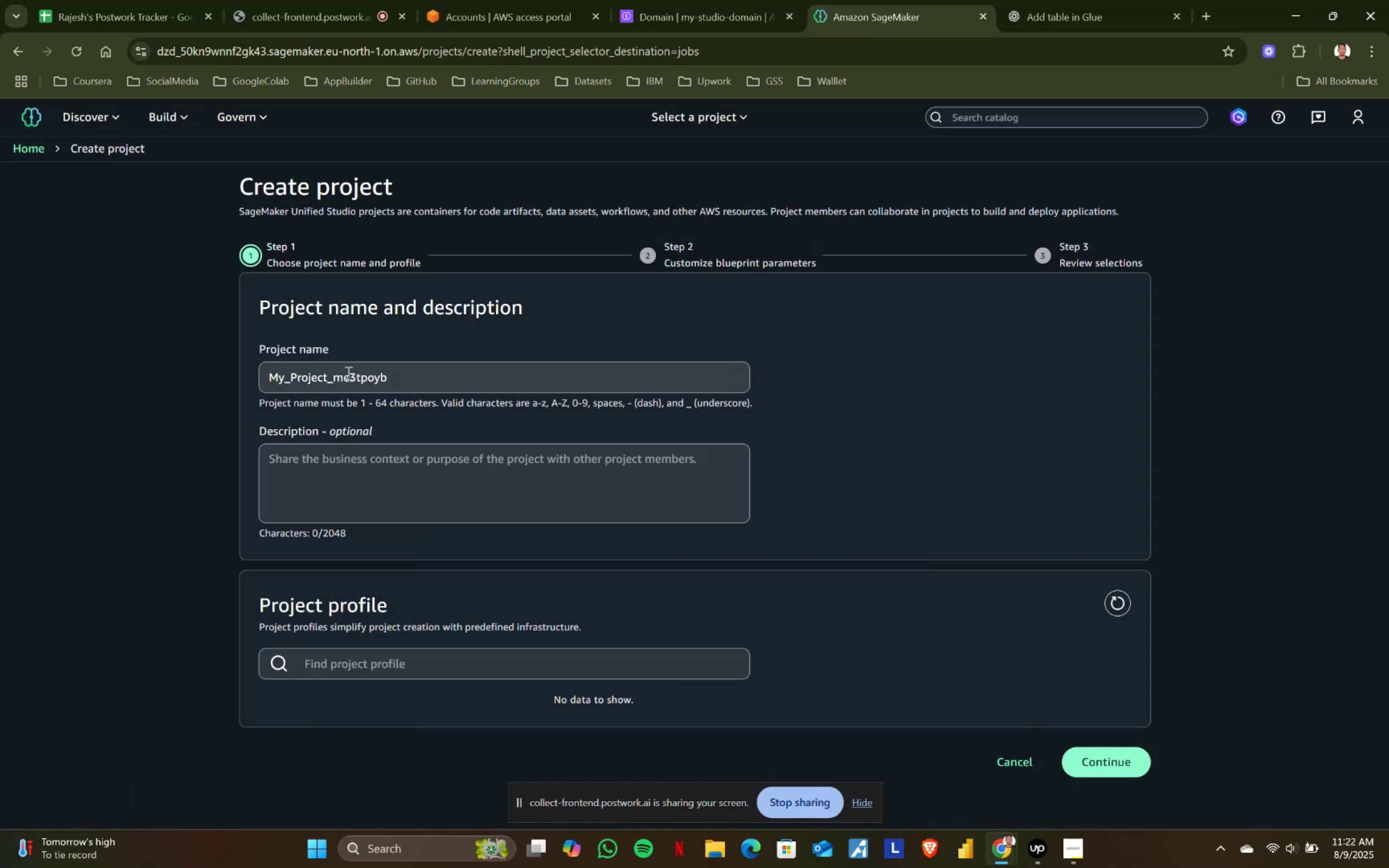 
double_click([433, 374])
 